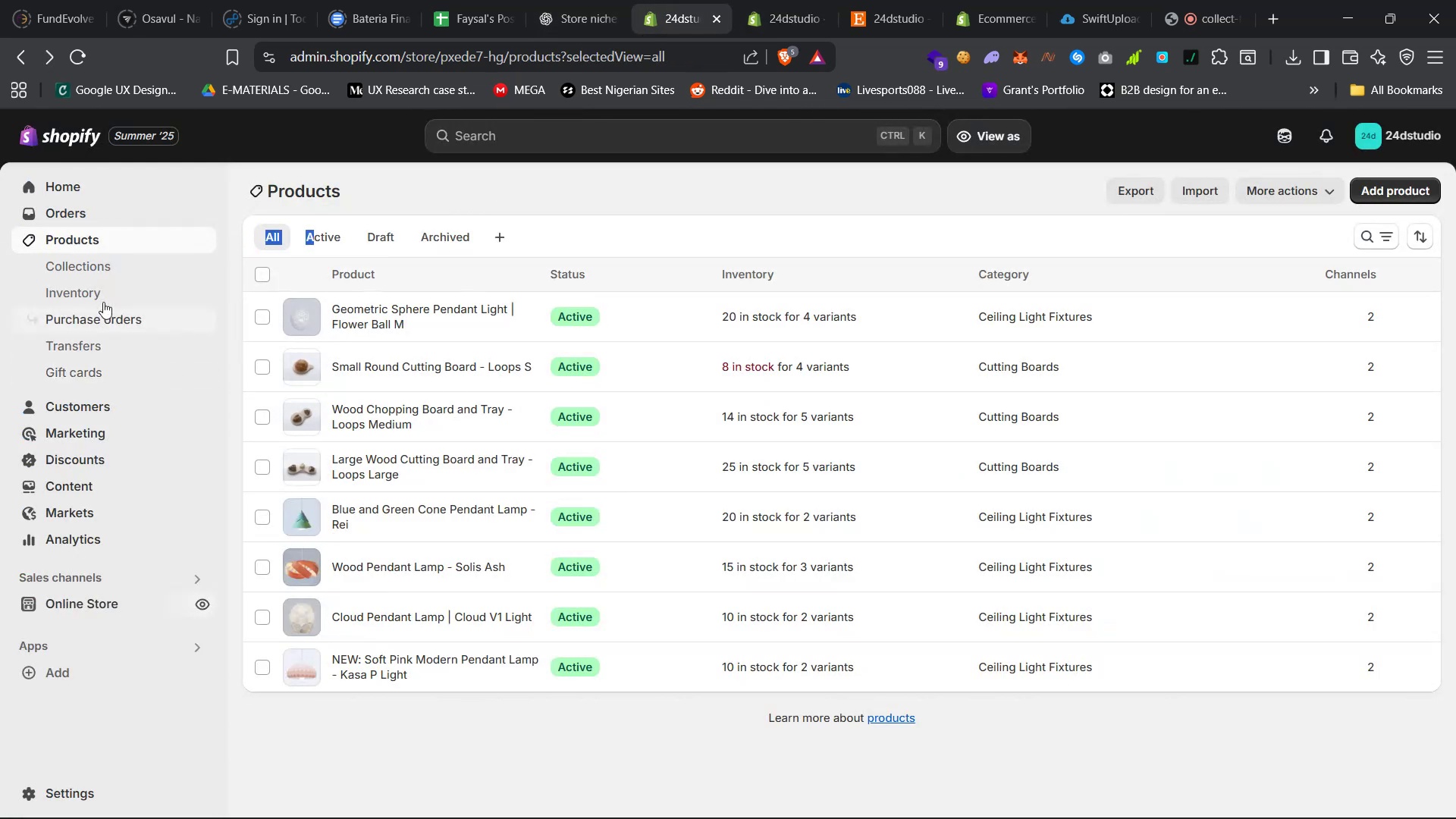 
left_click([99, 267])
 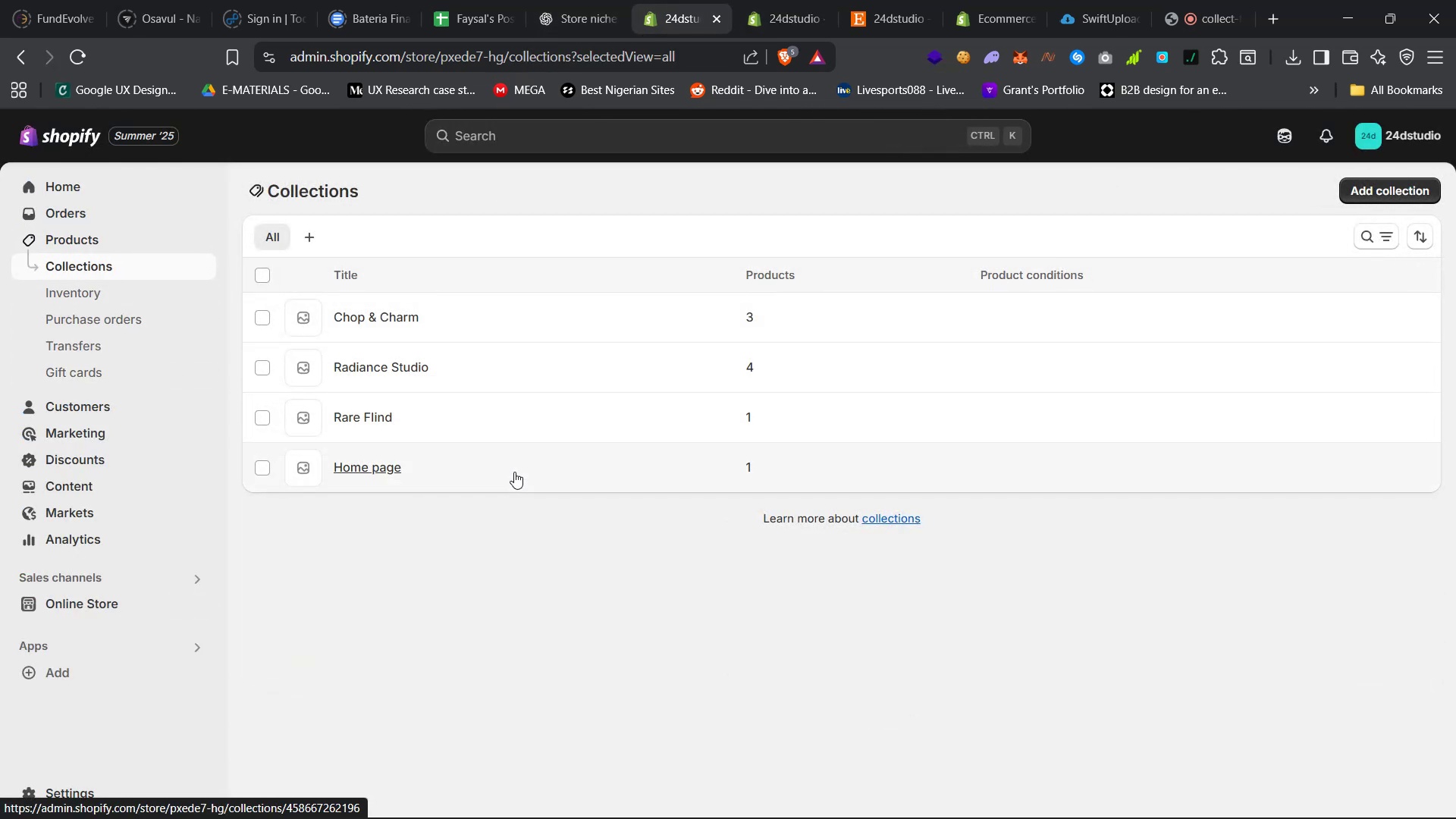 
left_click([358, 416])
 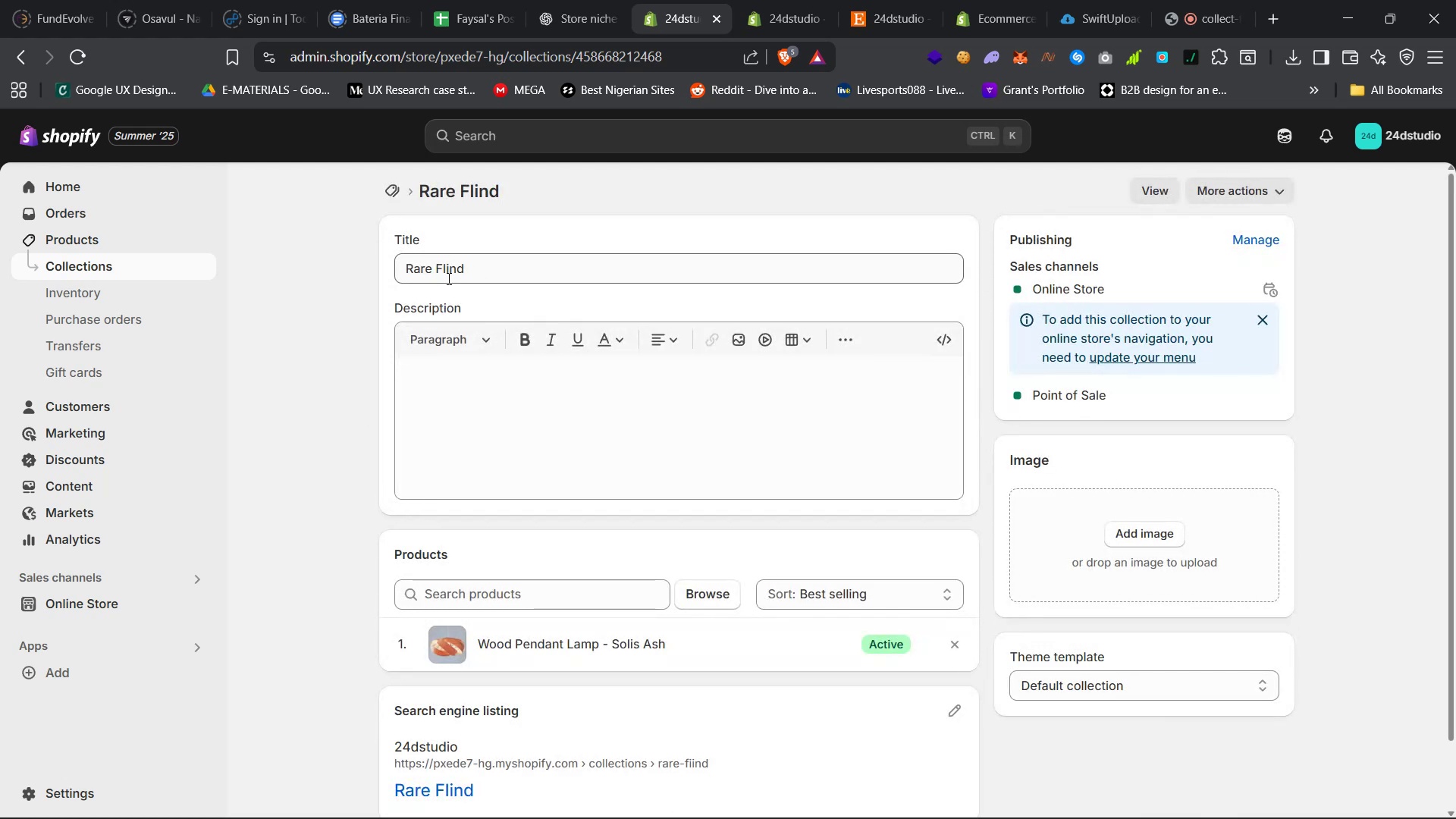 
left_click([447, 278])
 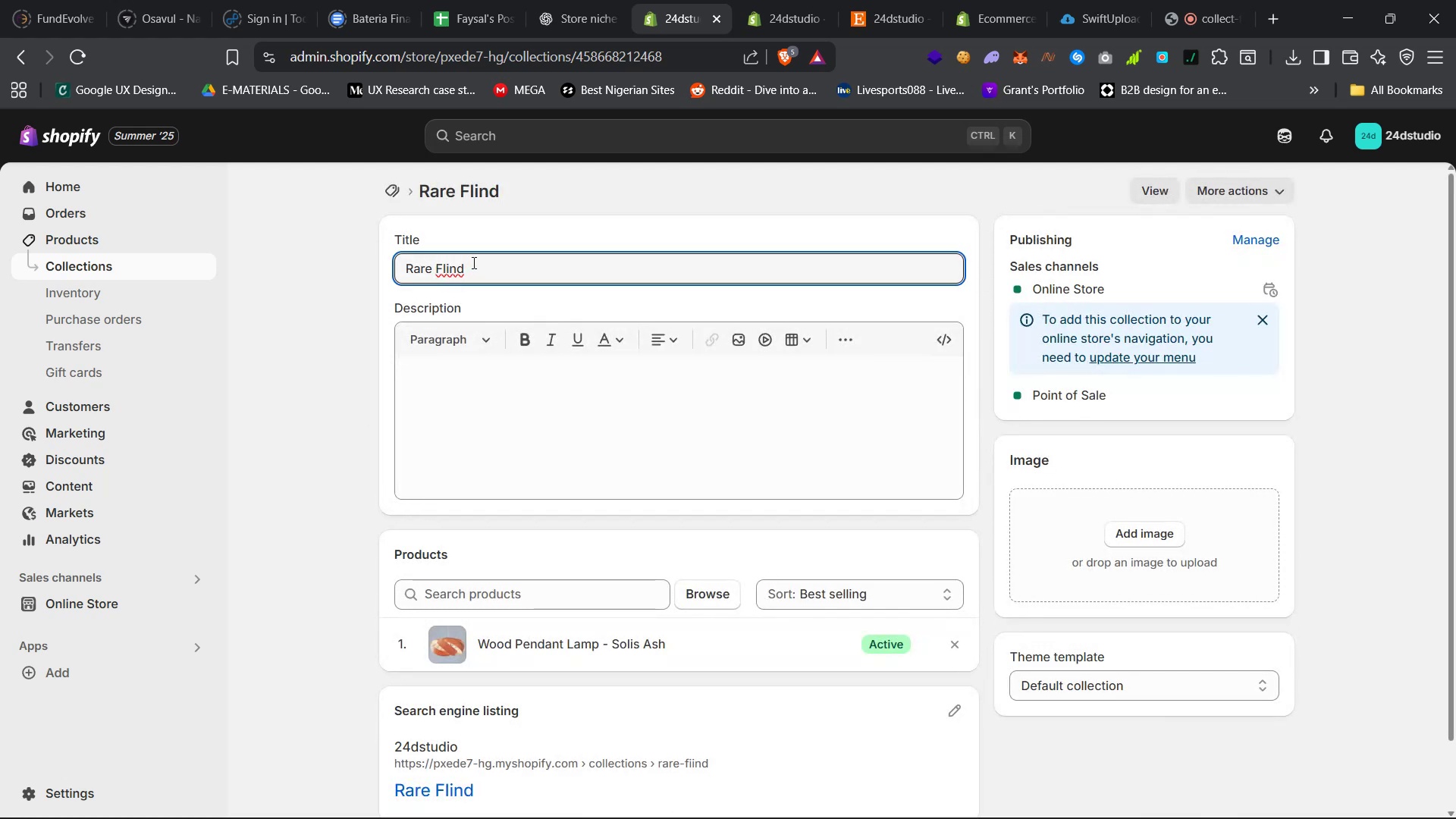 
key(Backspace)
 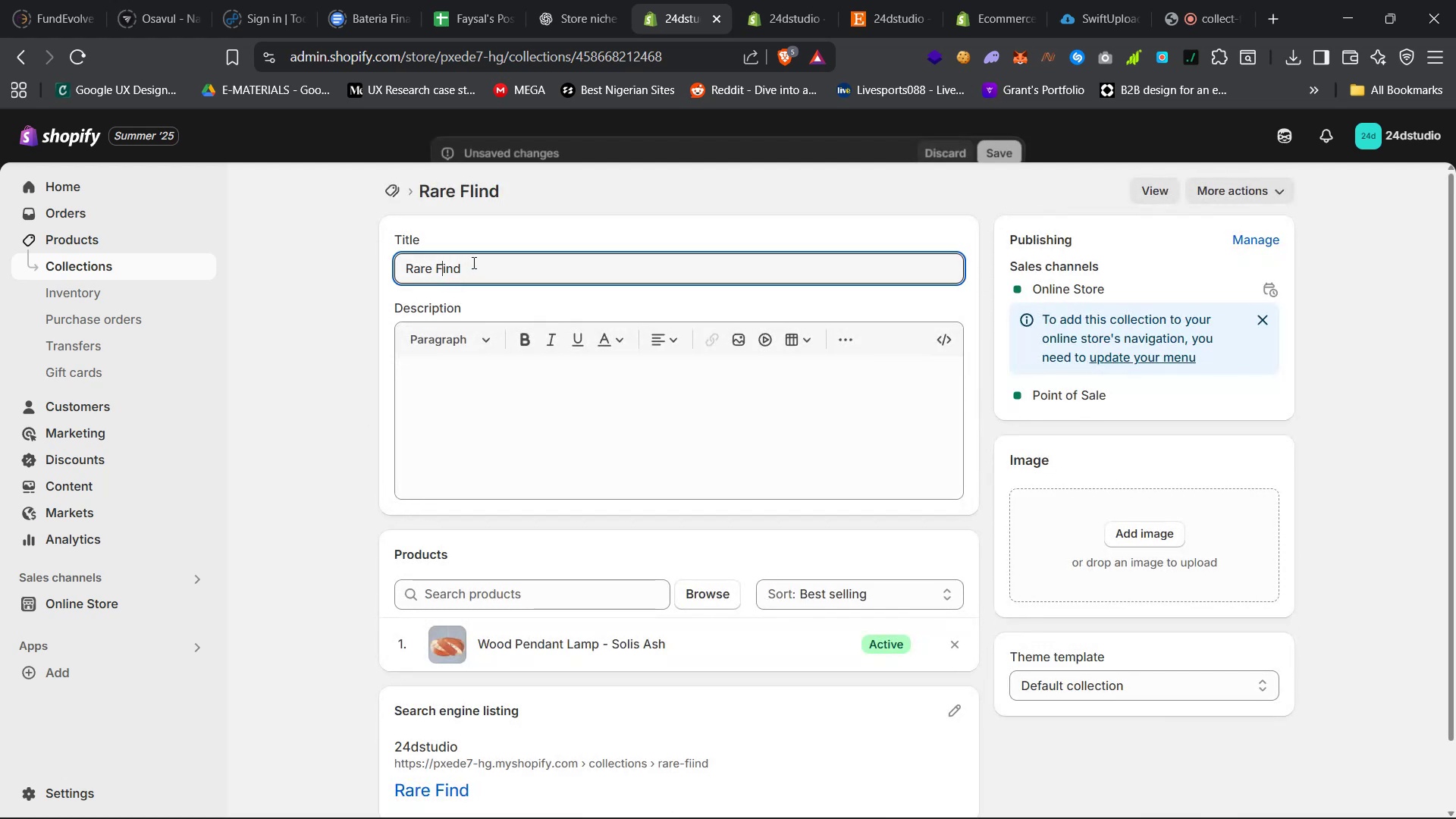 
key(I)
 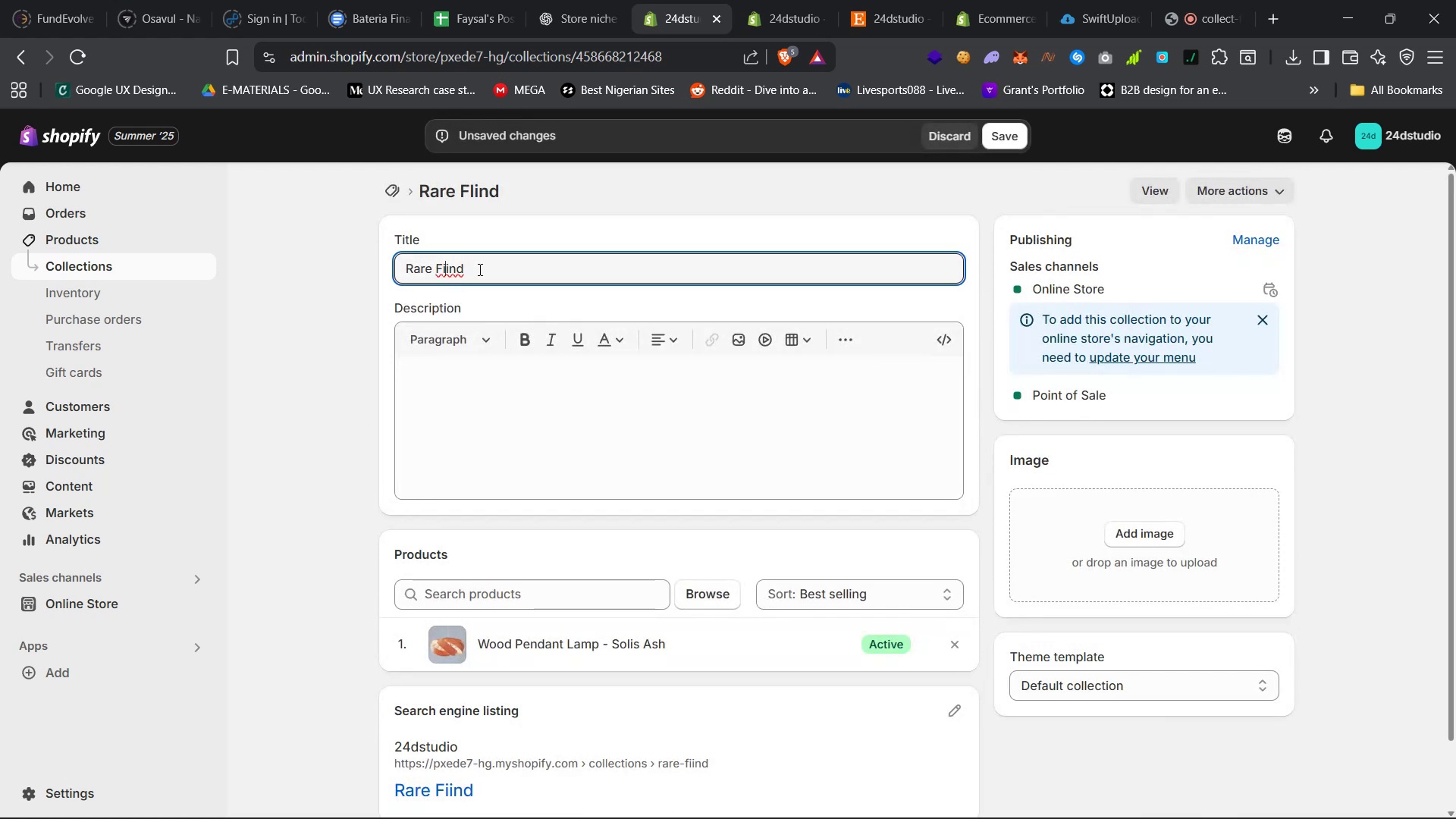 
key(Backspace)
 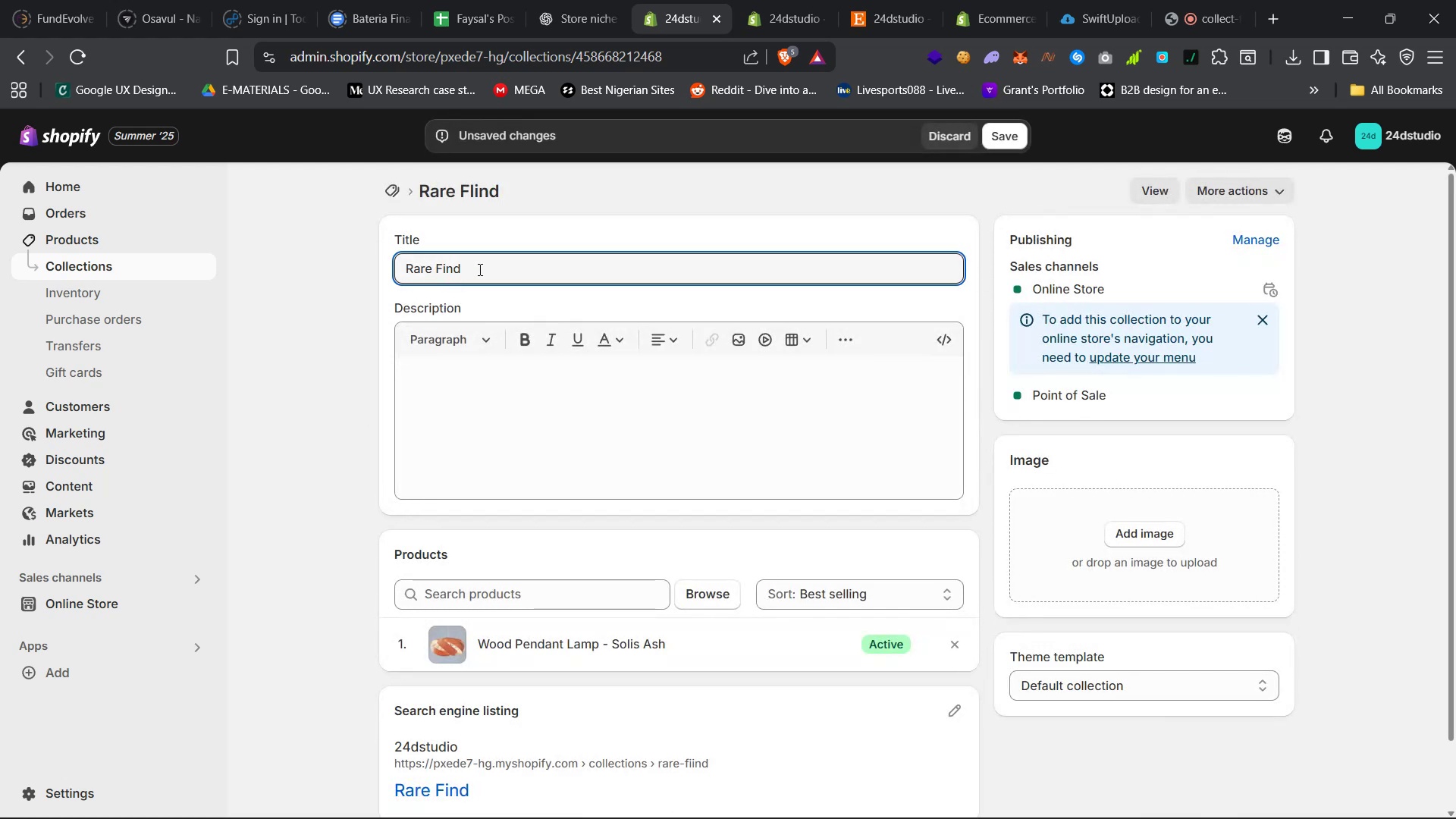 
key(Backspace)
 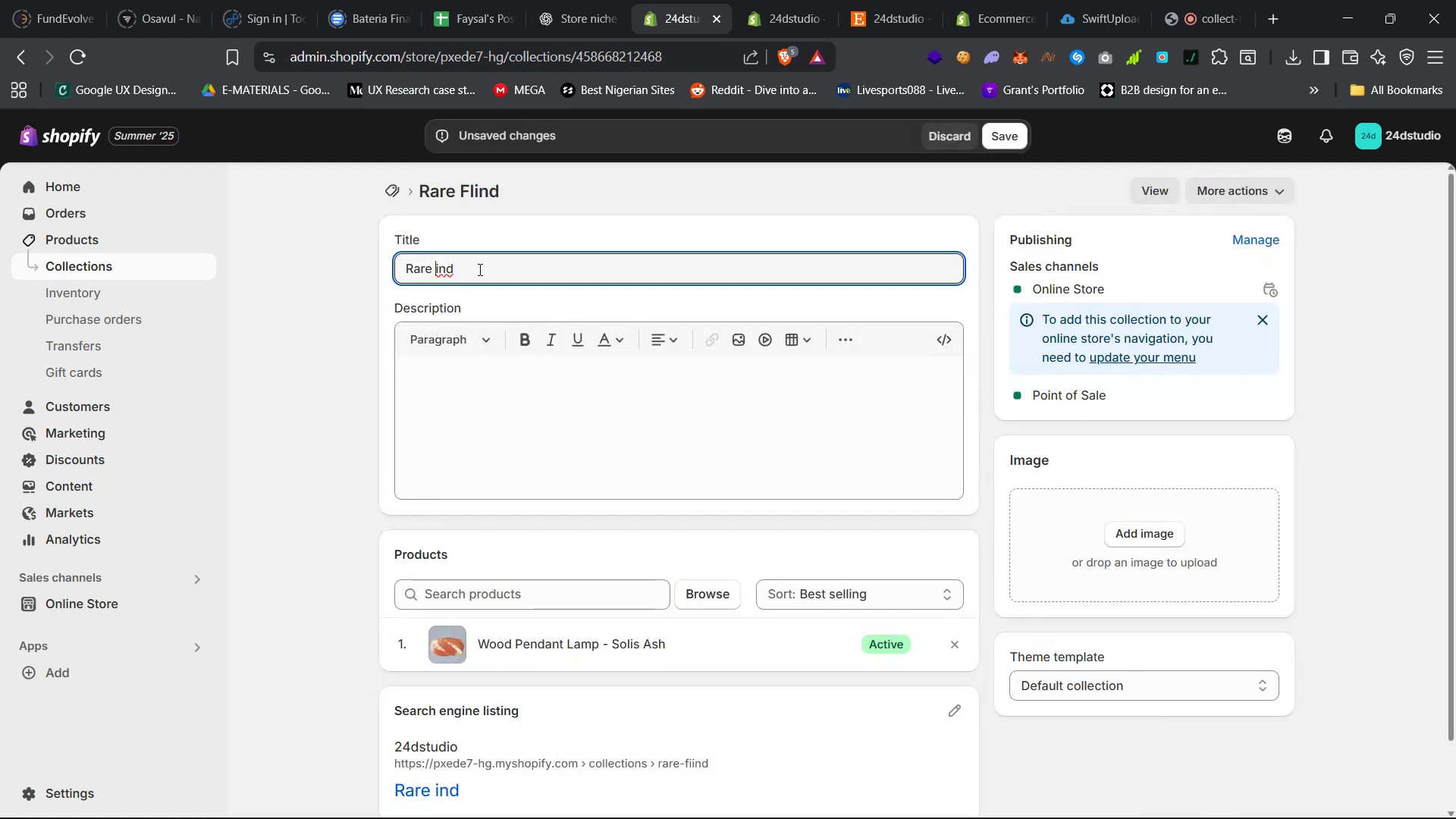 
key(I)
 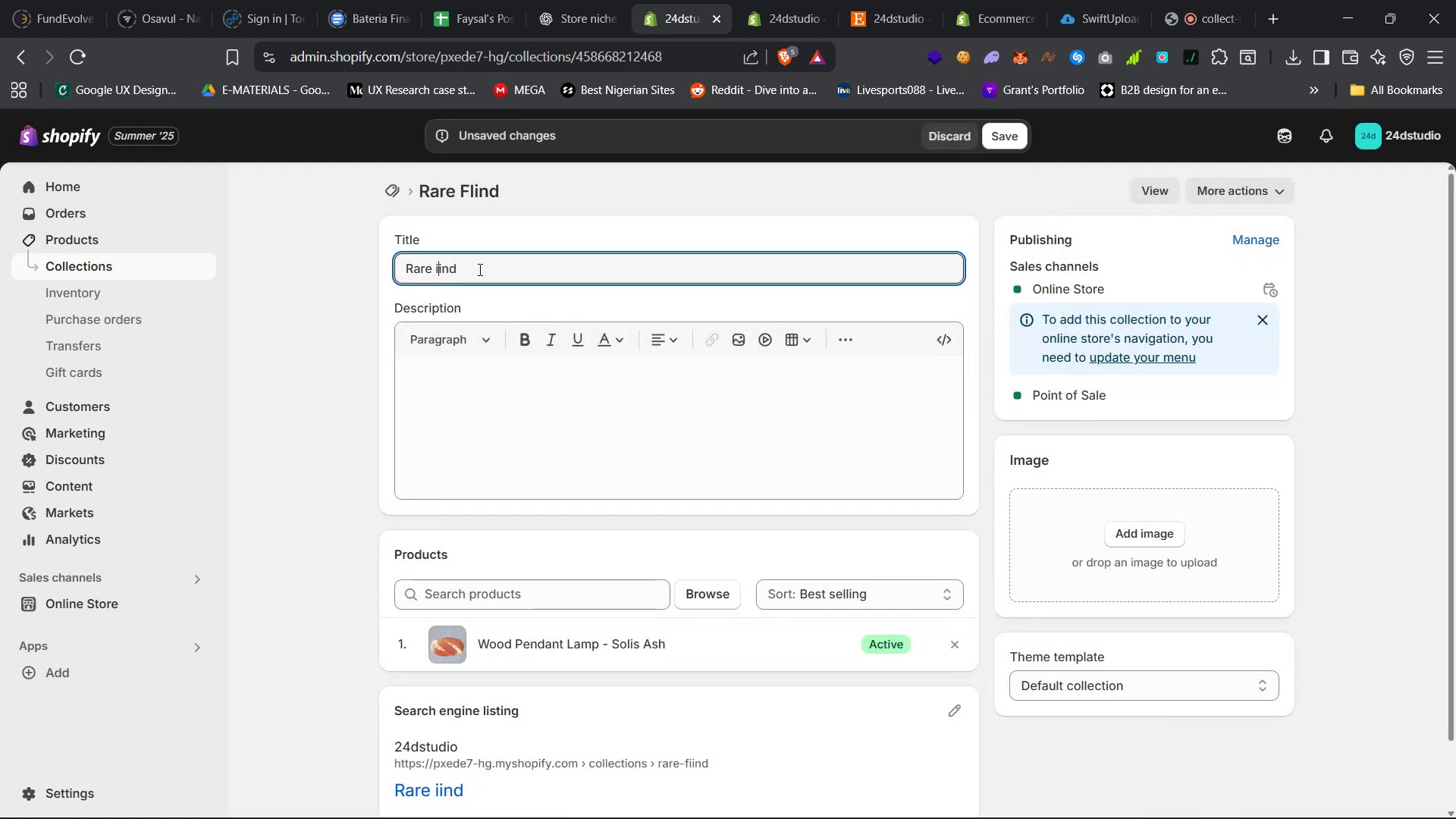 
key(Backspace)
 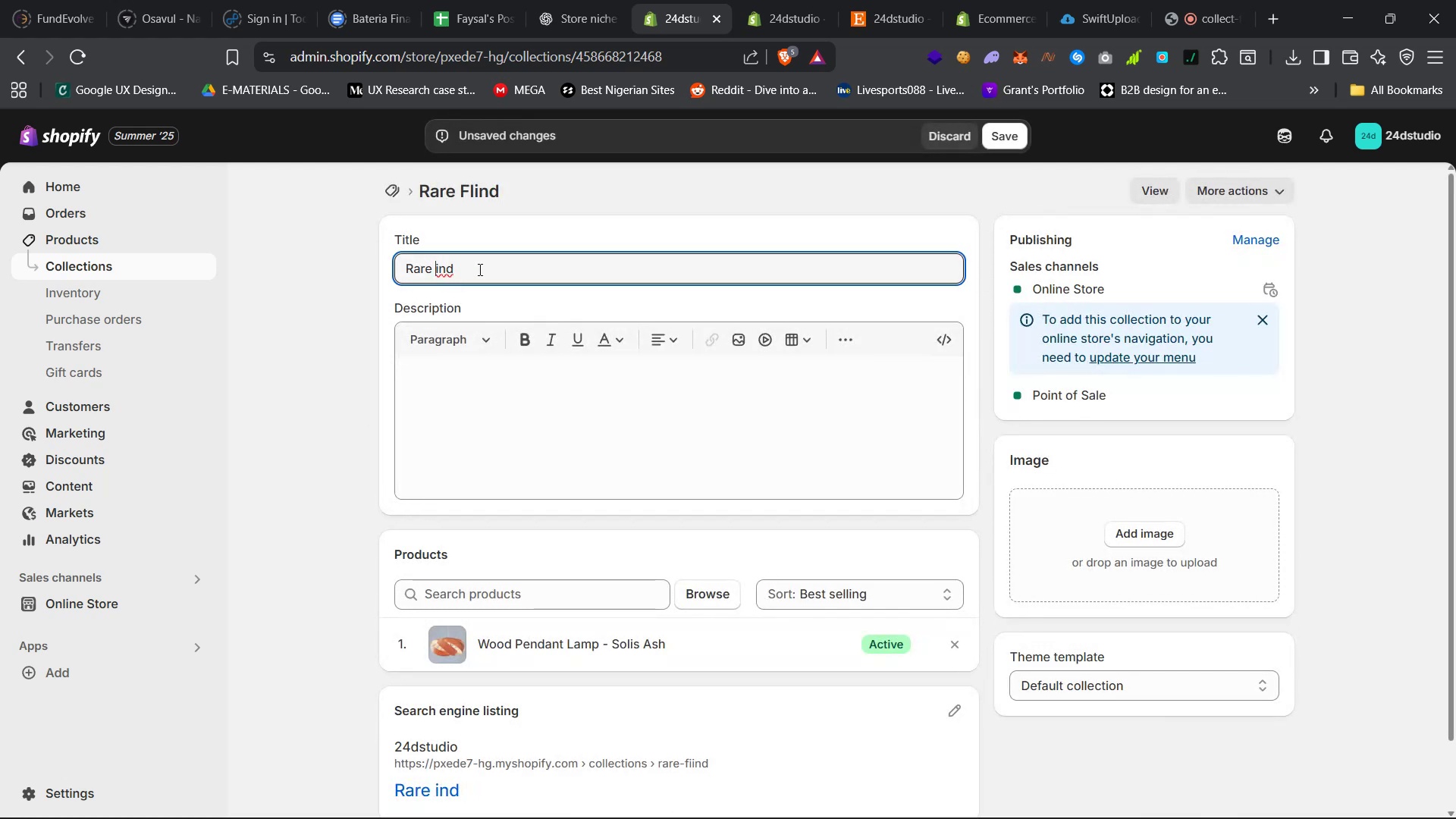 
key(Shift+F)
 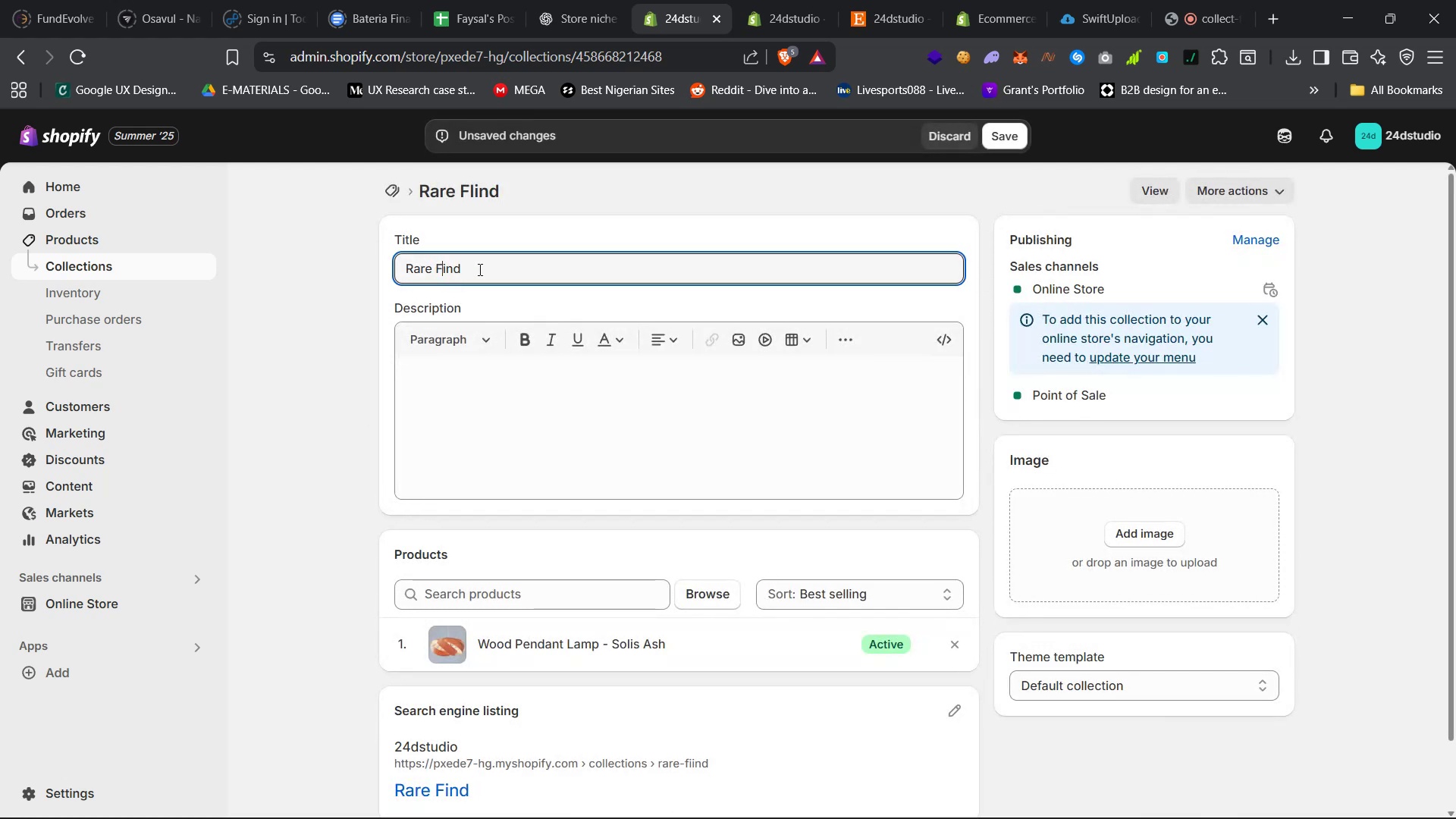 
key(Control+A)
 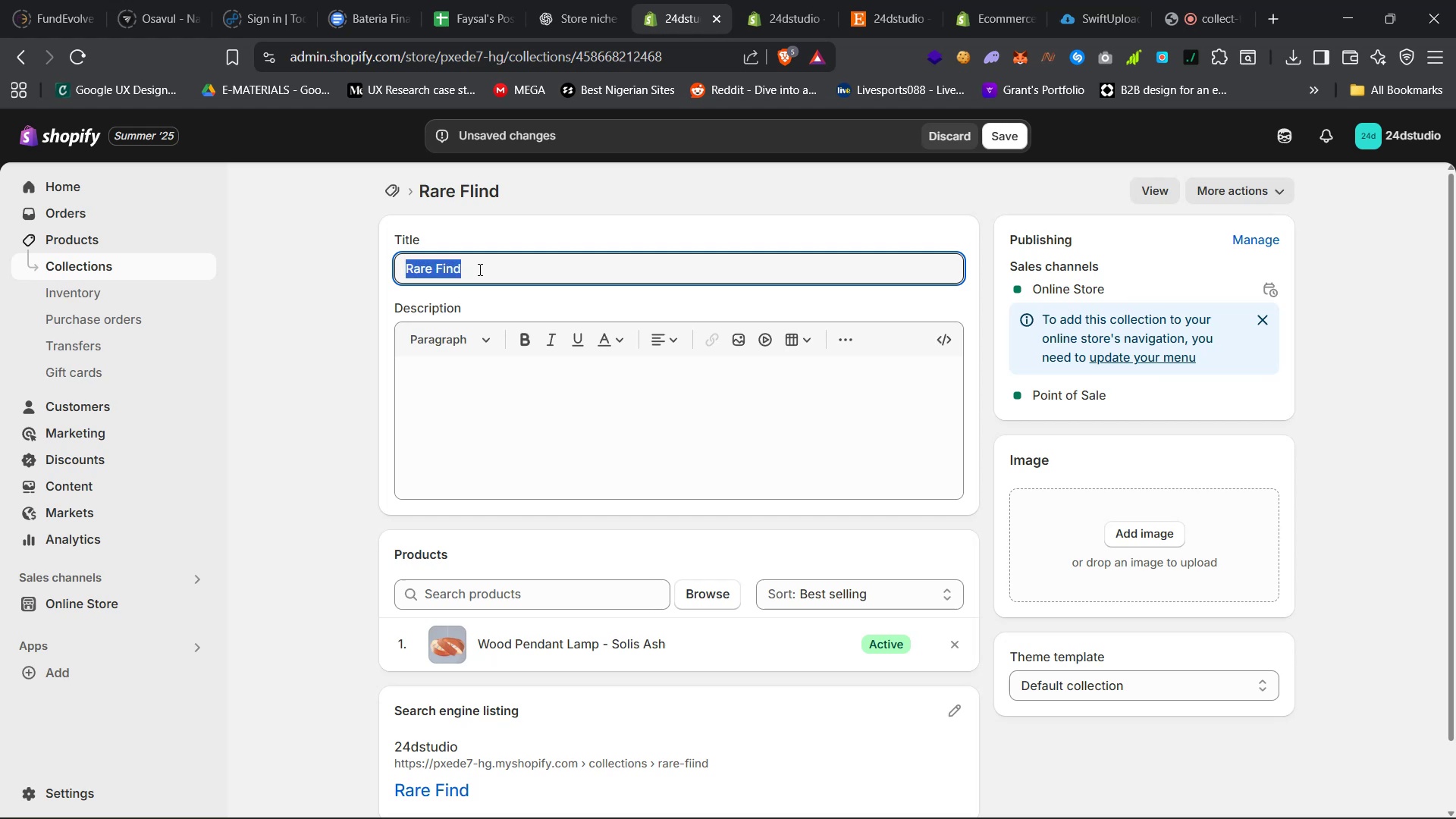 
key(Control+C)
 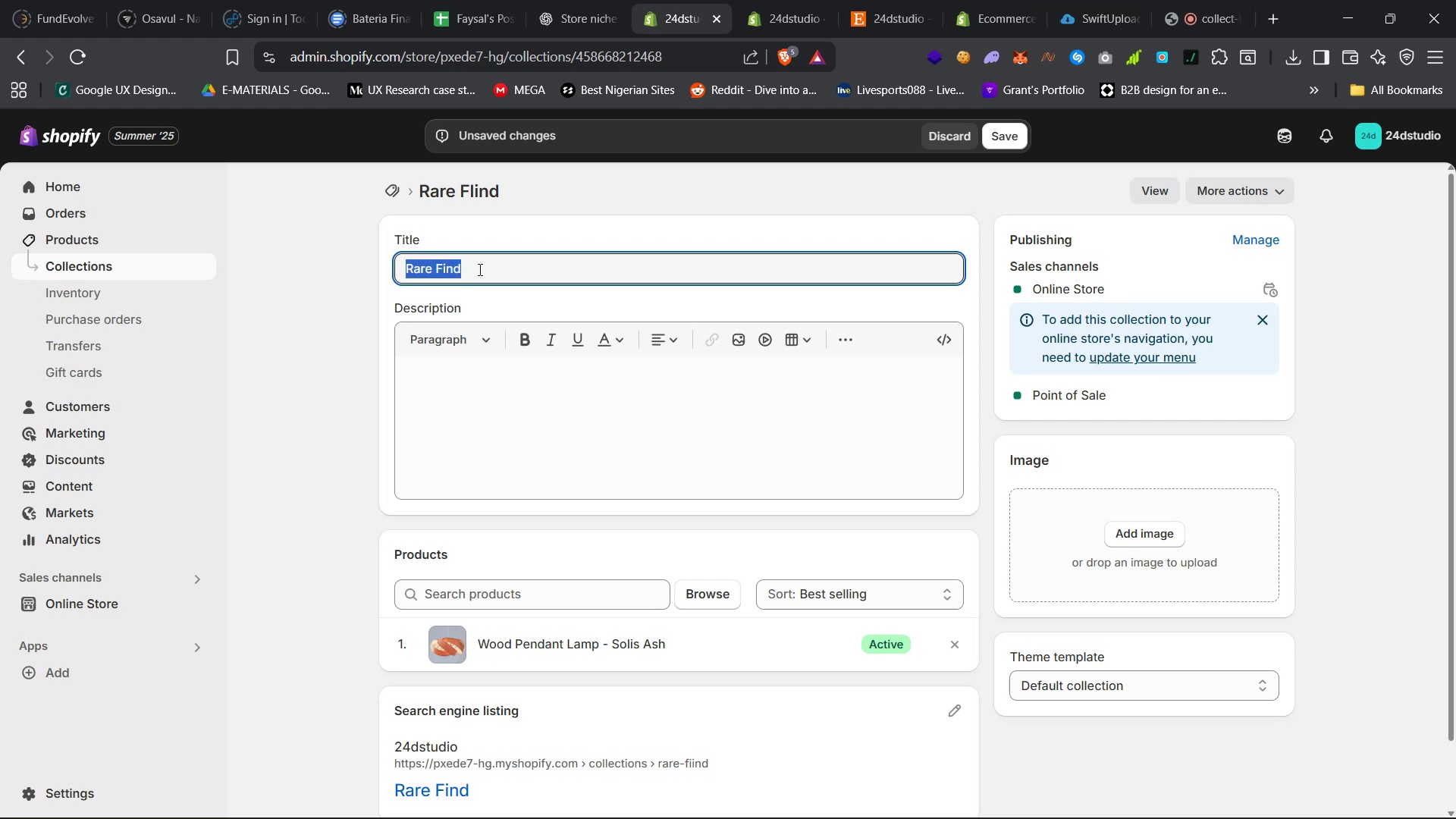 
key(Control+C)
 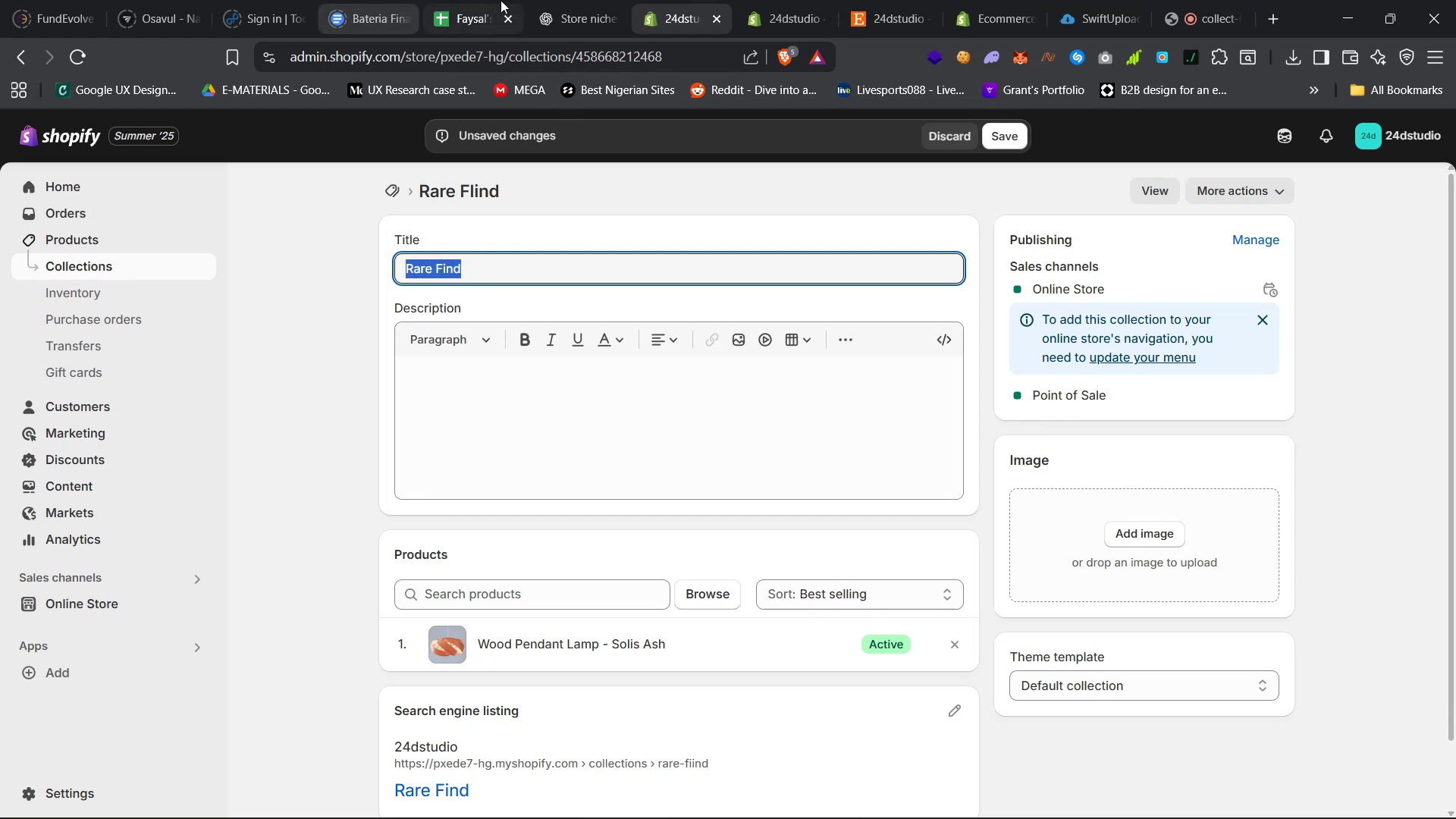 
left_click([574, 0])
 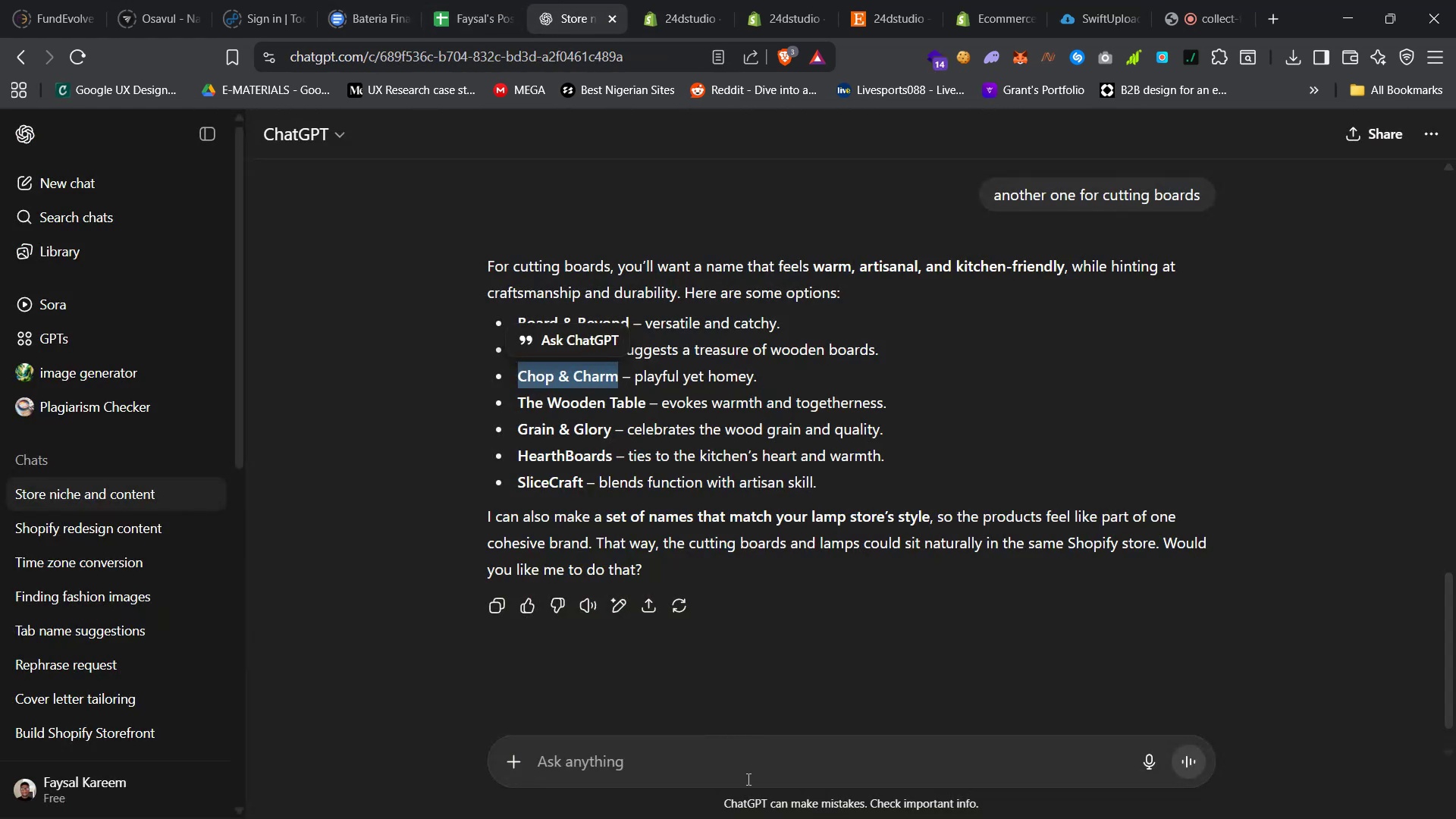 
left_click([753, 769])
 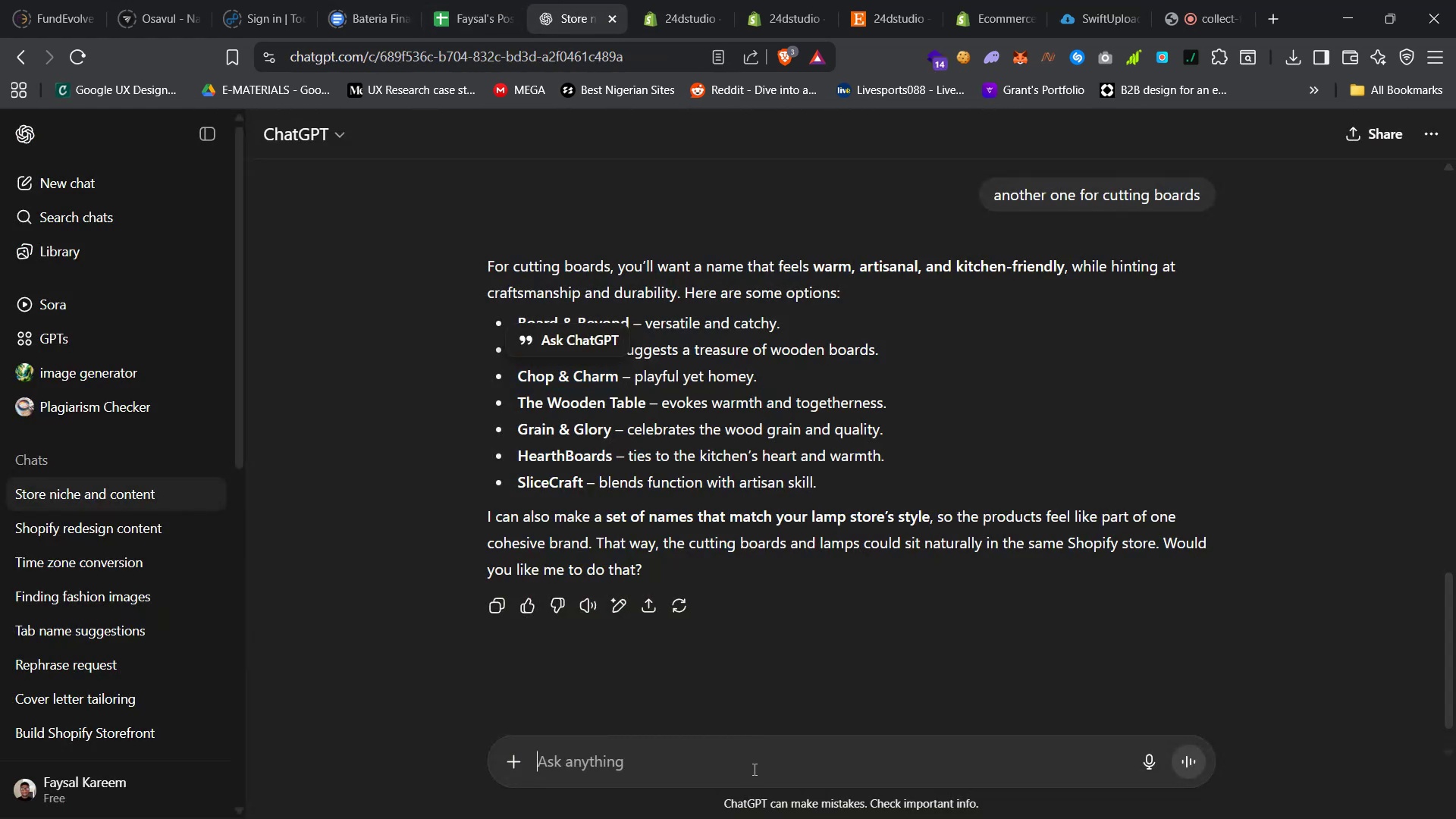 
key(Control+V)
 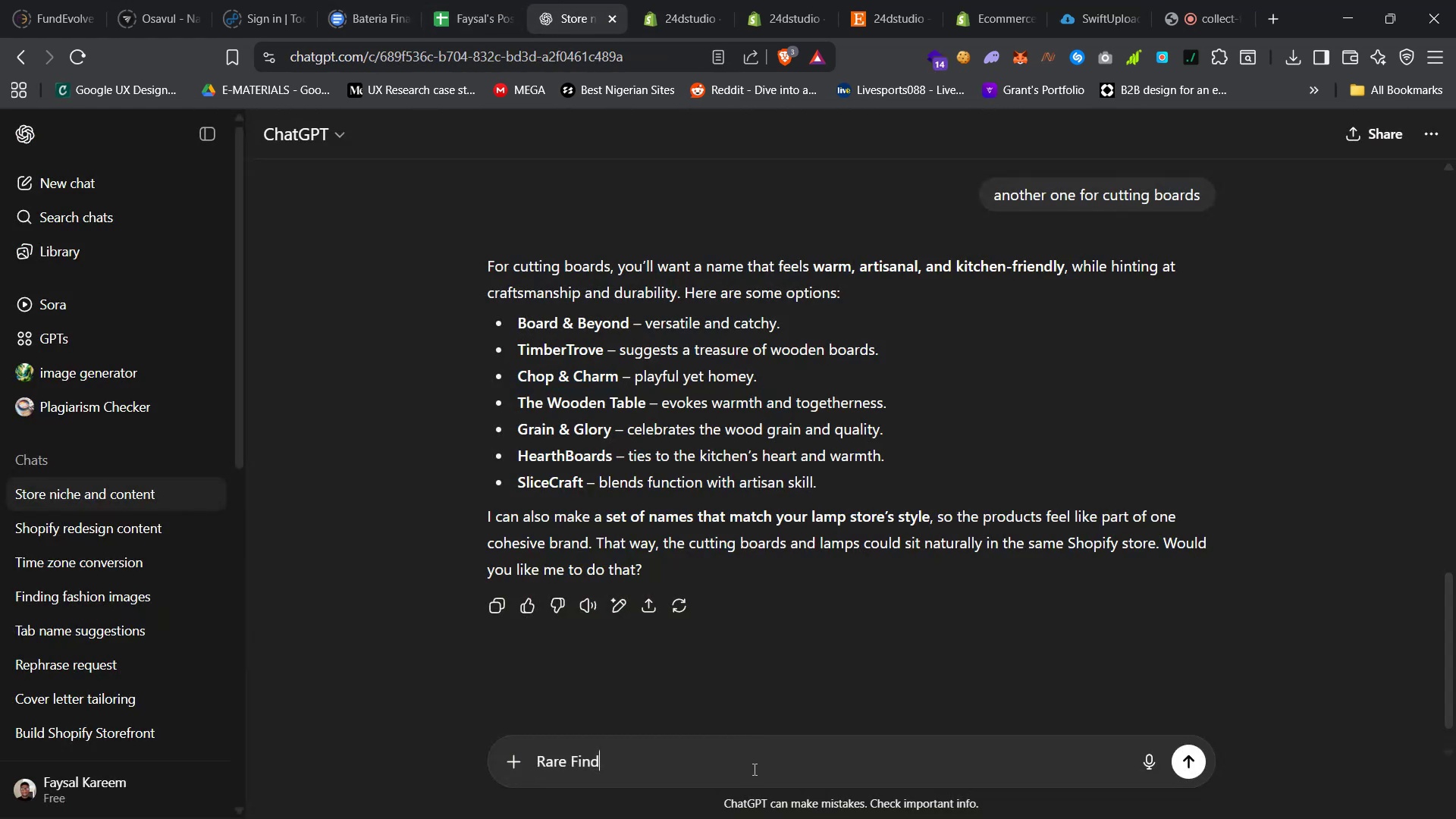 
key(Enter)
 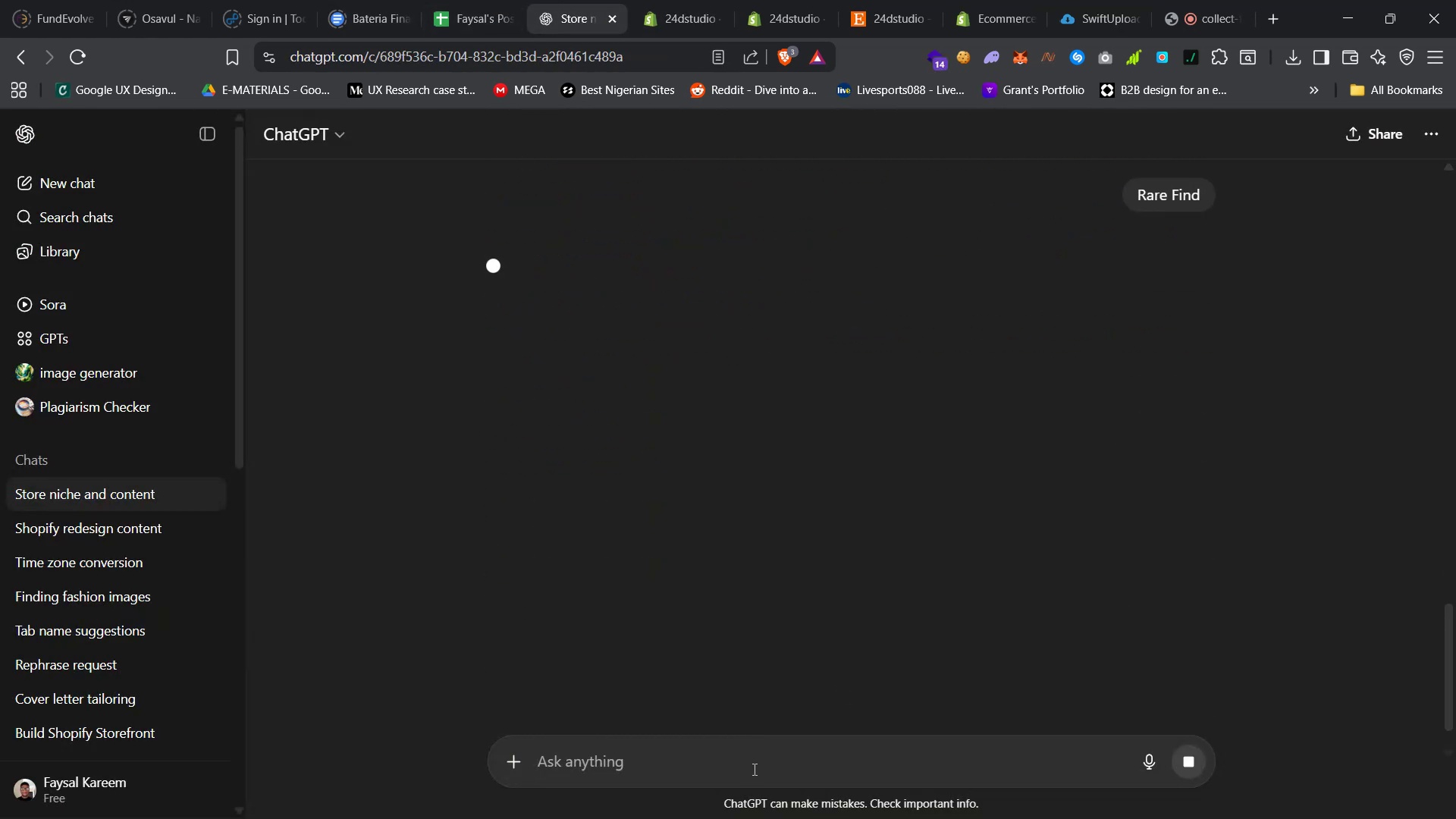 
wait(8.3)
 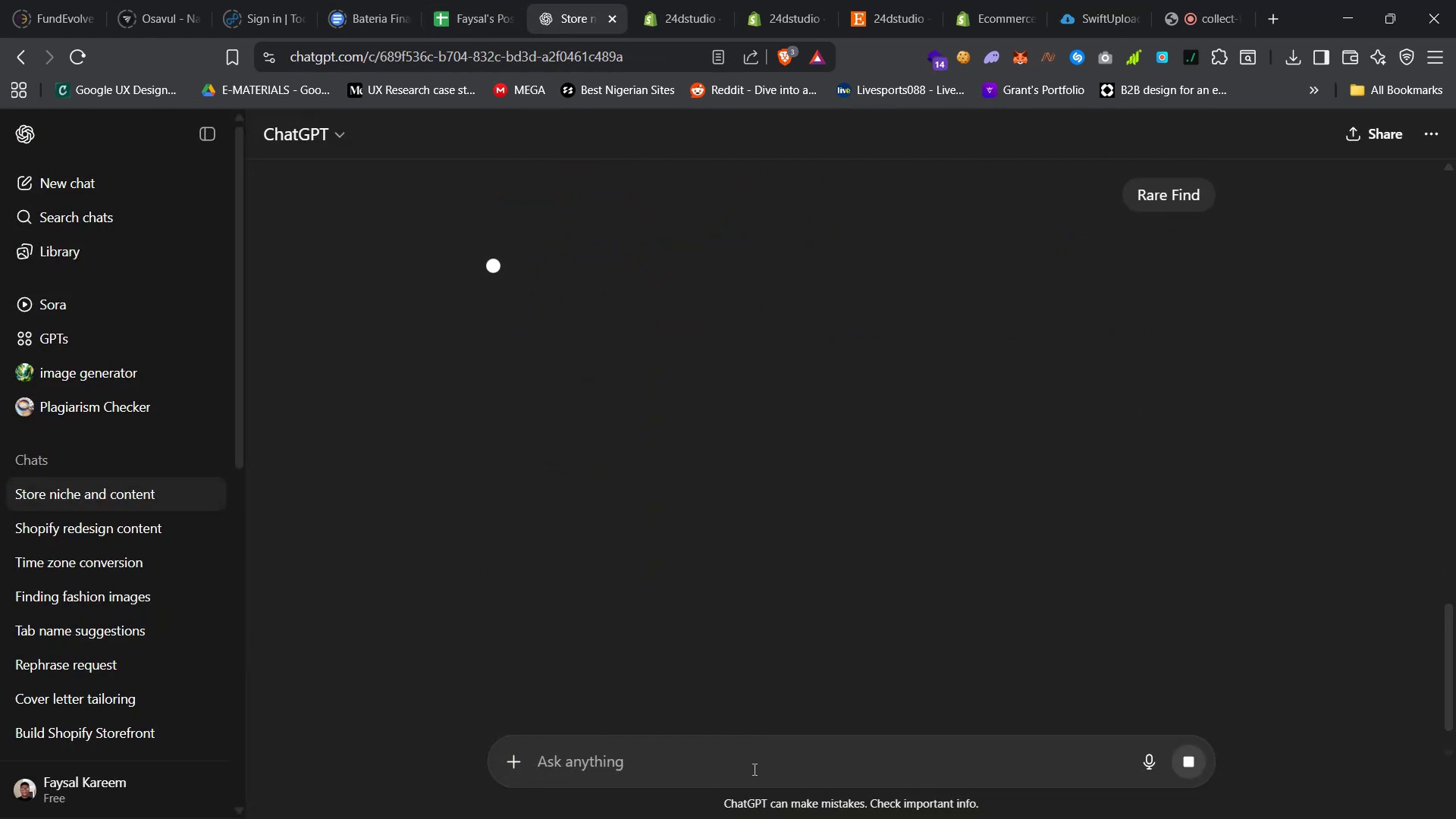 
type(no for exiquisite items entirele)
key(Backspace)
type(y..not cutting boards)
 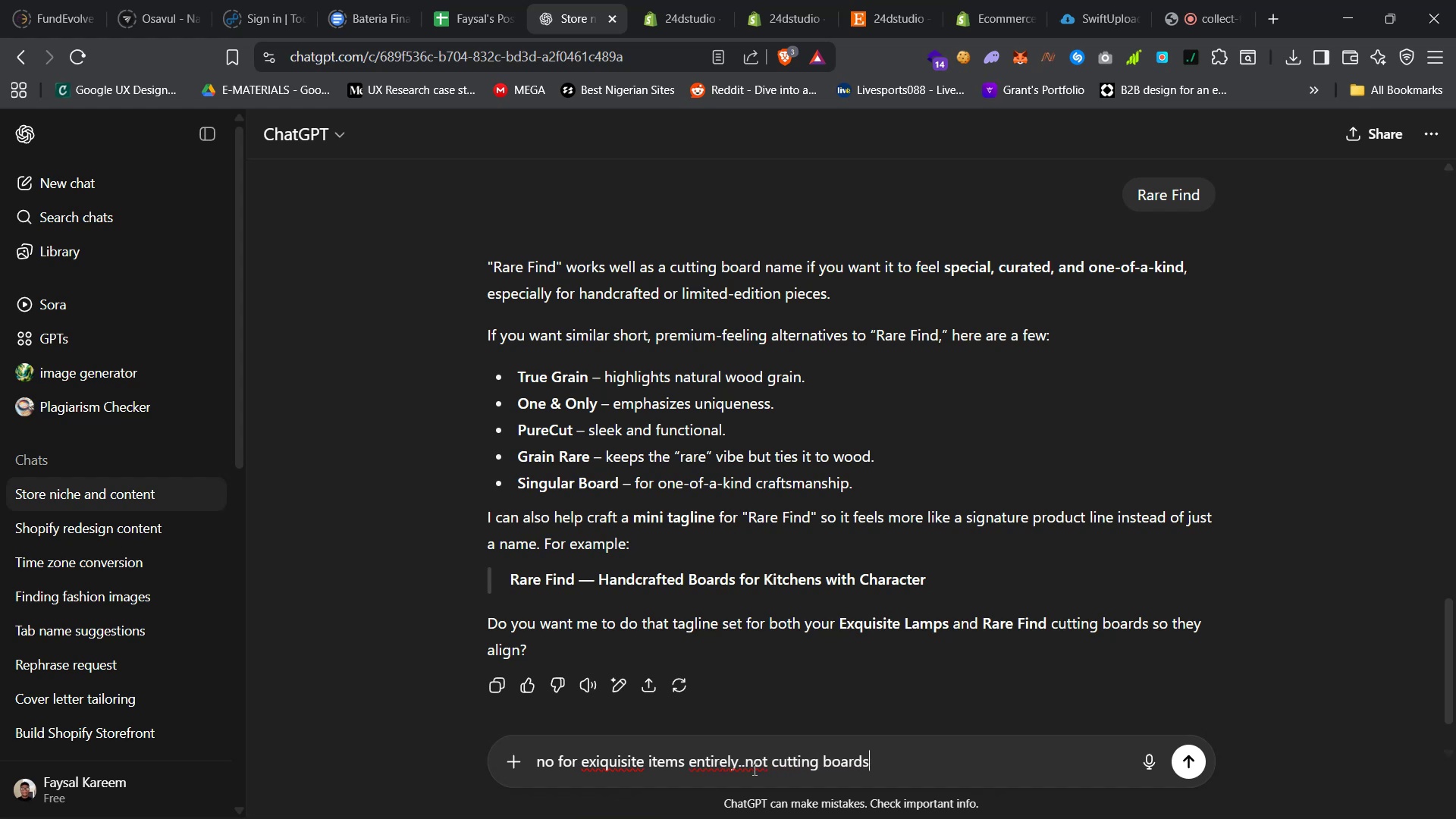 
key(Enter)
 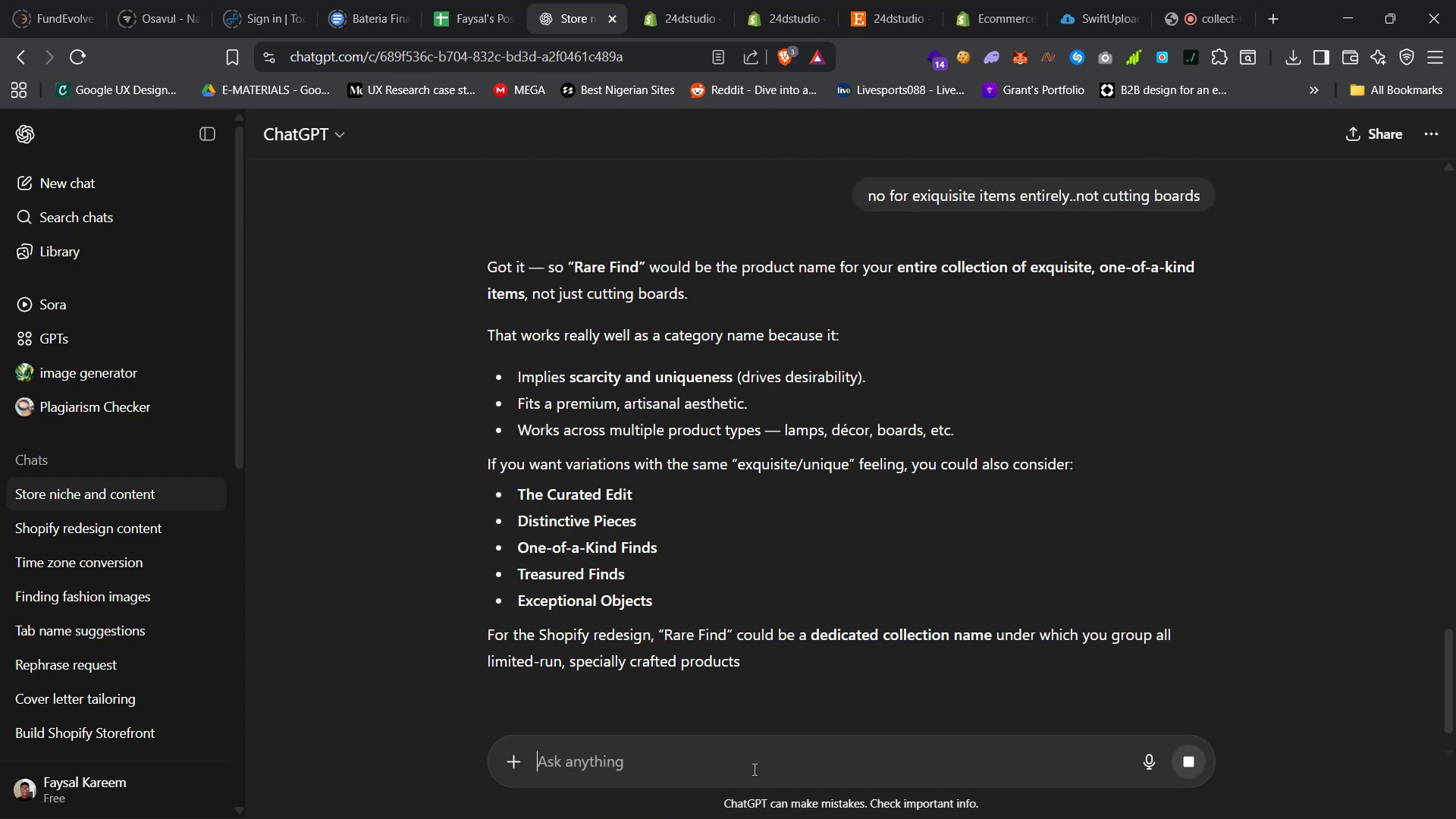 
wait(11.2)
 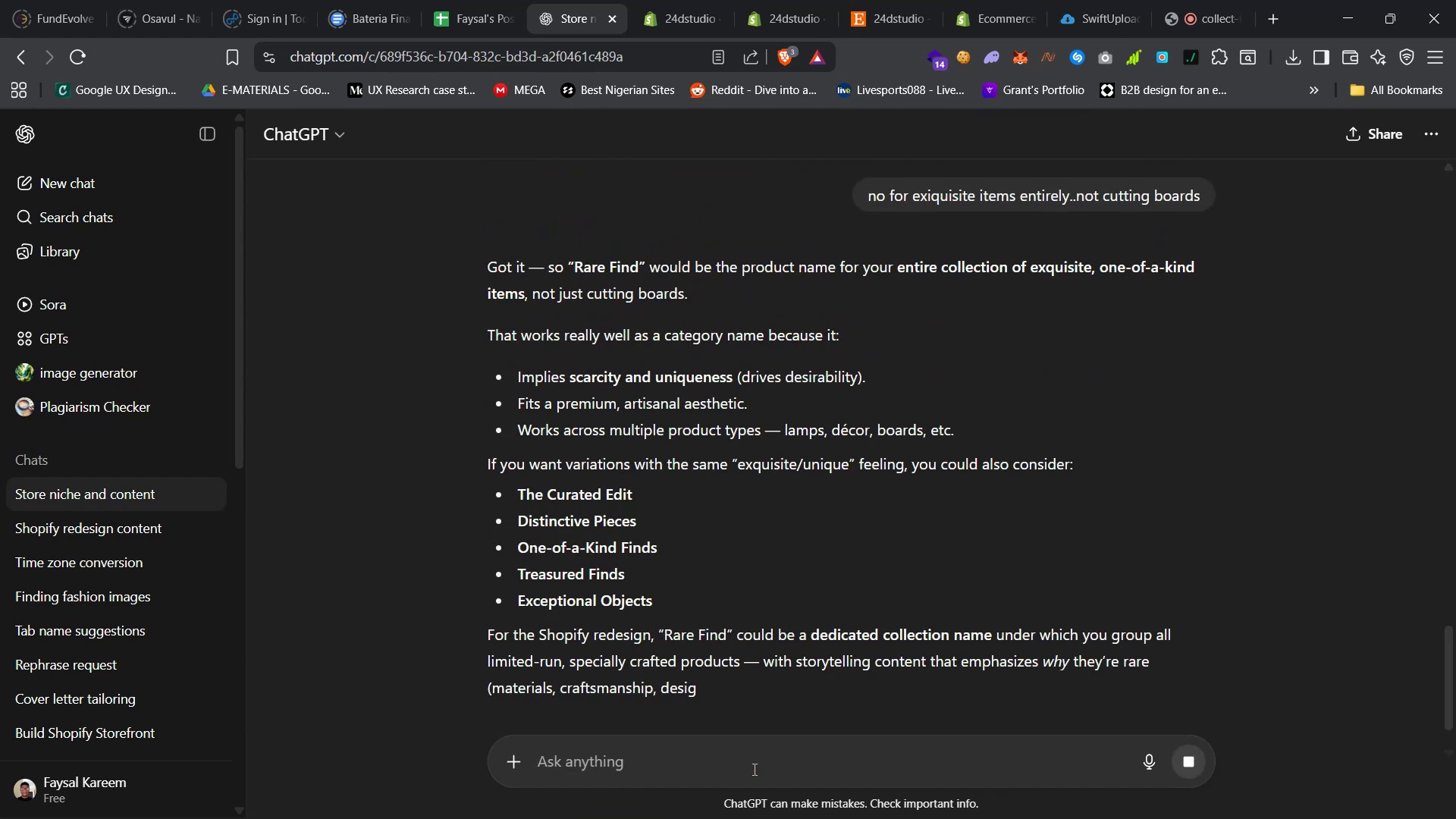 
key(Control+C)
 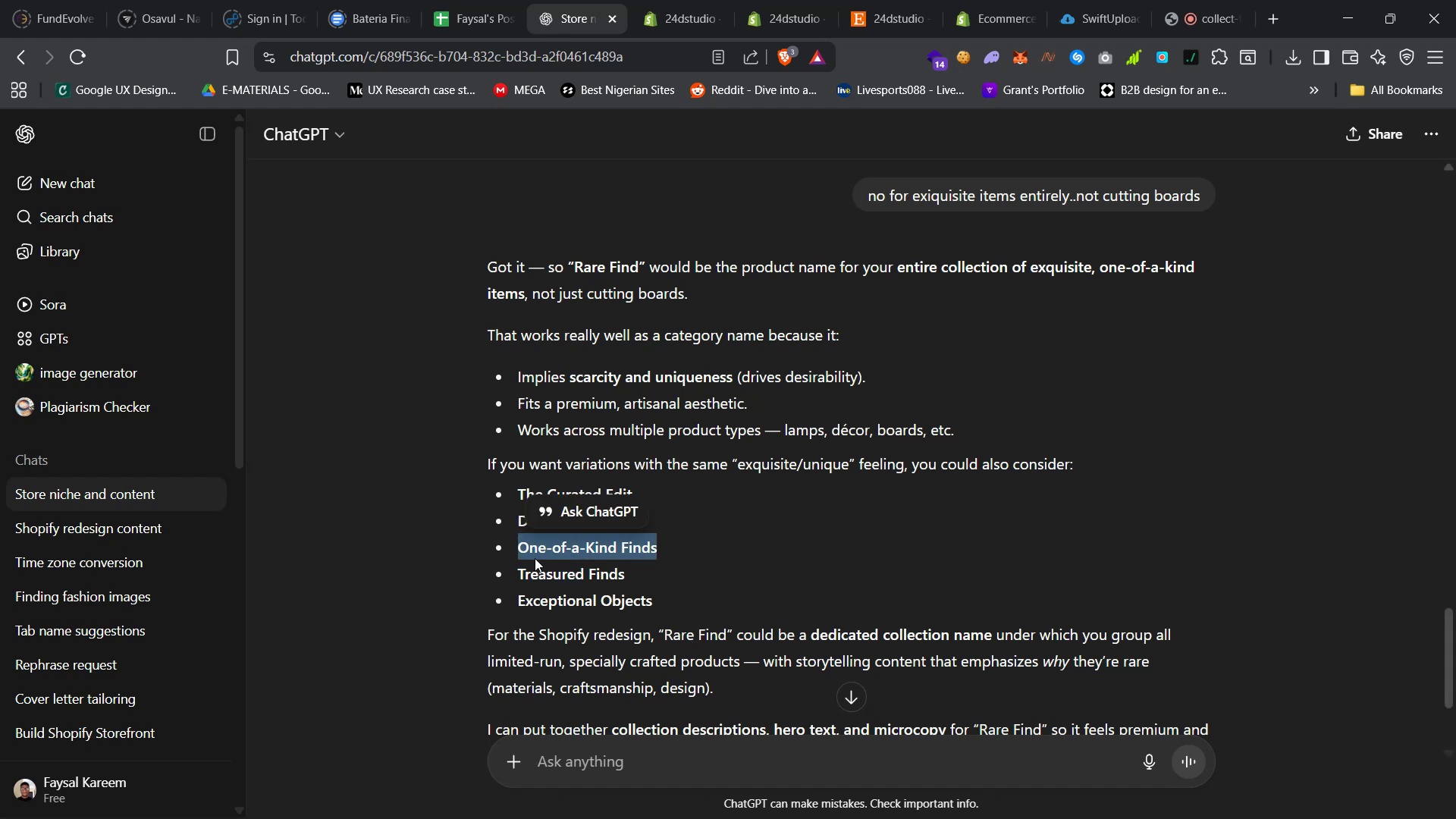 
key(Control+C)
 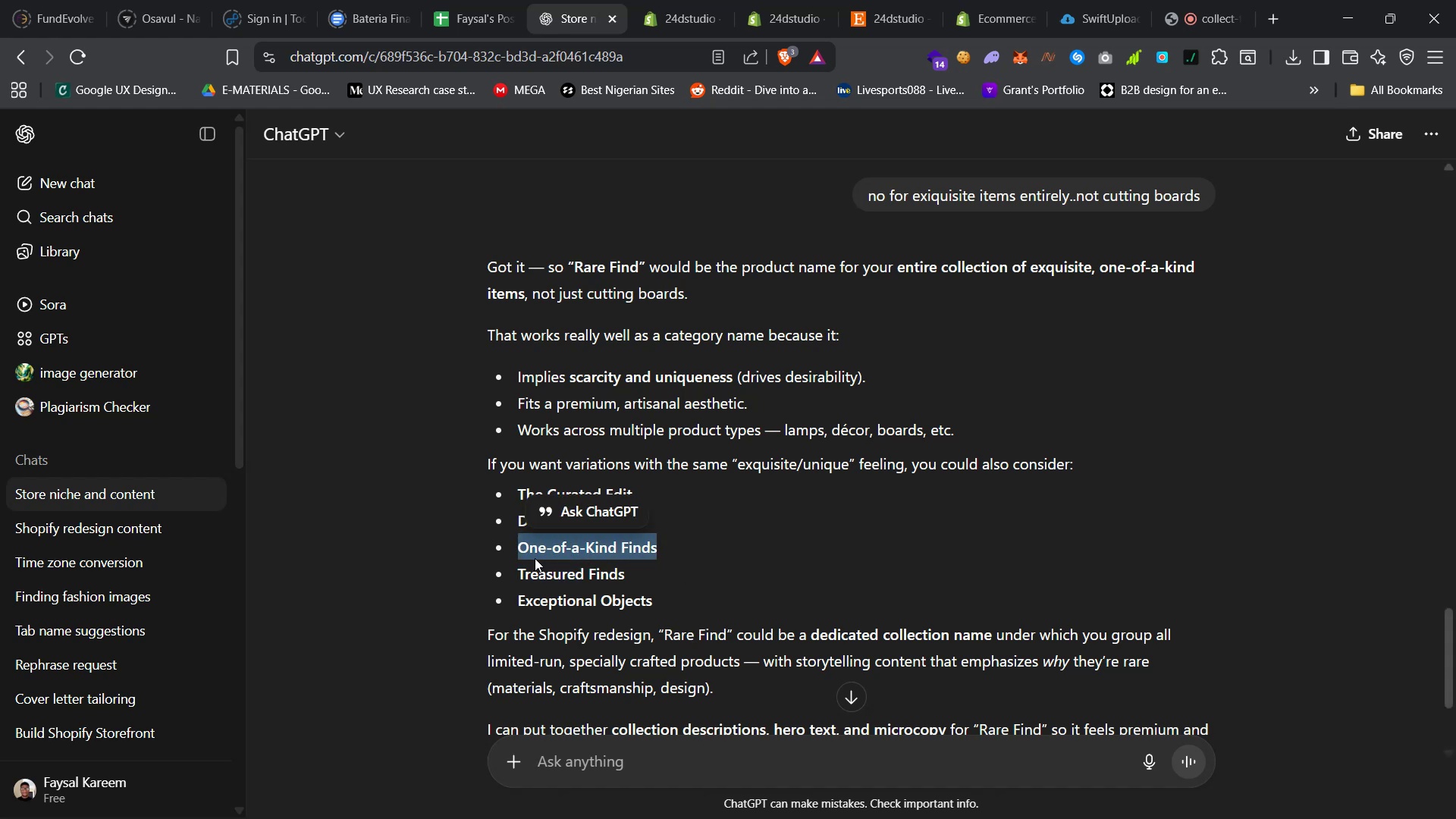 
key(Control+C)
 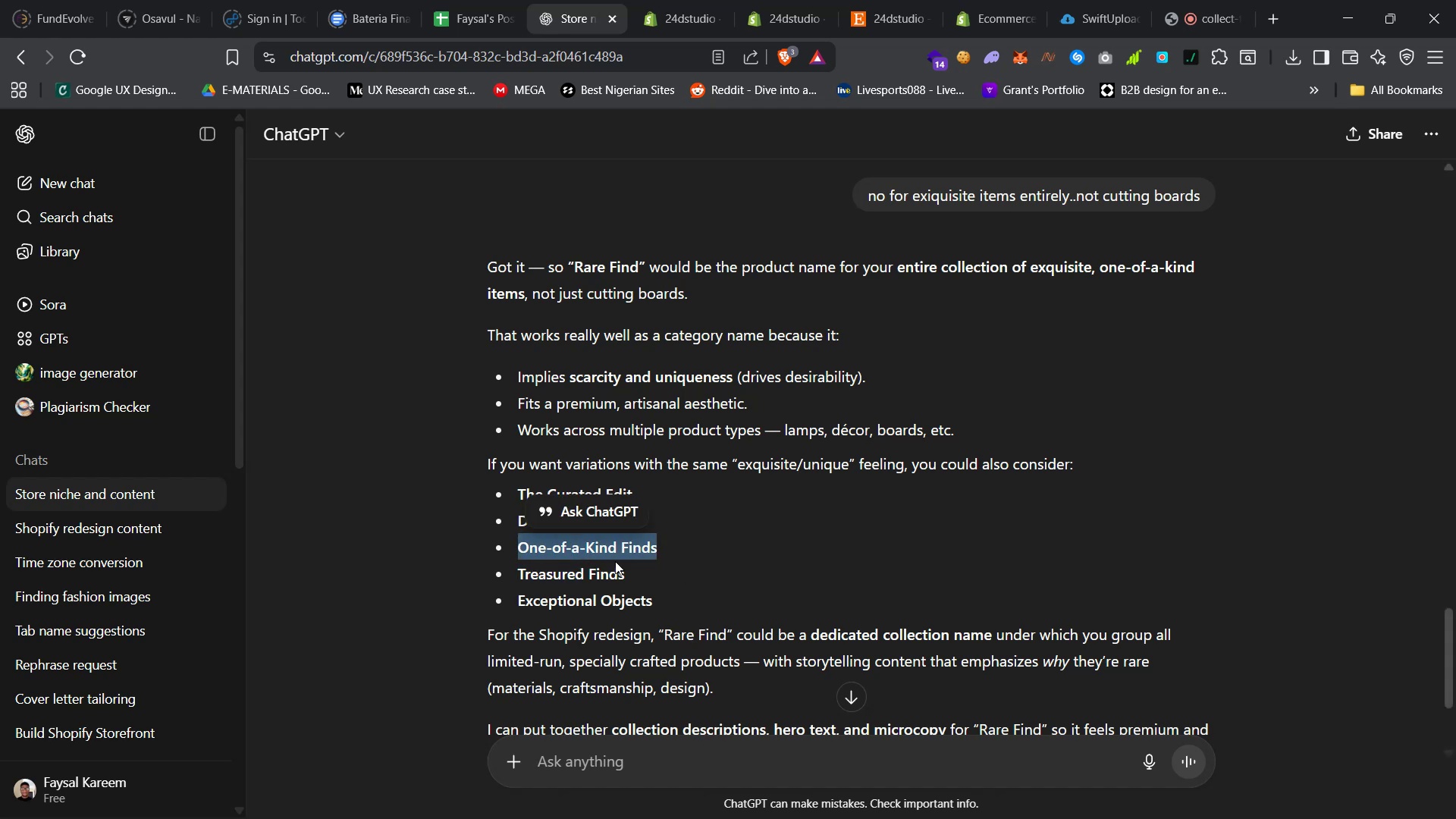 
key(Control+C)
 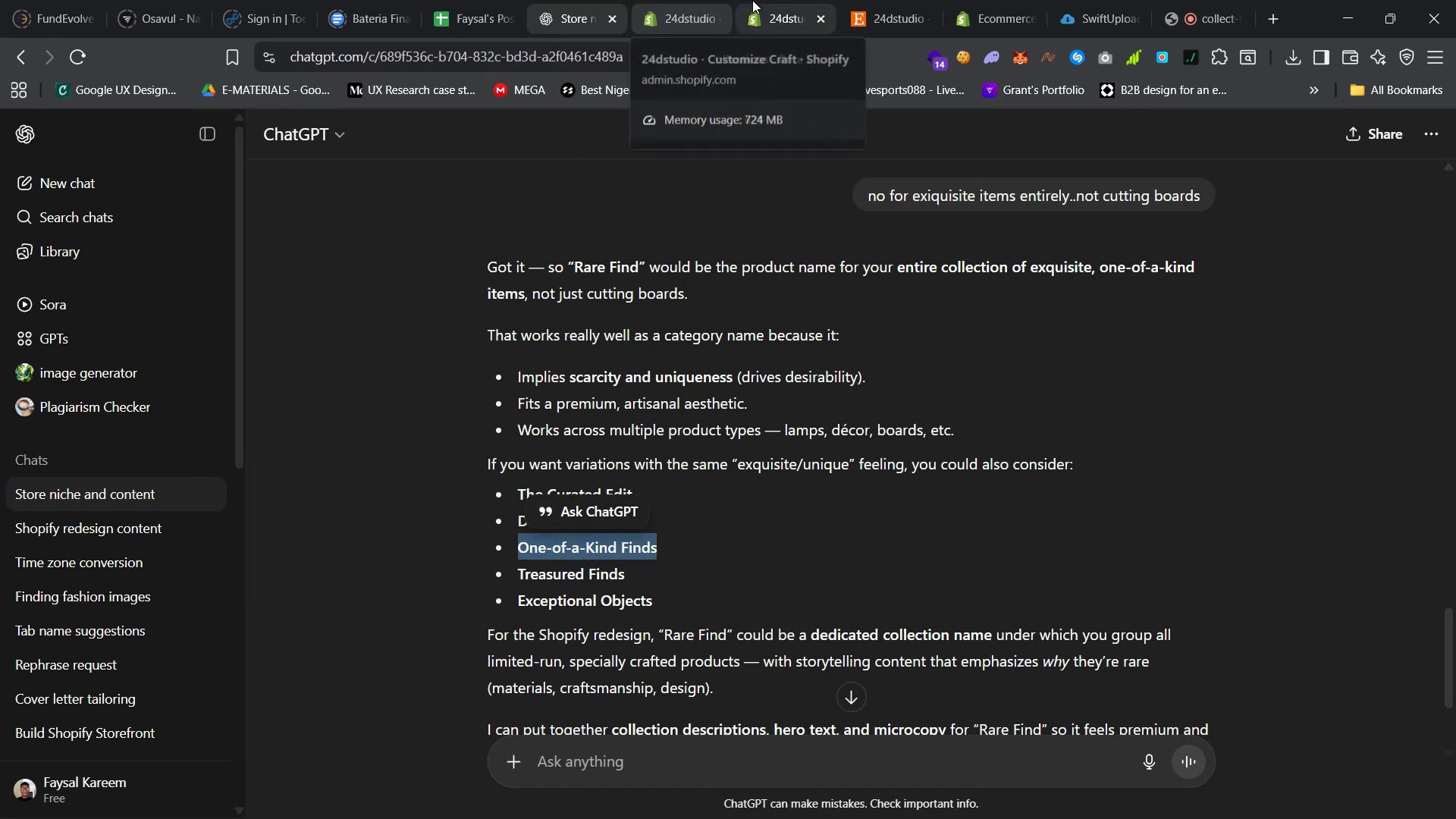 
left_click([686, 0])
 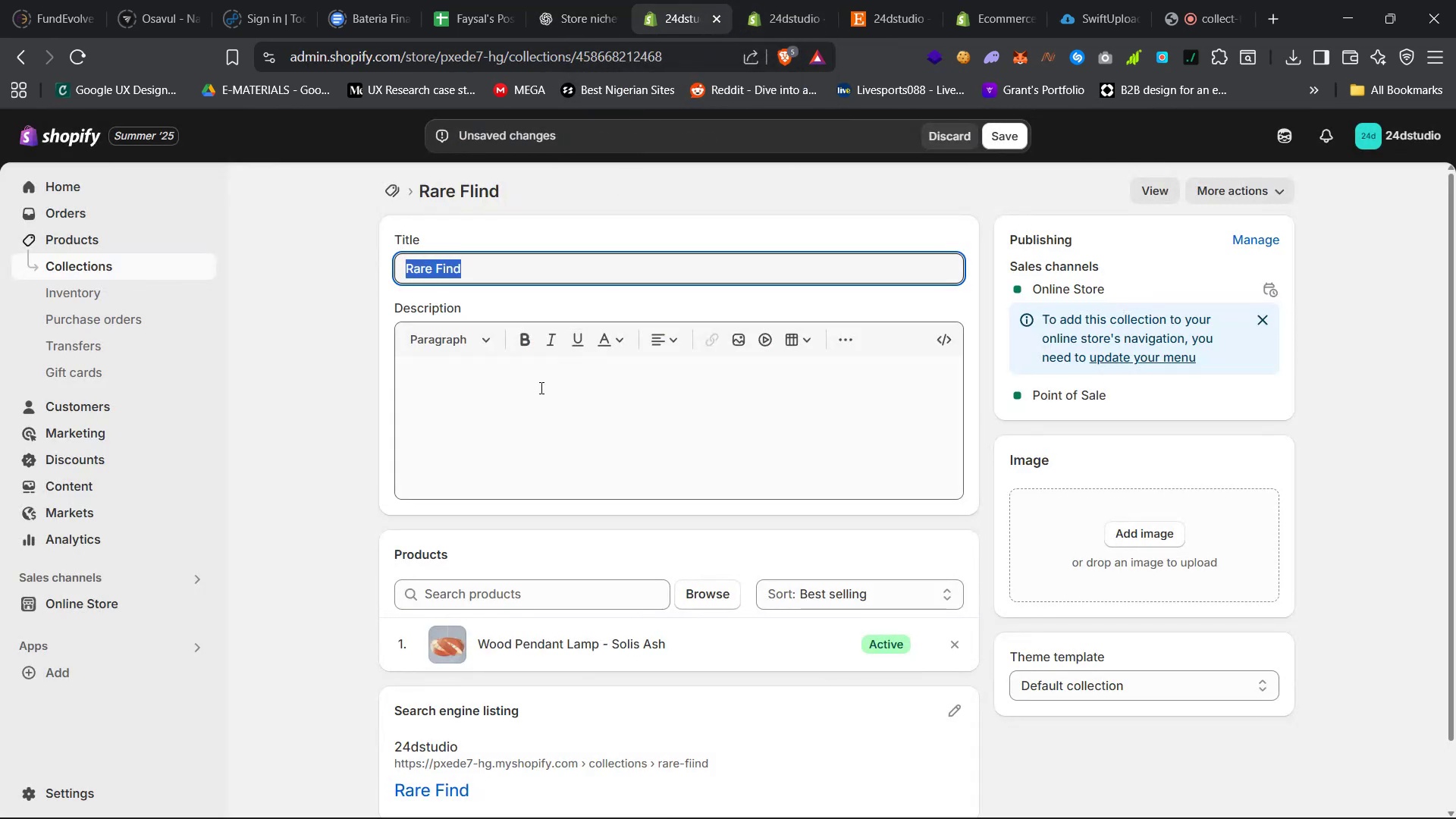 
key(Control+V)
 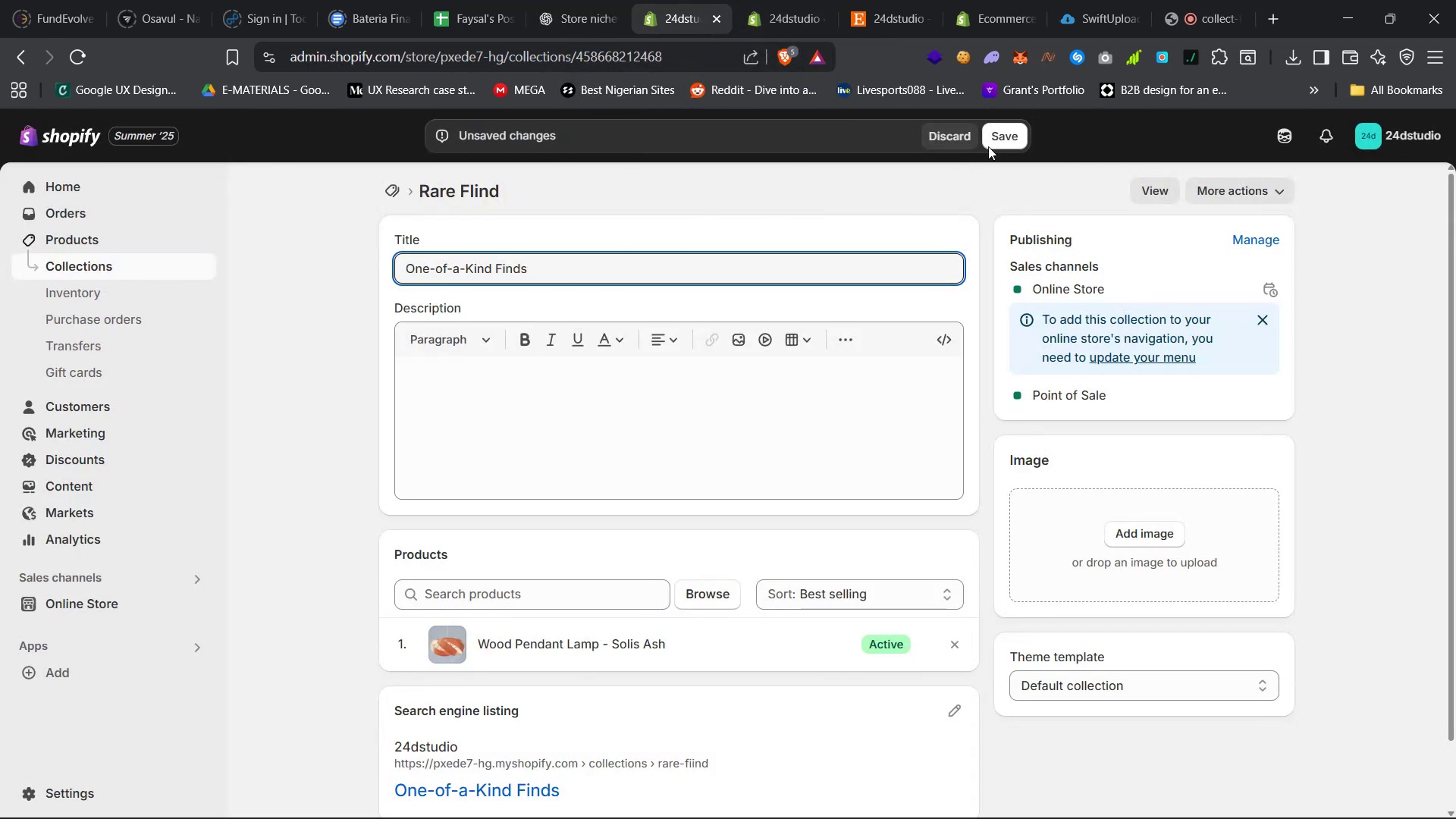 
left_click([1005, 140])
 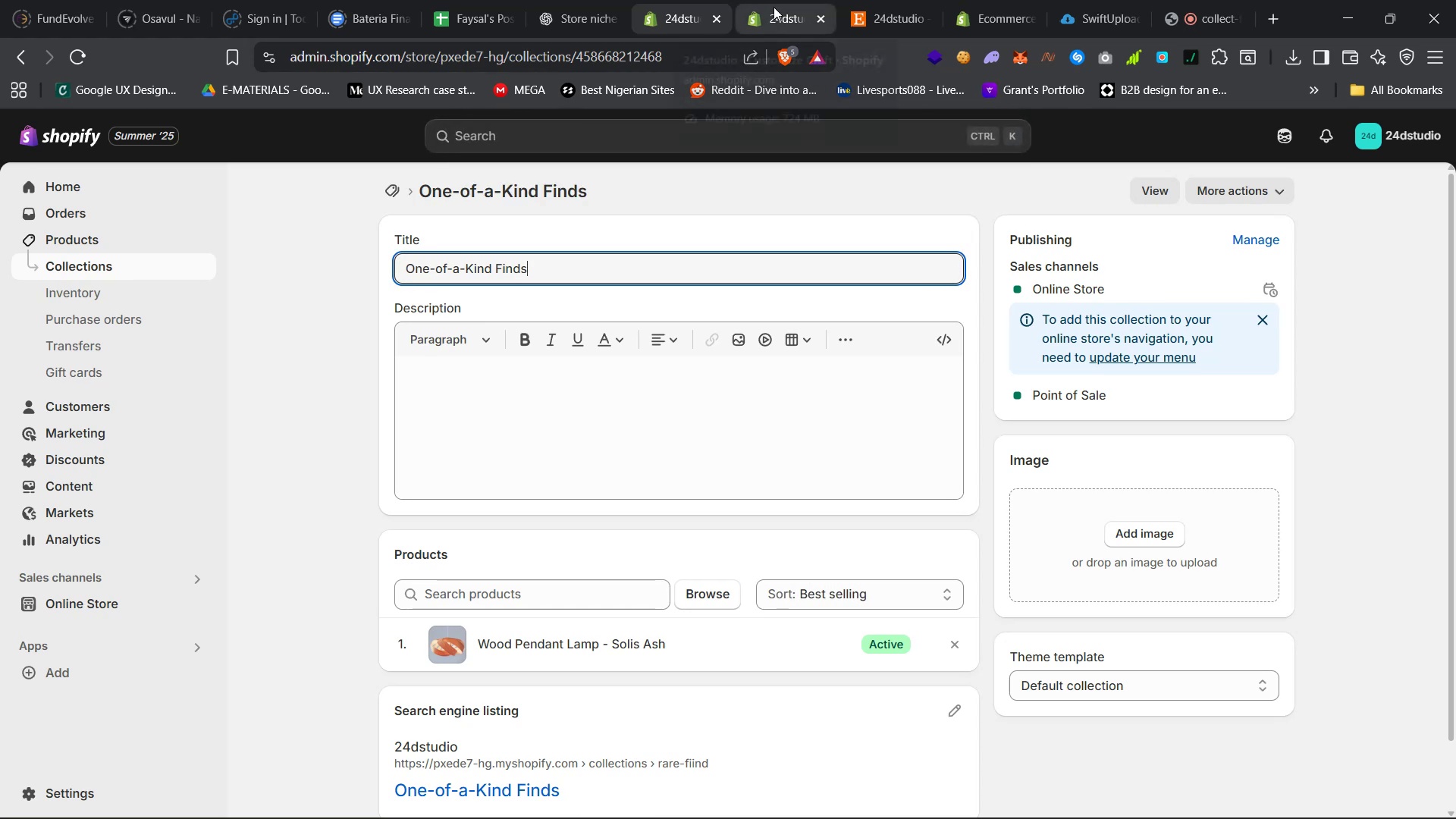 
left_click([772, 5])
 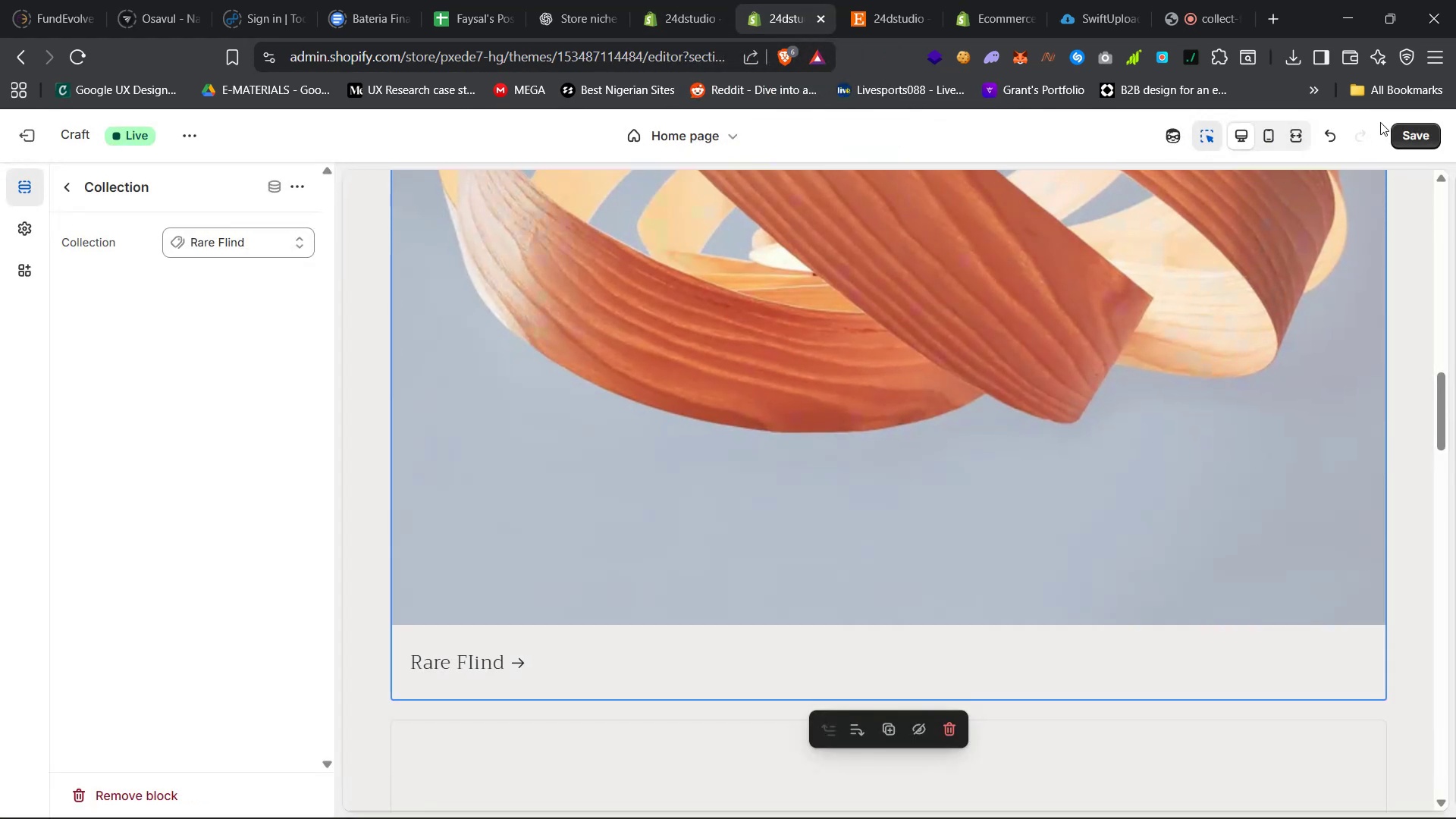 
left_click([1407, 137])
 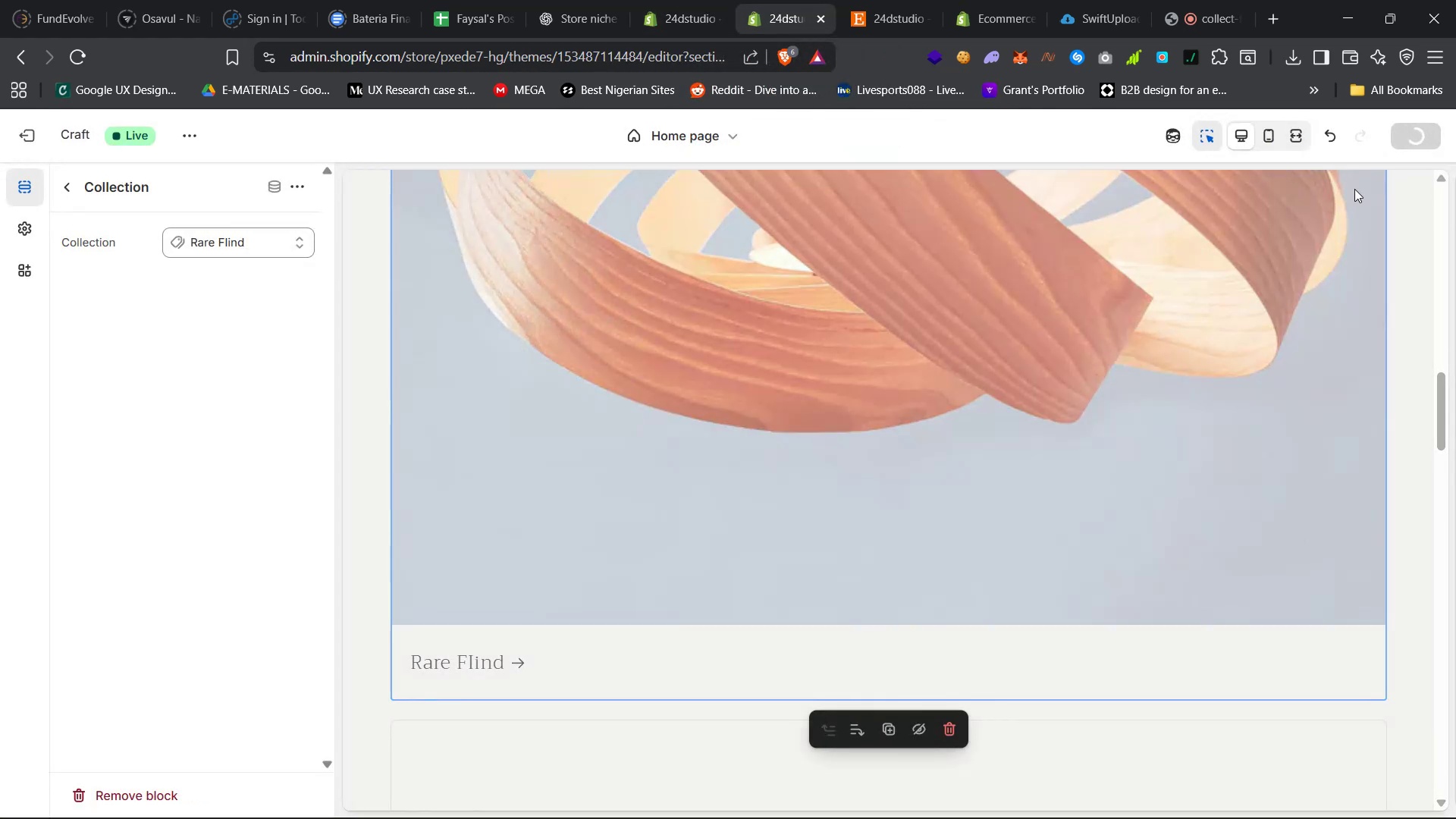 
mouse_move([1161, 340])
 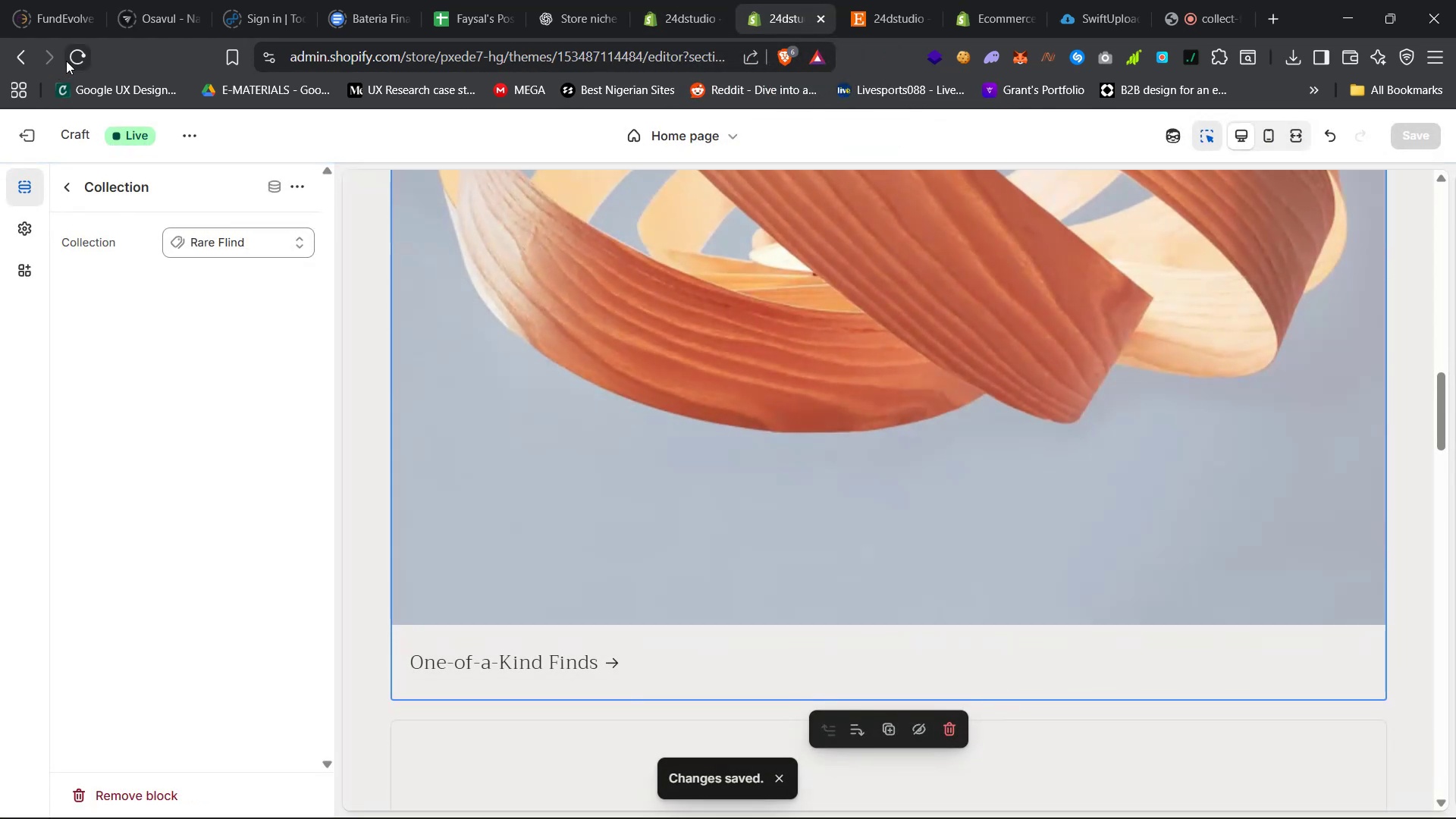 
scroll: coordinate [640, 424], scroll_direction: up, amount: 34.0
 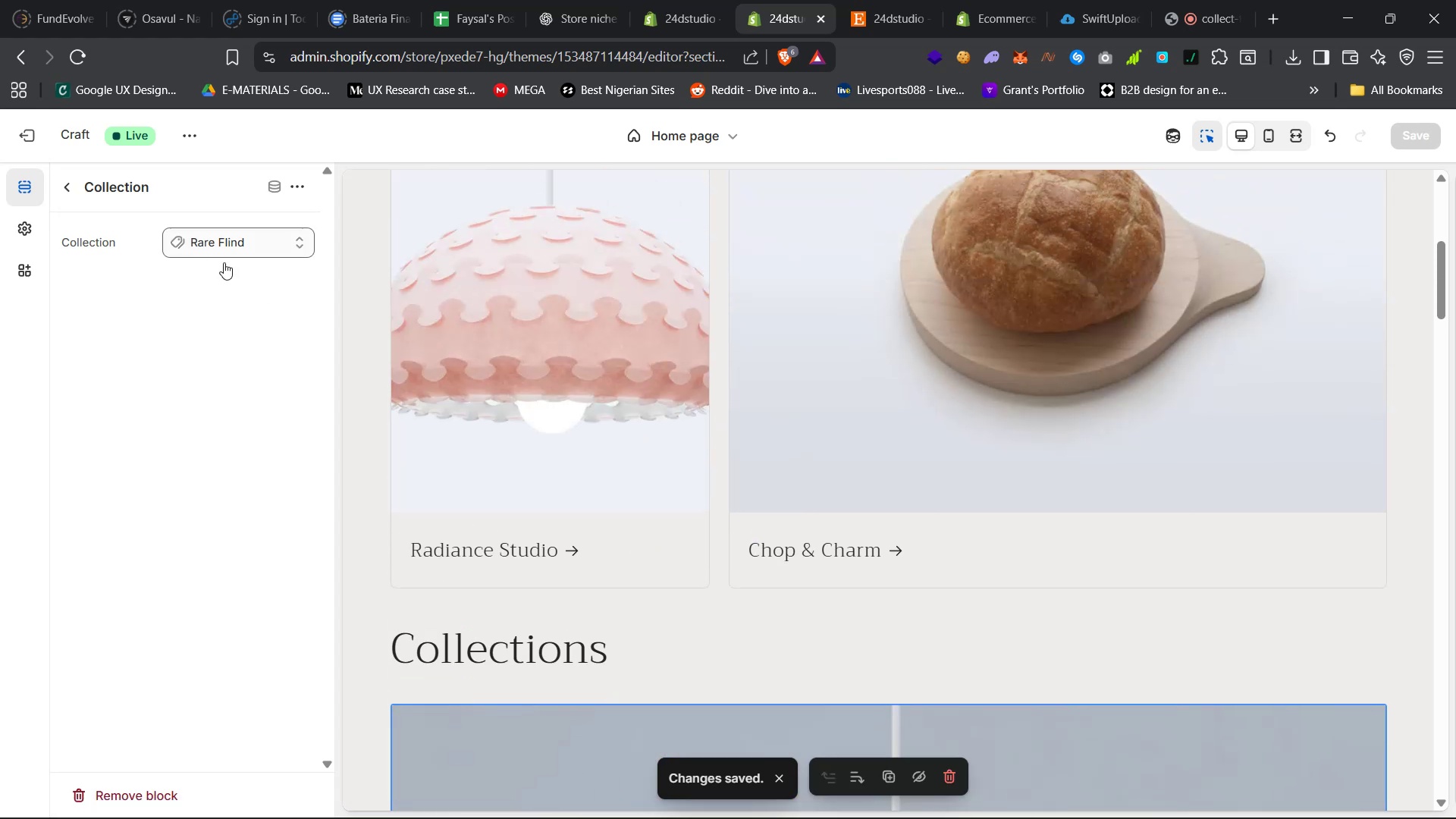 
scroll: coordinate [487, 467], scroll_direction: none, amount: 0.0
 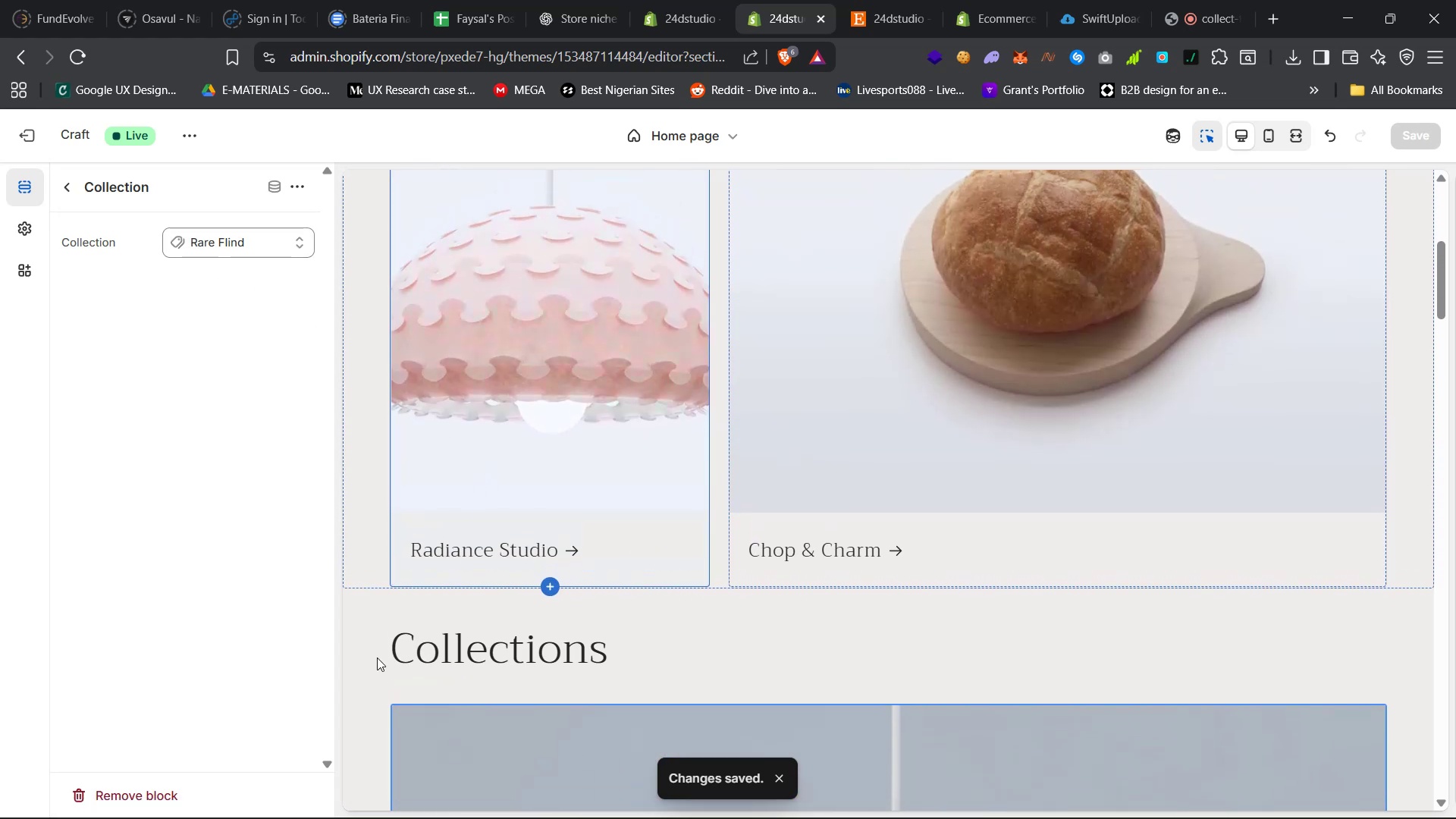 
left_click([370, 651])
 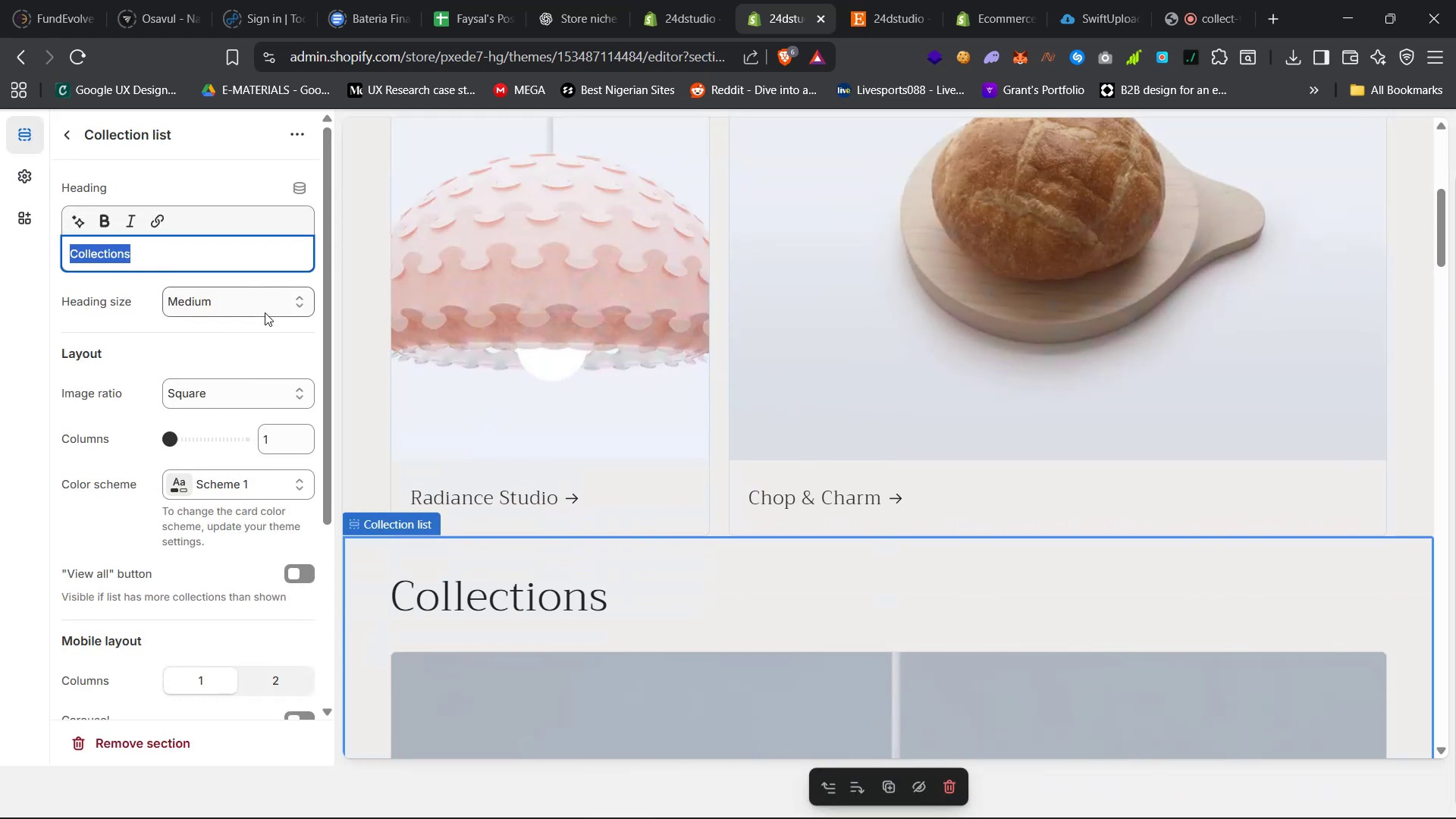 
key(Backspace)
 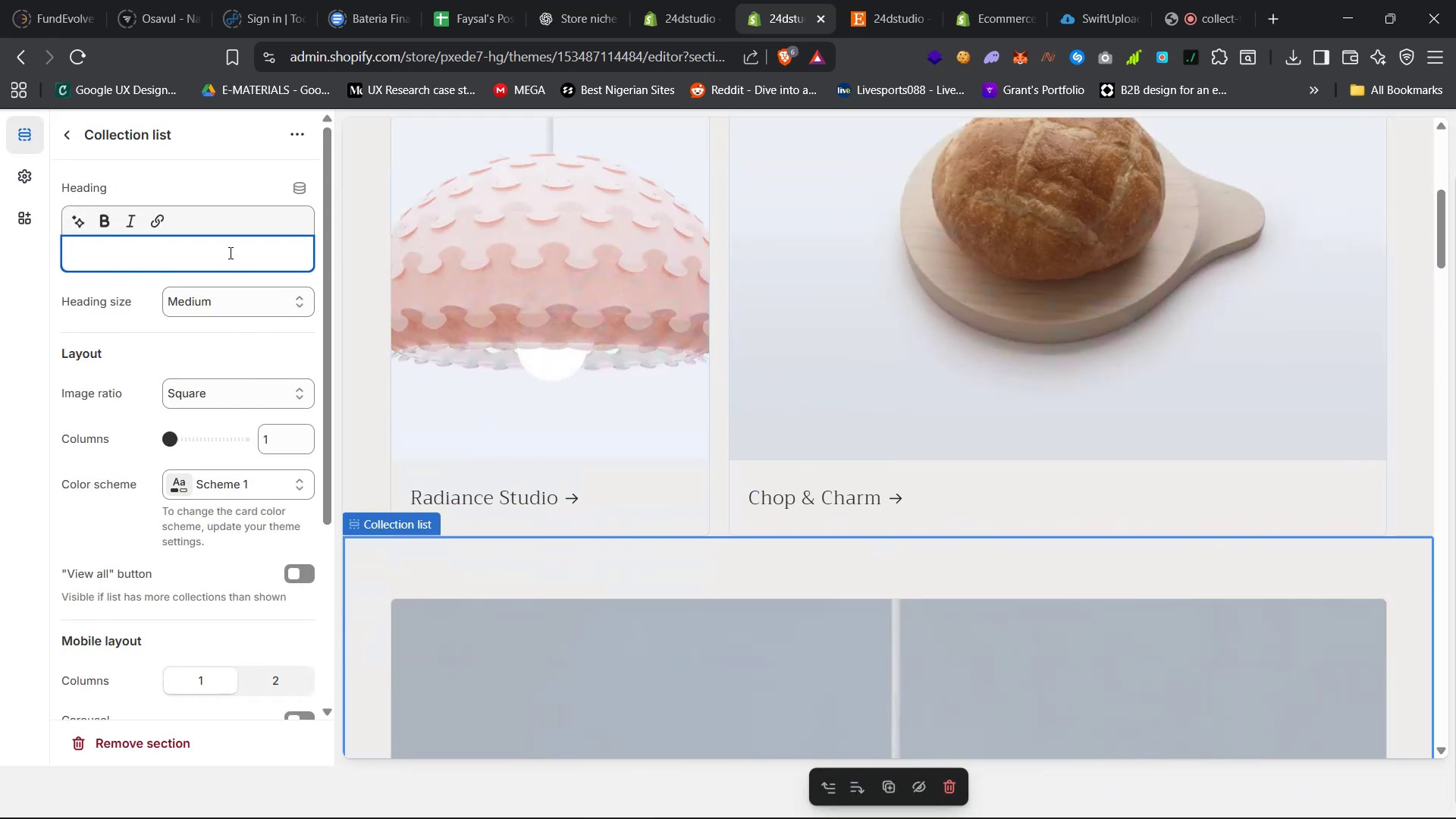 
scroll: coordinate [587, 340], scroll_direction: down, amount: 23.0
 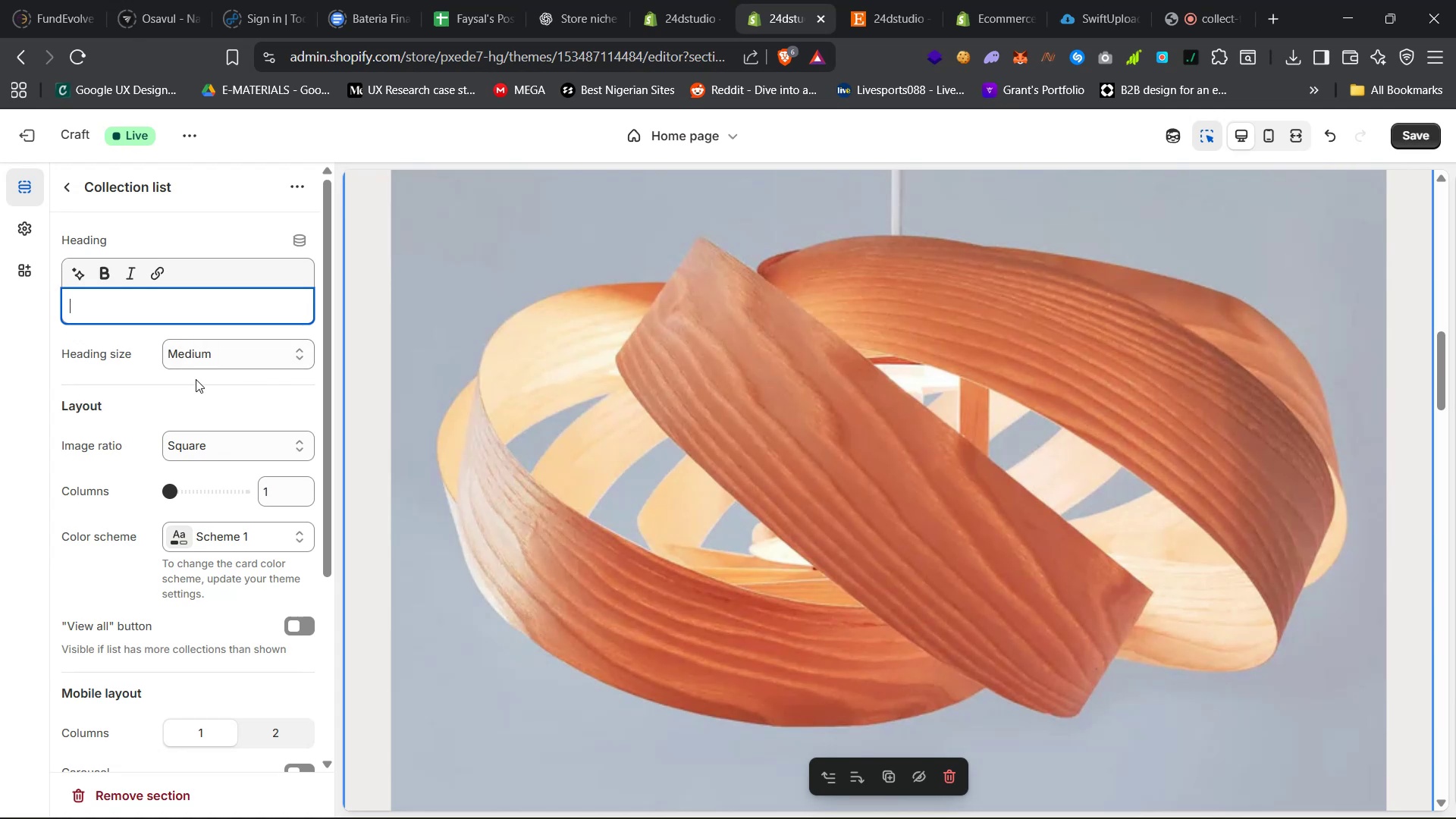 
left_click([249, 453])
 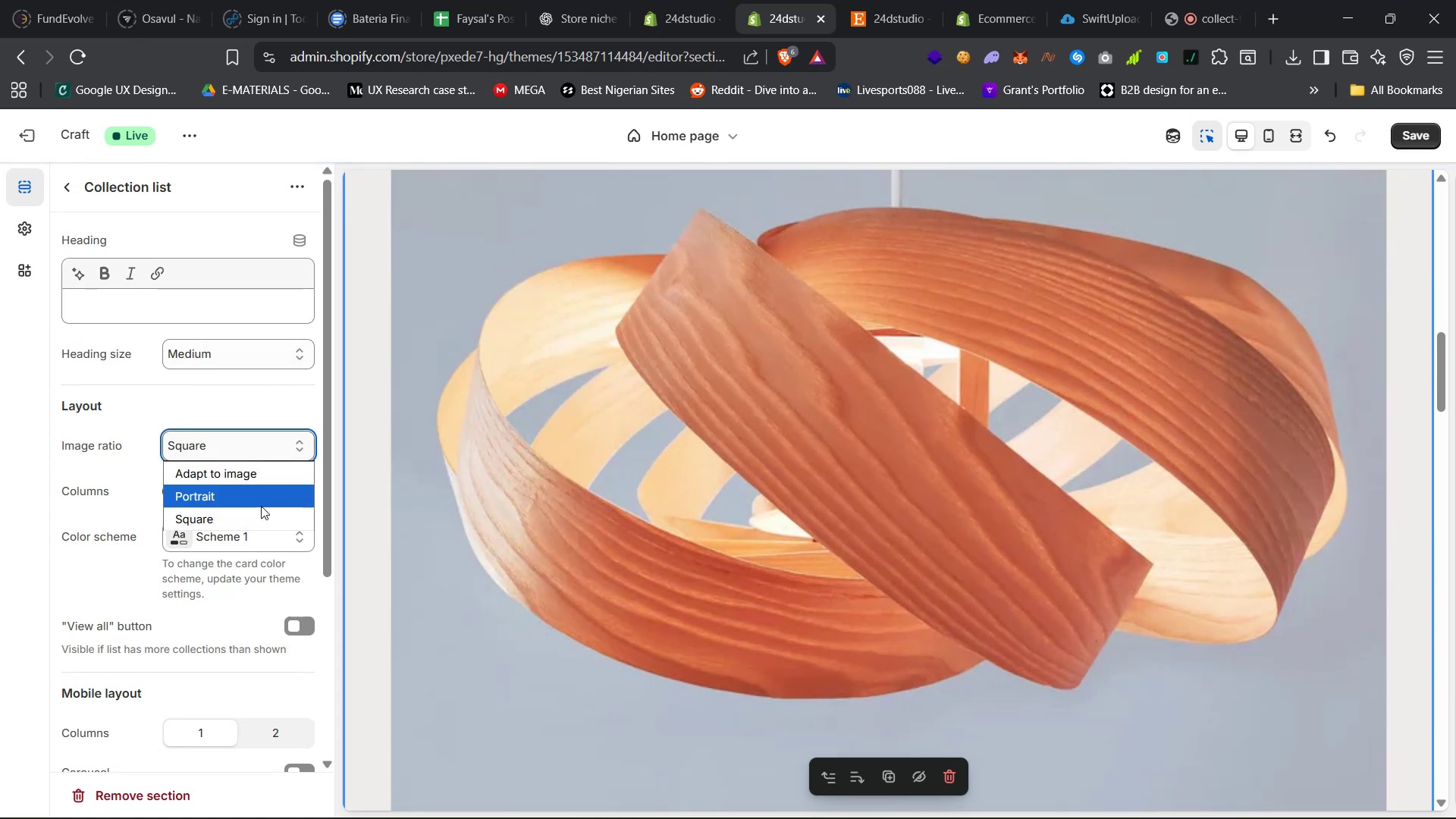 
left_click([265, 475])
 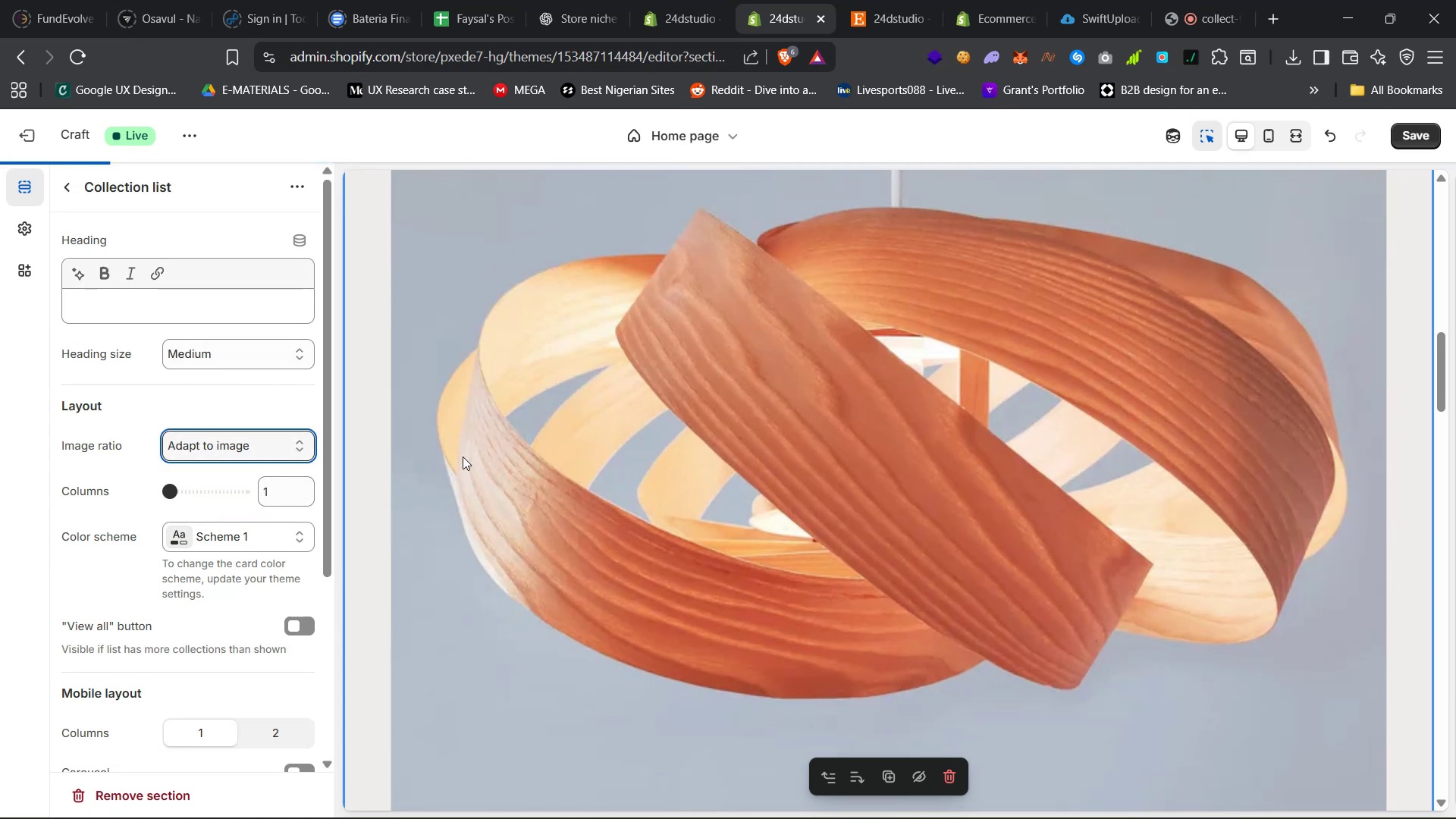 
scroll: coordinate [472, 466], scroll_direction: down, amount: 16.0
 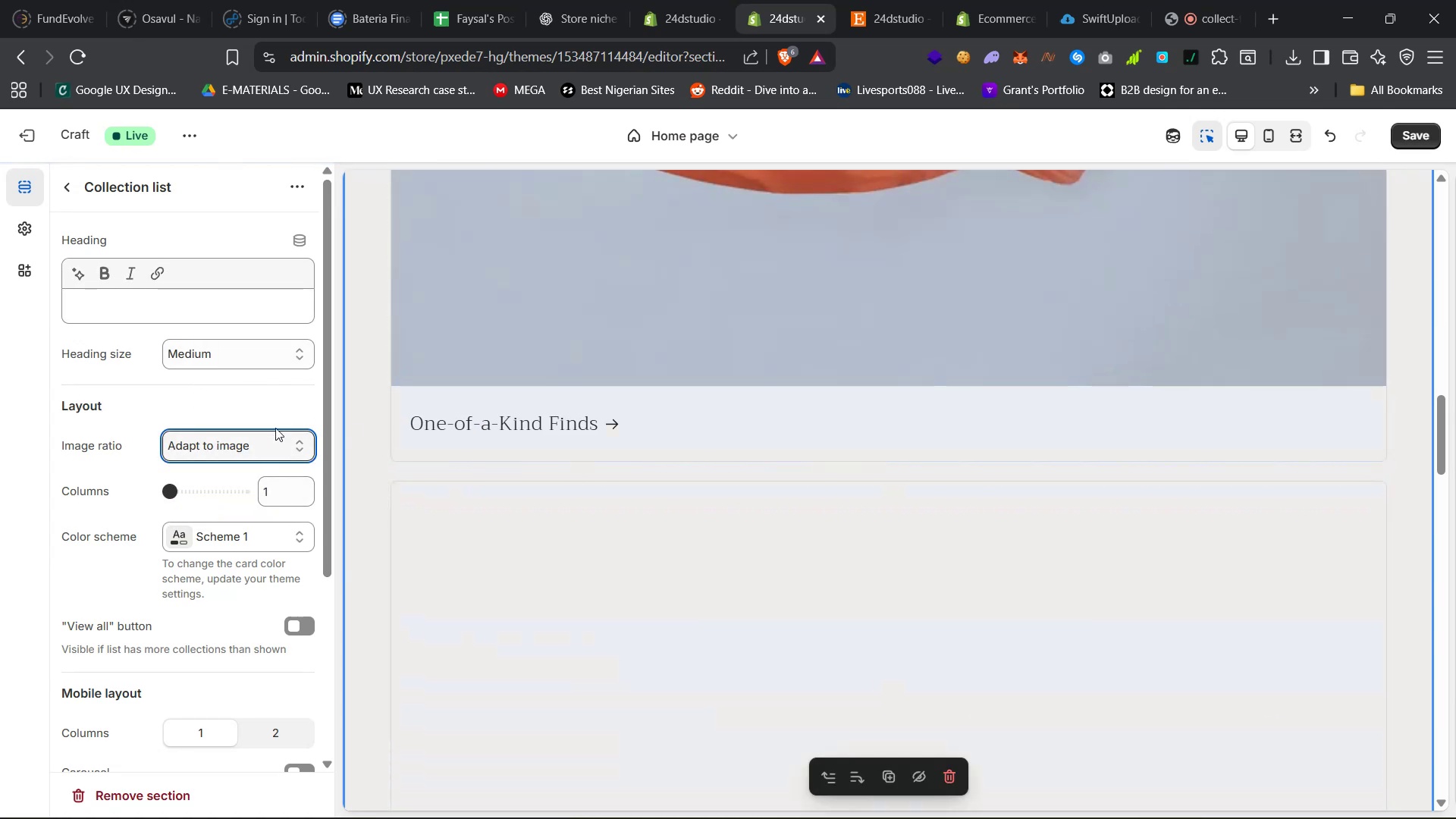 
left_click([260, 441])
 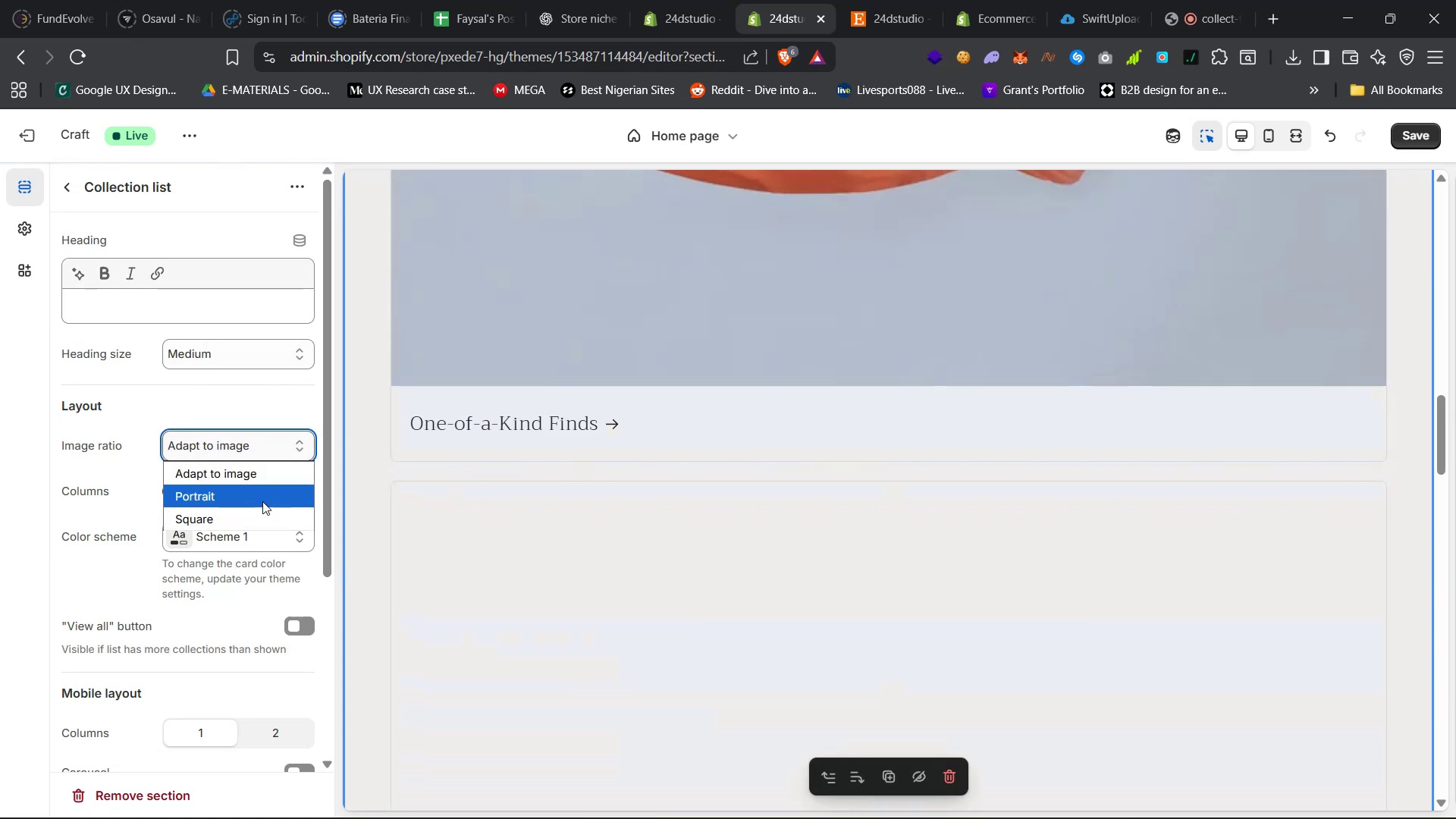 
left_click([265, 503])
 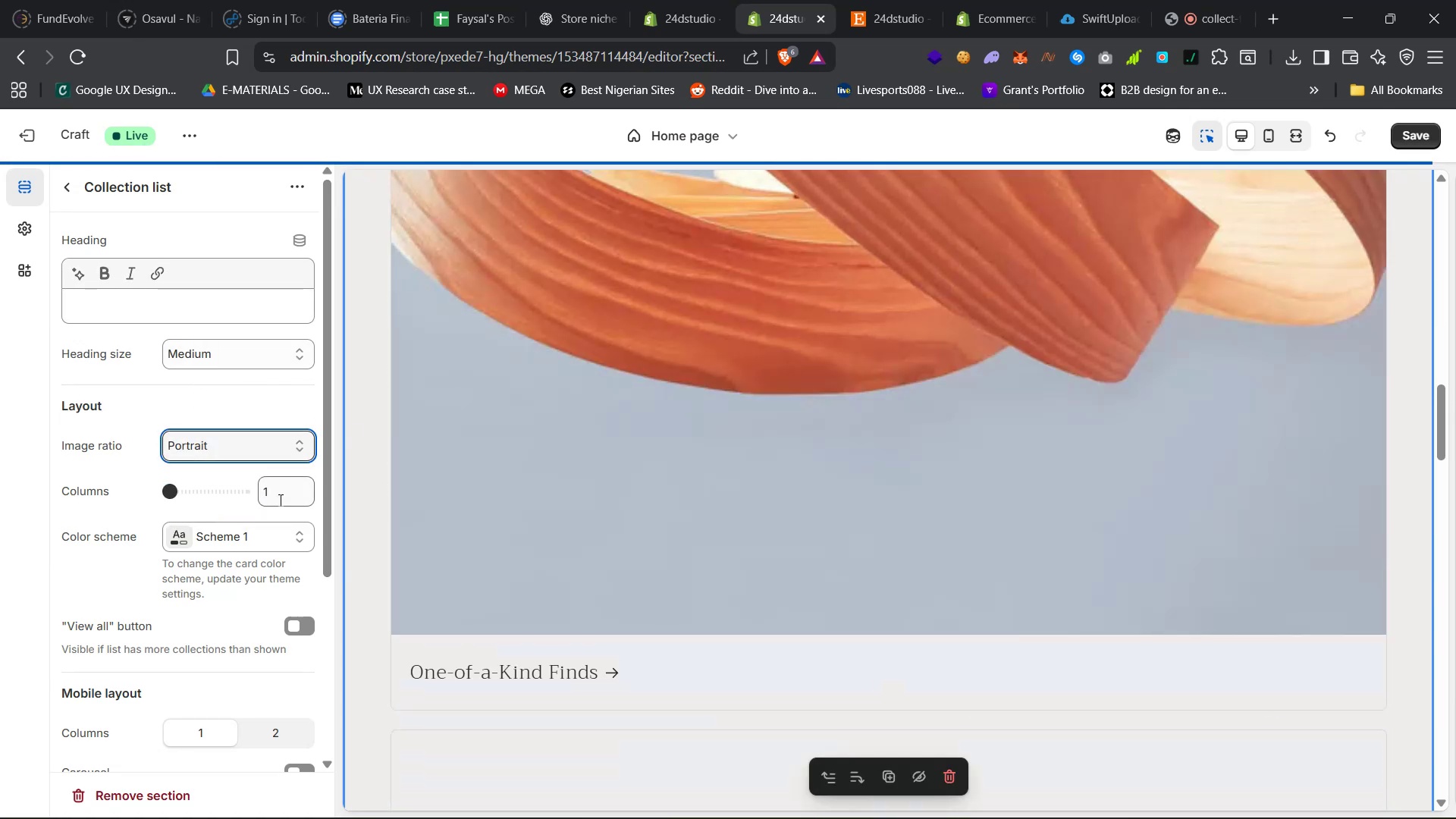 
scroll: coordinate [557, 500], scroll_direction: up, amount: 9.0
 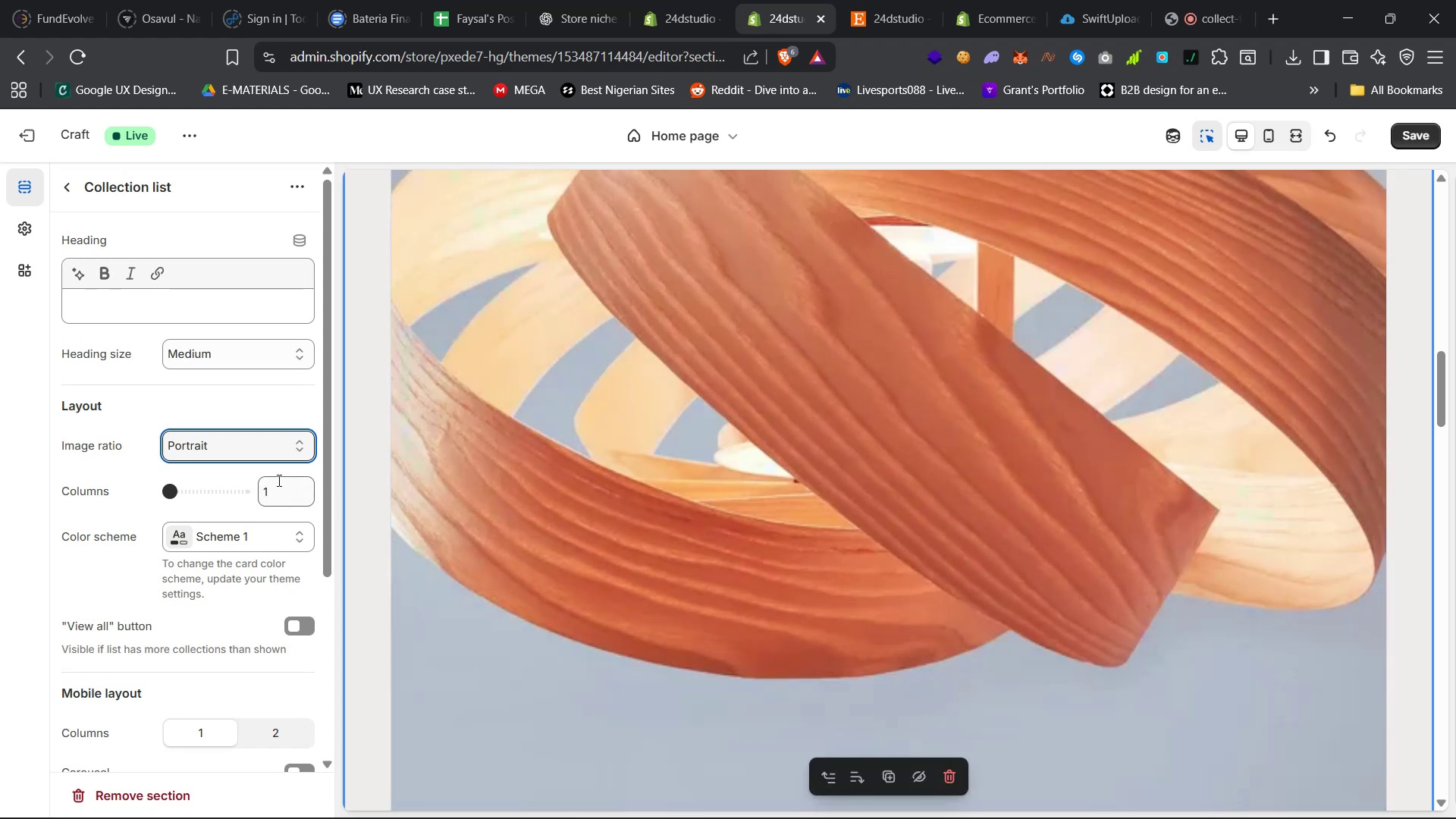 
left_click([282, 450])
 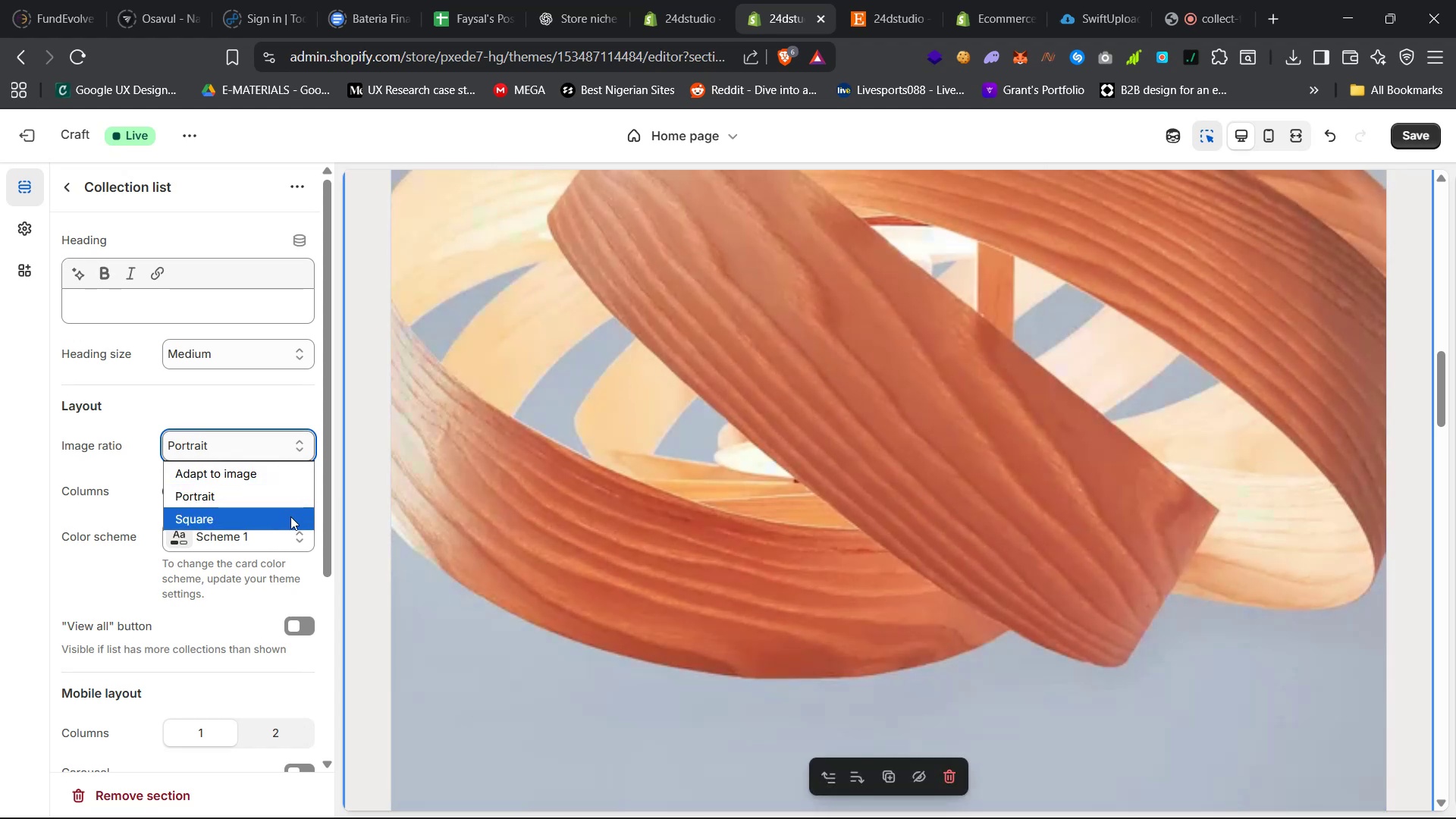 
left_click([290, 518])
 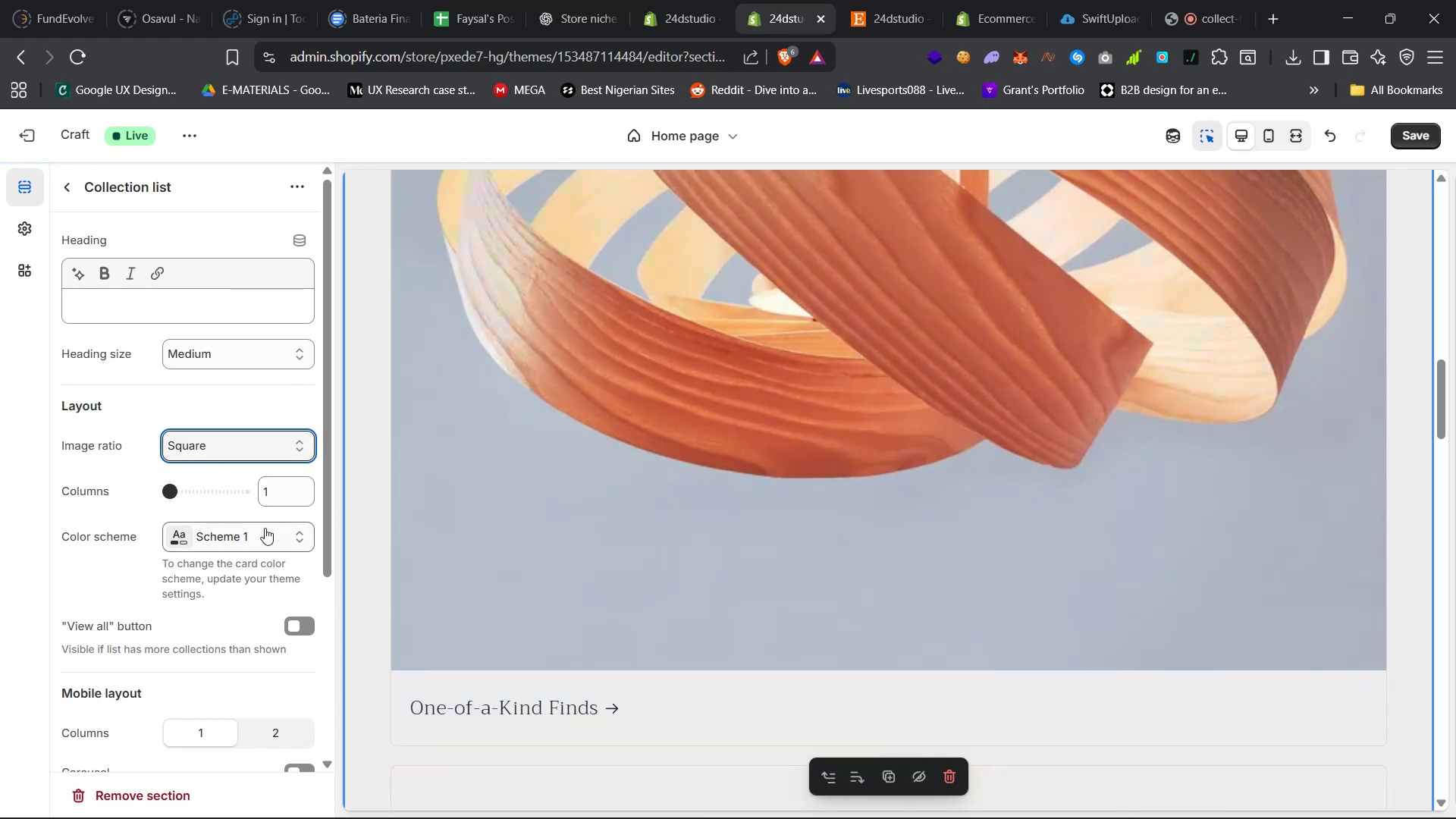 
scroll: coordinate [234, 573], scroll_direction: down, amount: 19.0
 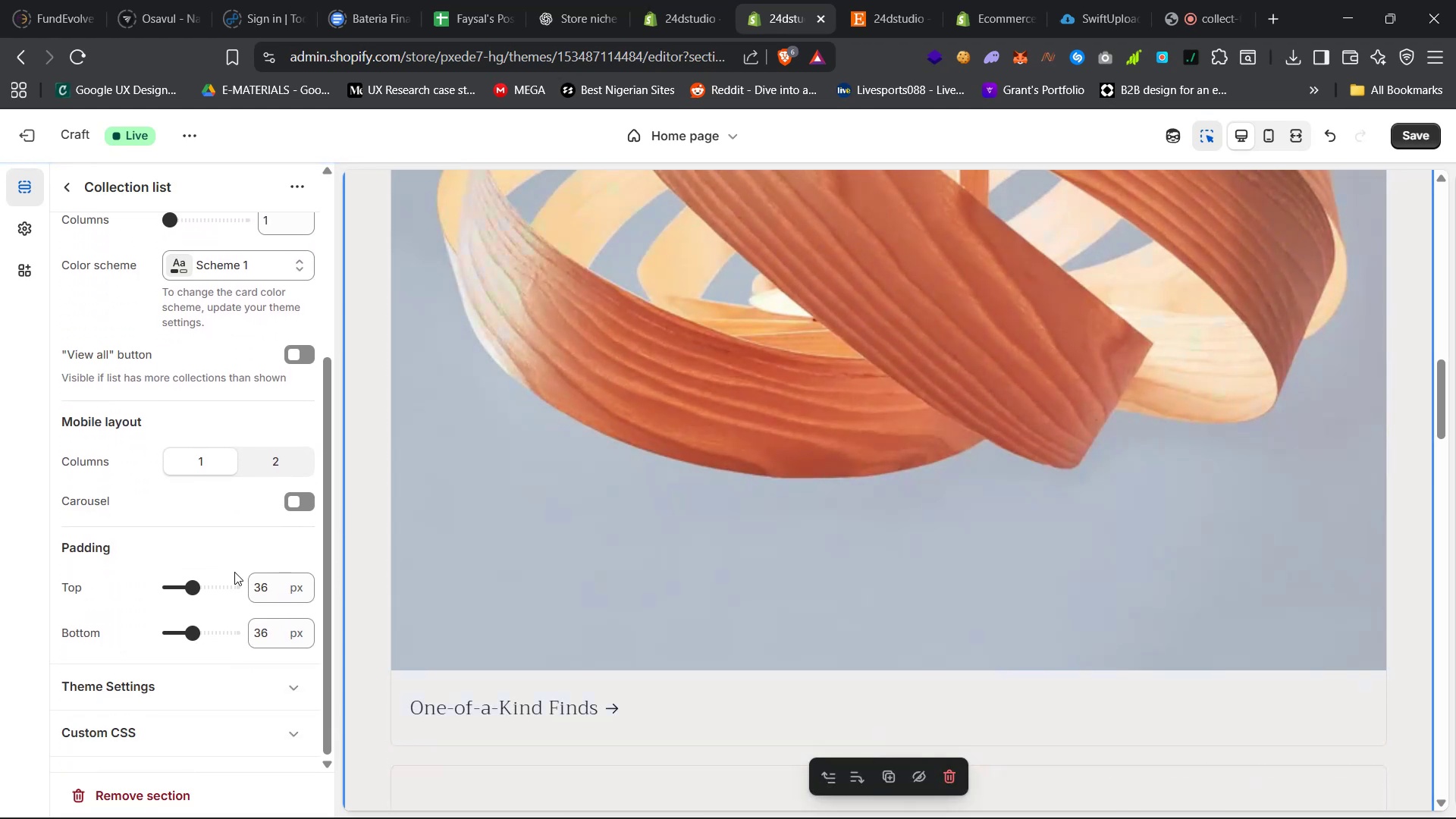 
scroll: coordinate [234, 573], scroll_direction: up, amount: 28.0
 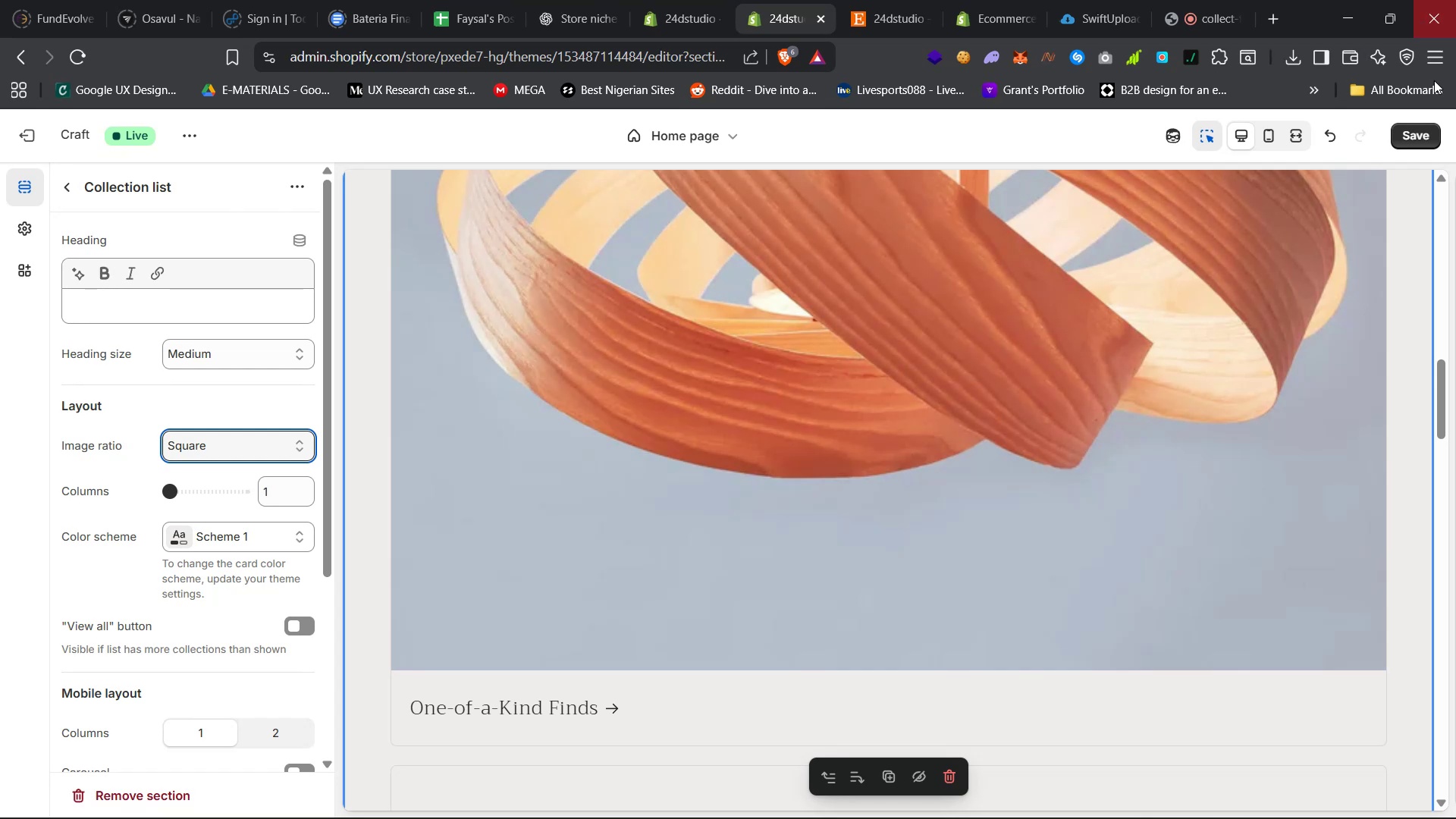 
left_click([1412, 136])
 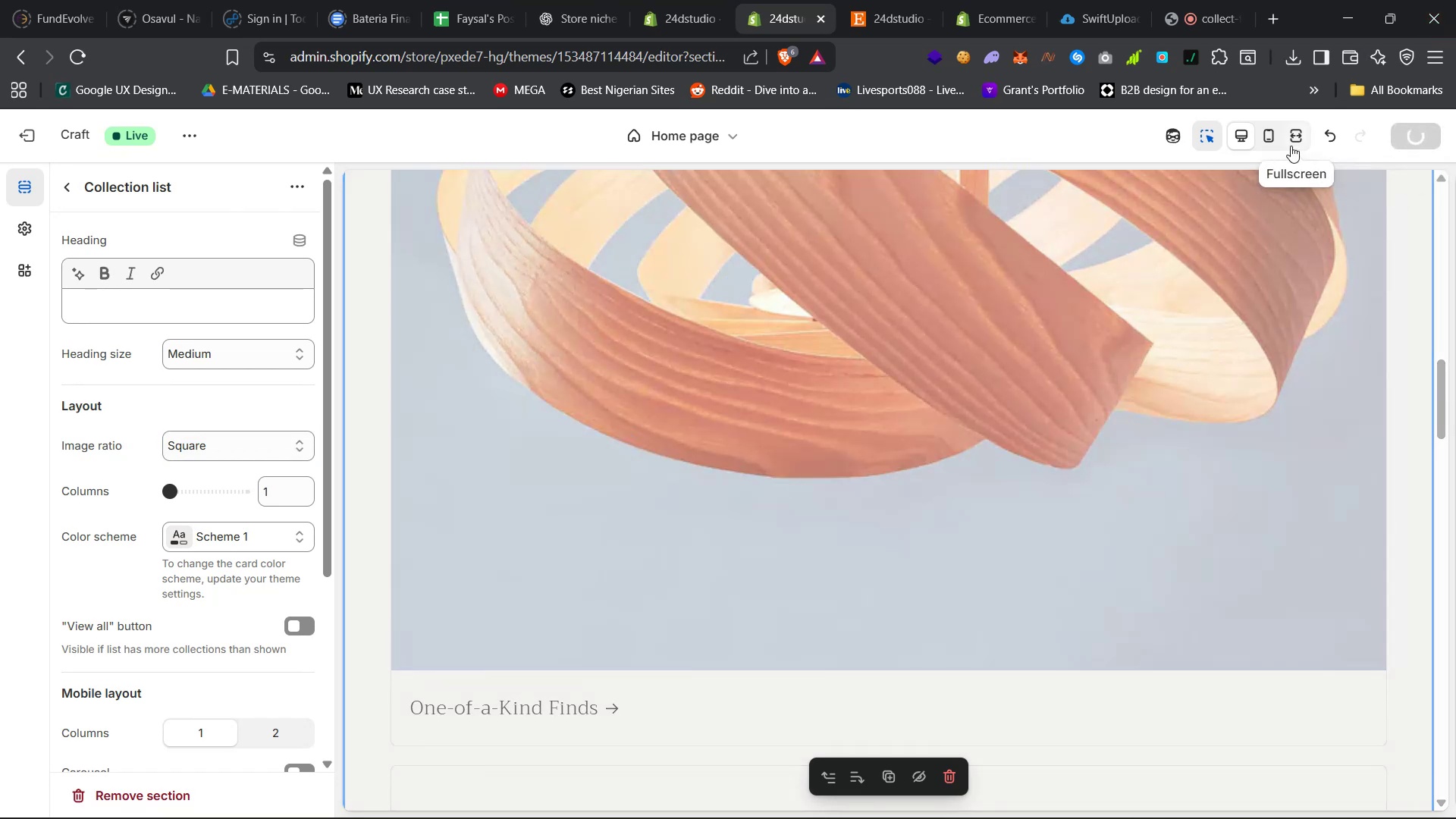 
left_click([1291, 141])
 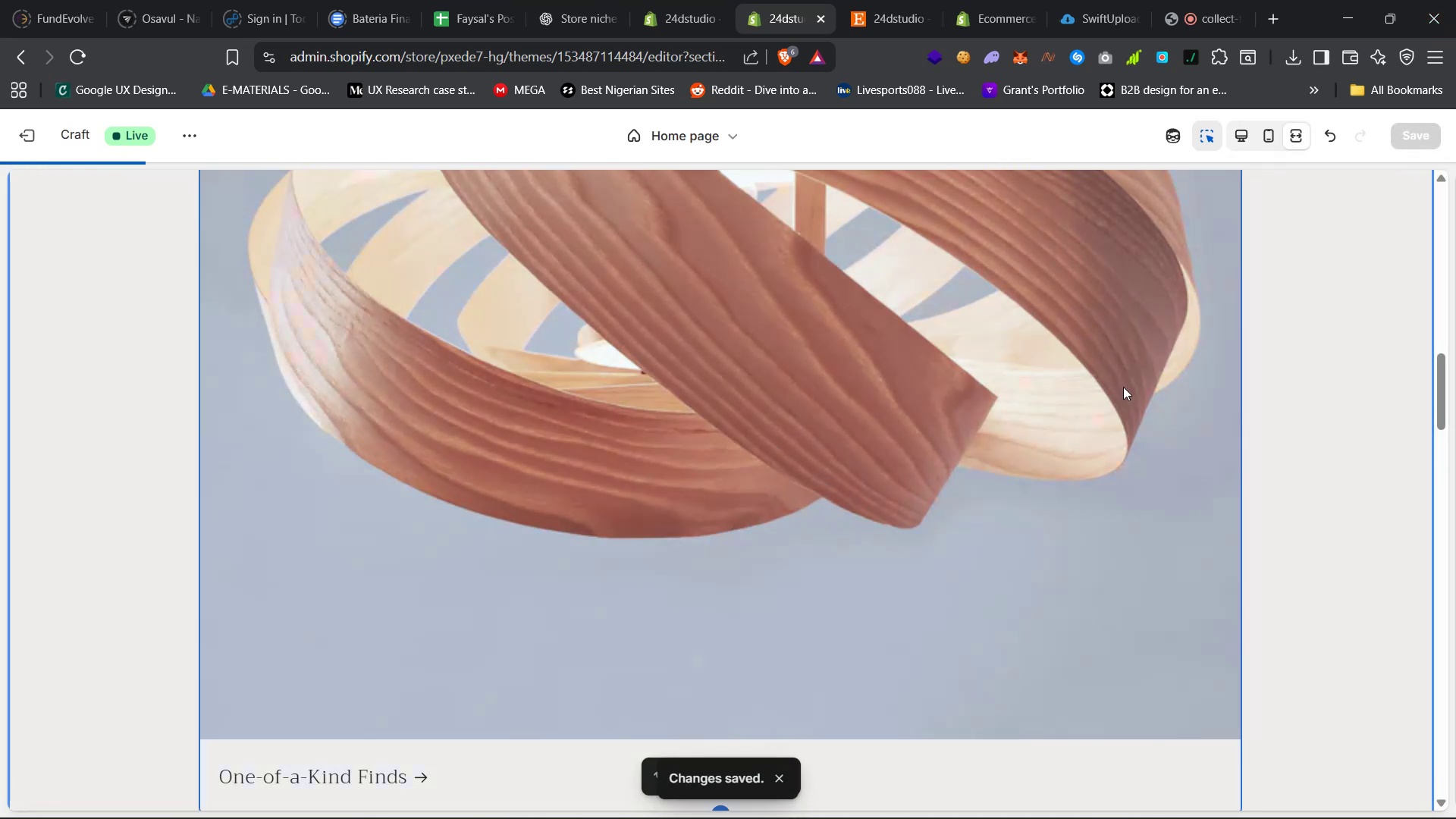 
scroll: coordinate [1145, 397], scroll_direction: up, amount: 82.0
 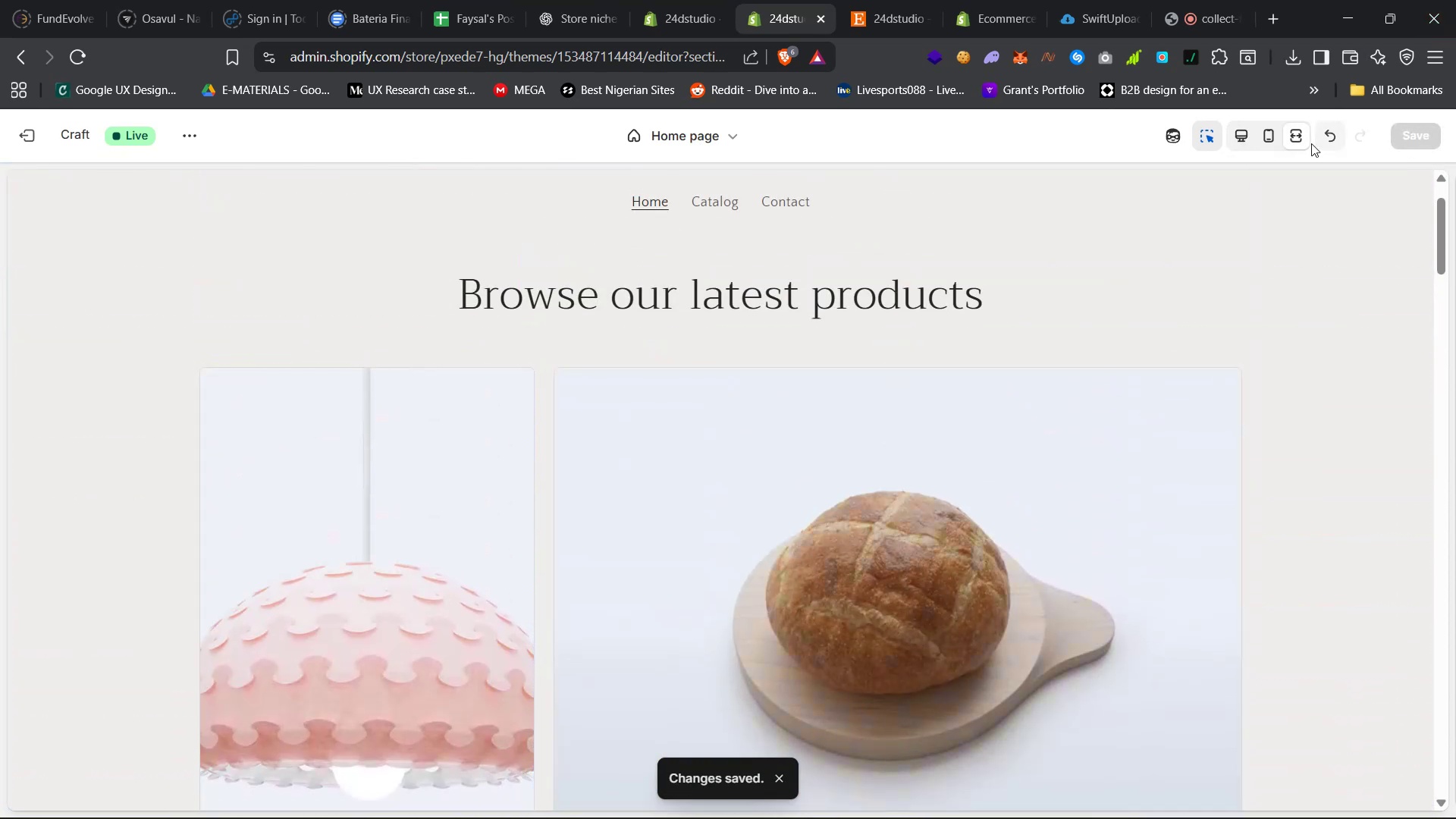 
left_click([1244, 138])
 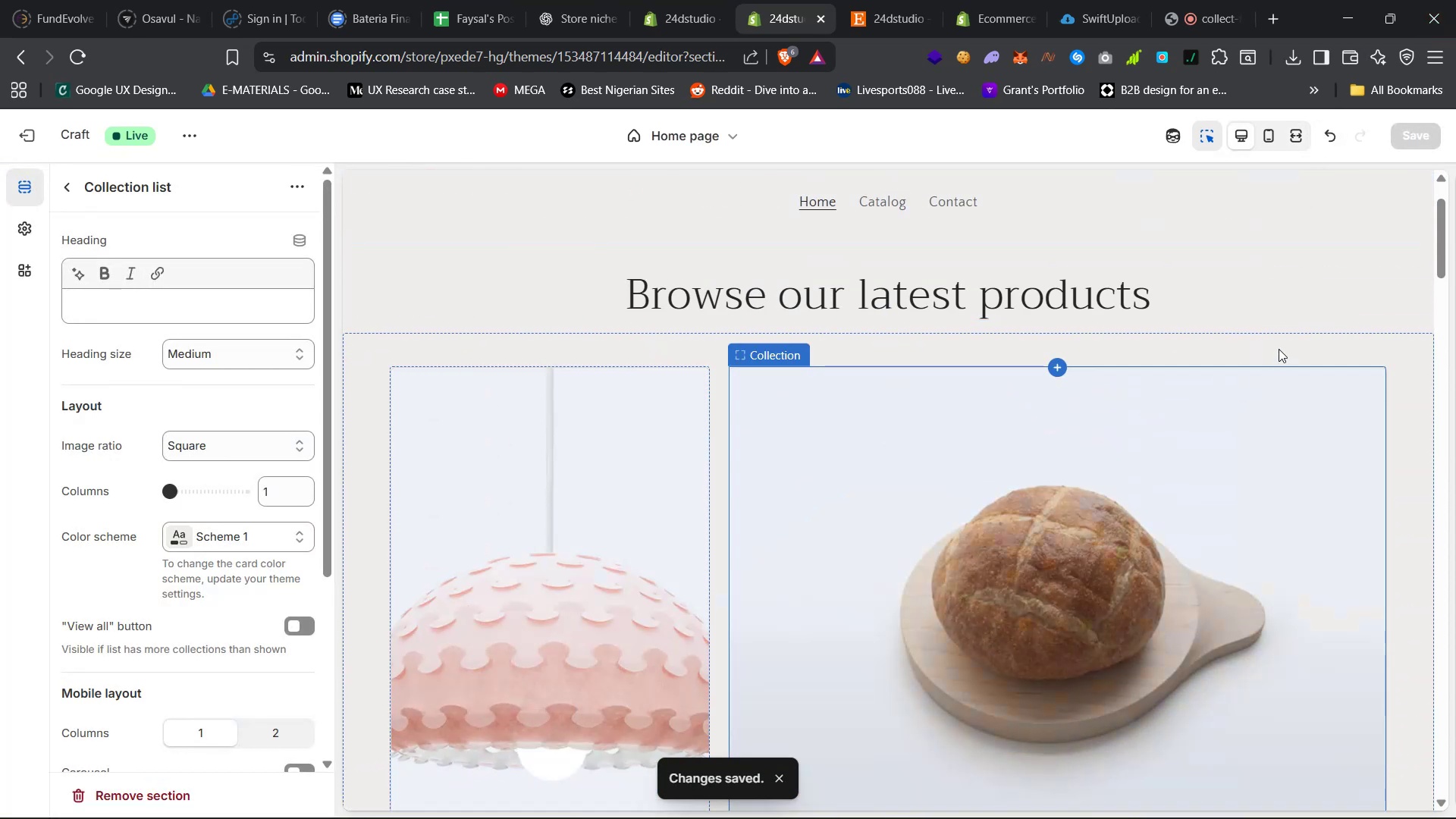 
left_click([1281, 344])
 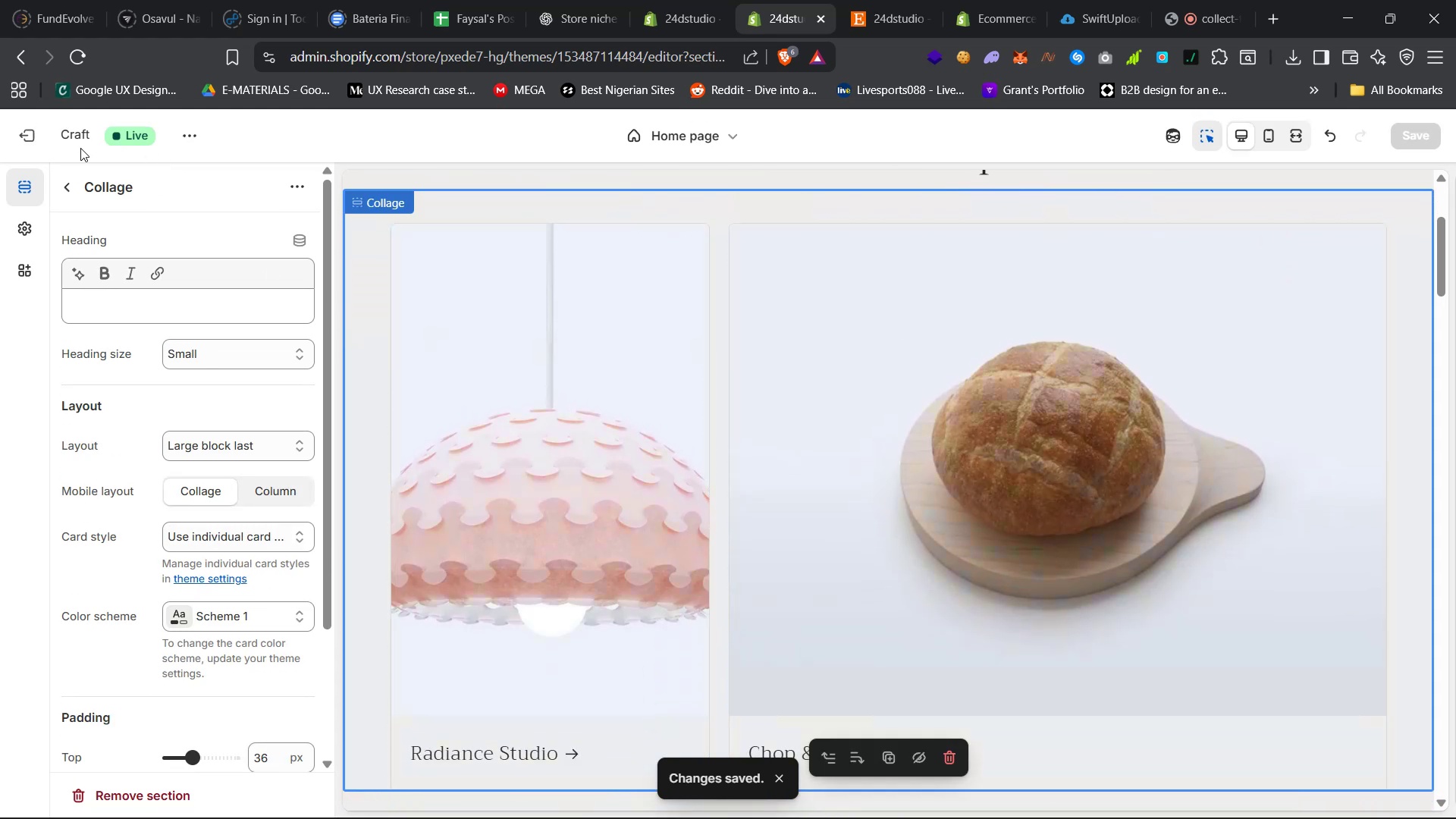 
left_click([71, 185])
 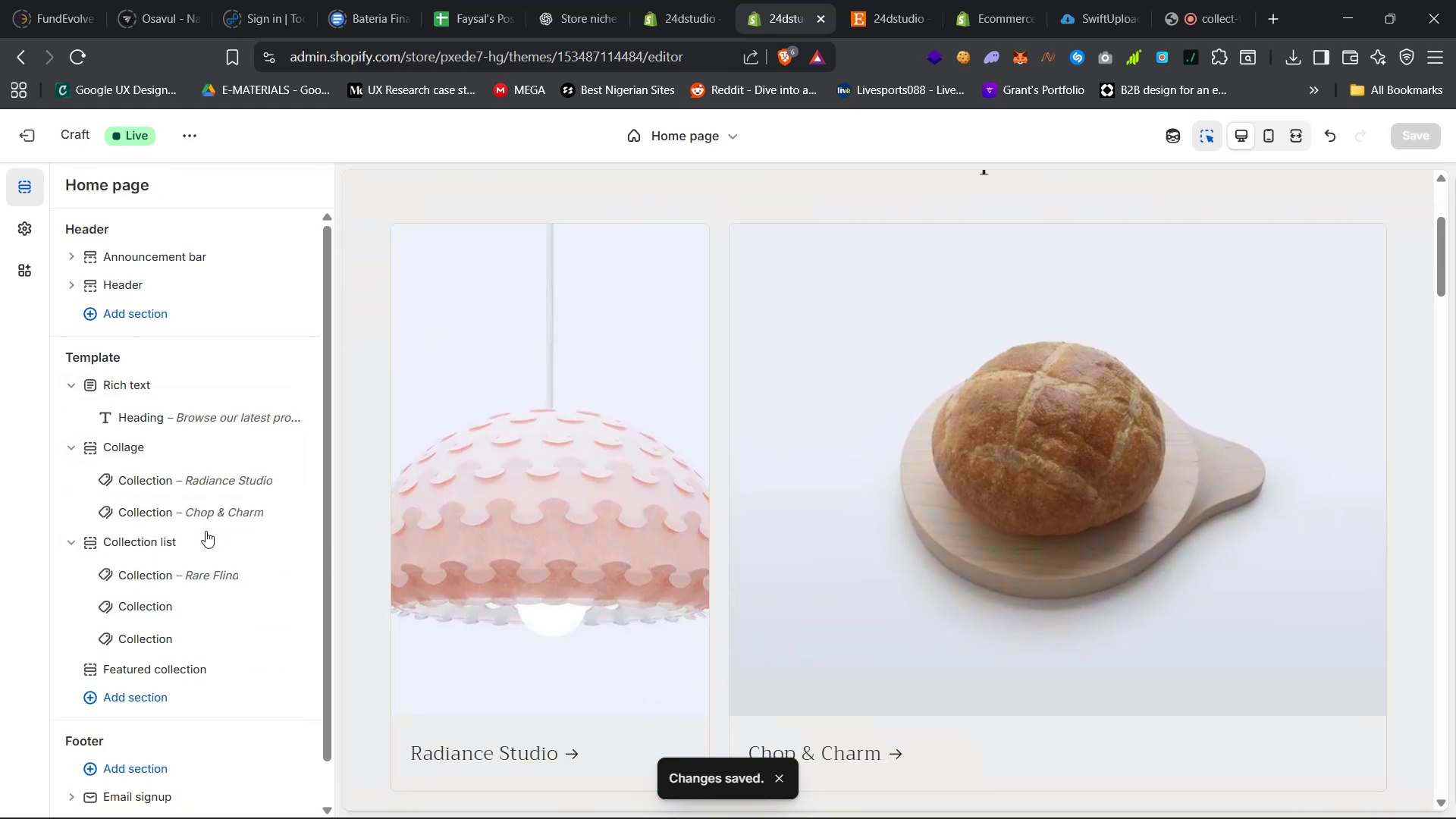 
left_click([200, 526])
 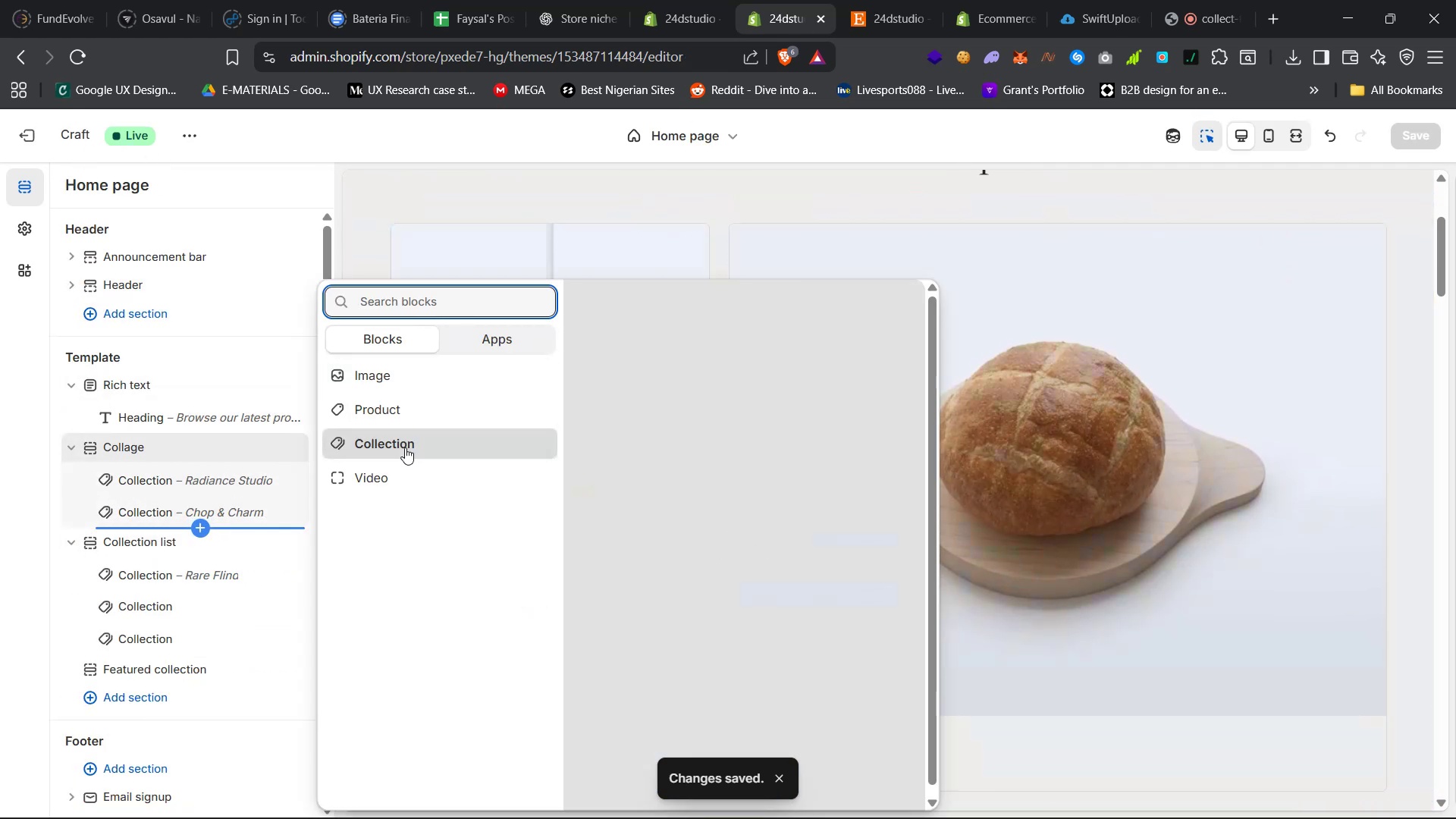 
left_click([405, 447])
 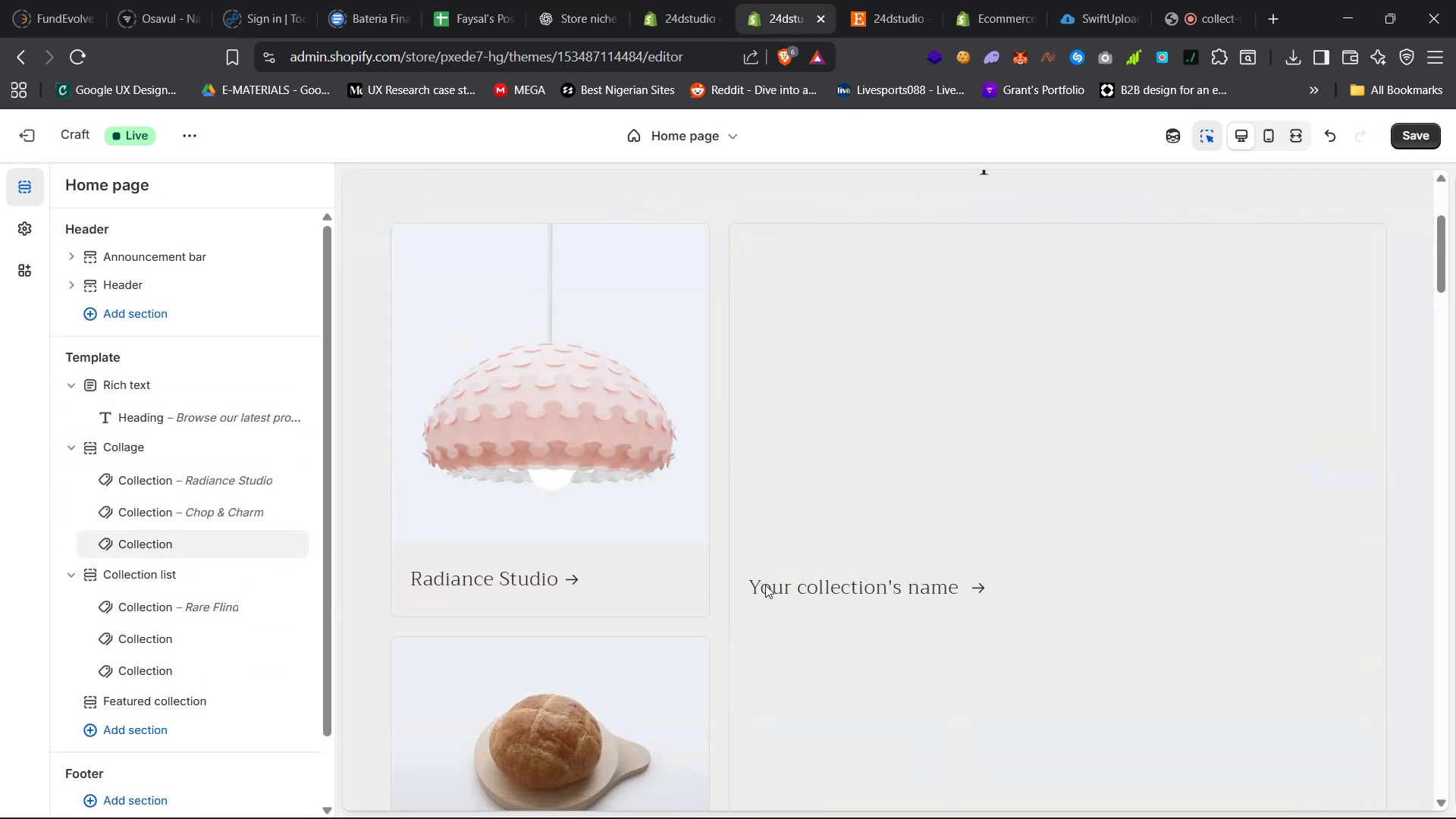 
scroll: coordinate [792, 527], scroll_direction: down, amount: 21.0
 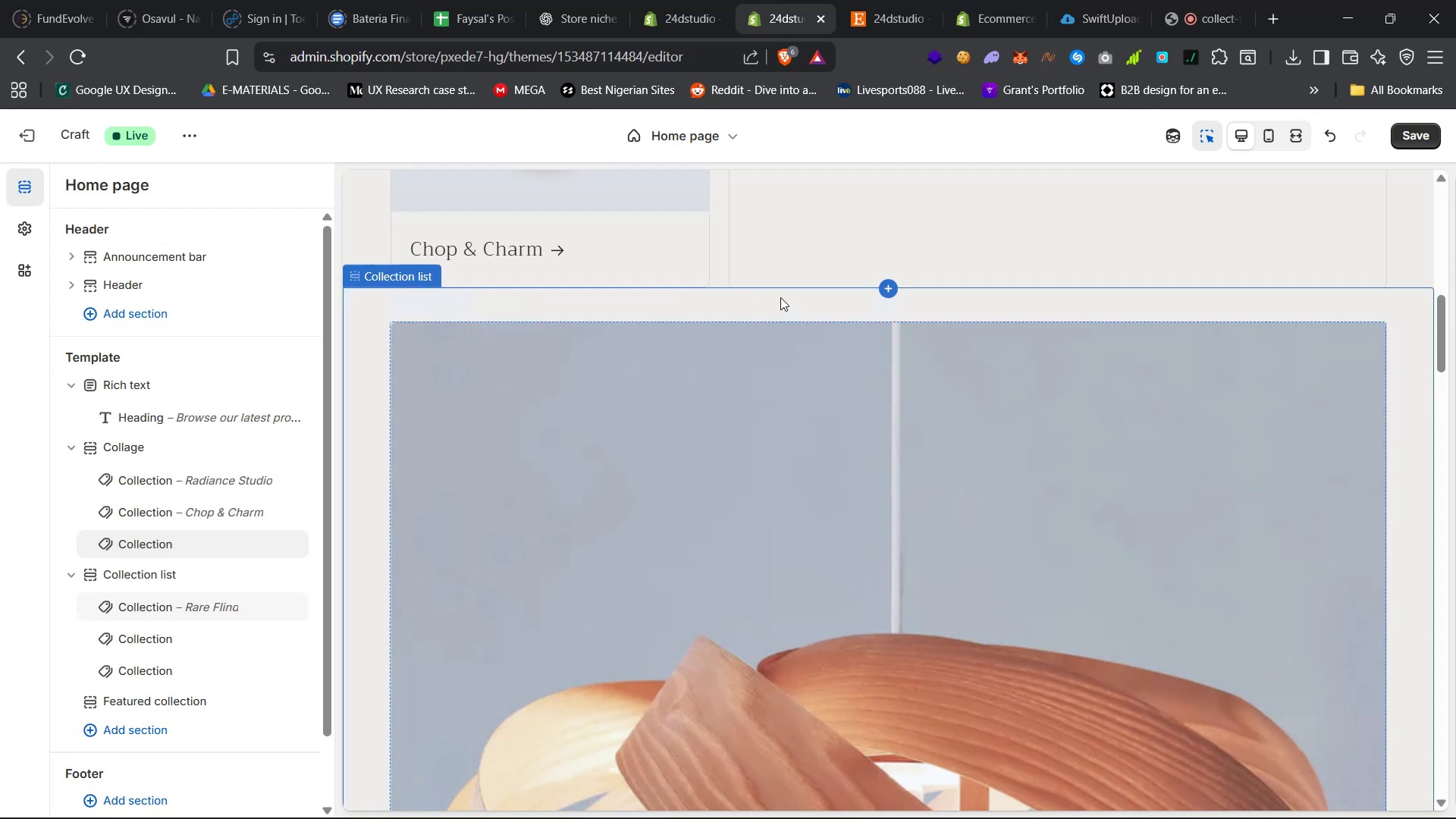 
right_click([780, 297])
 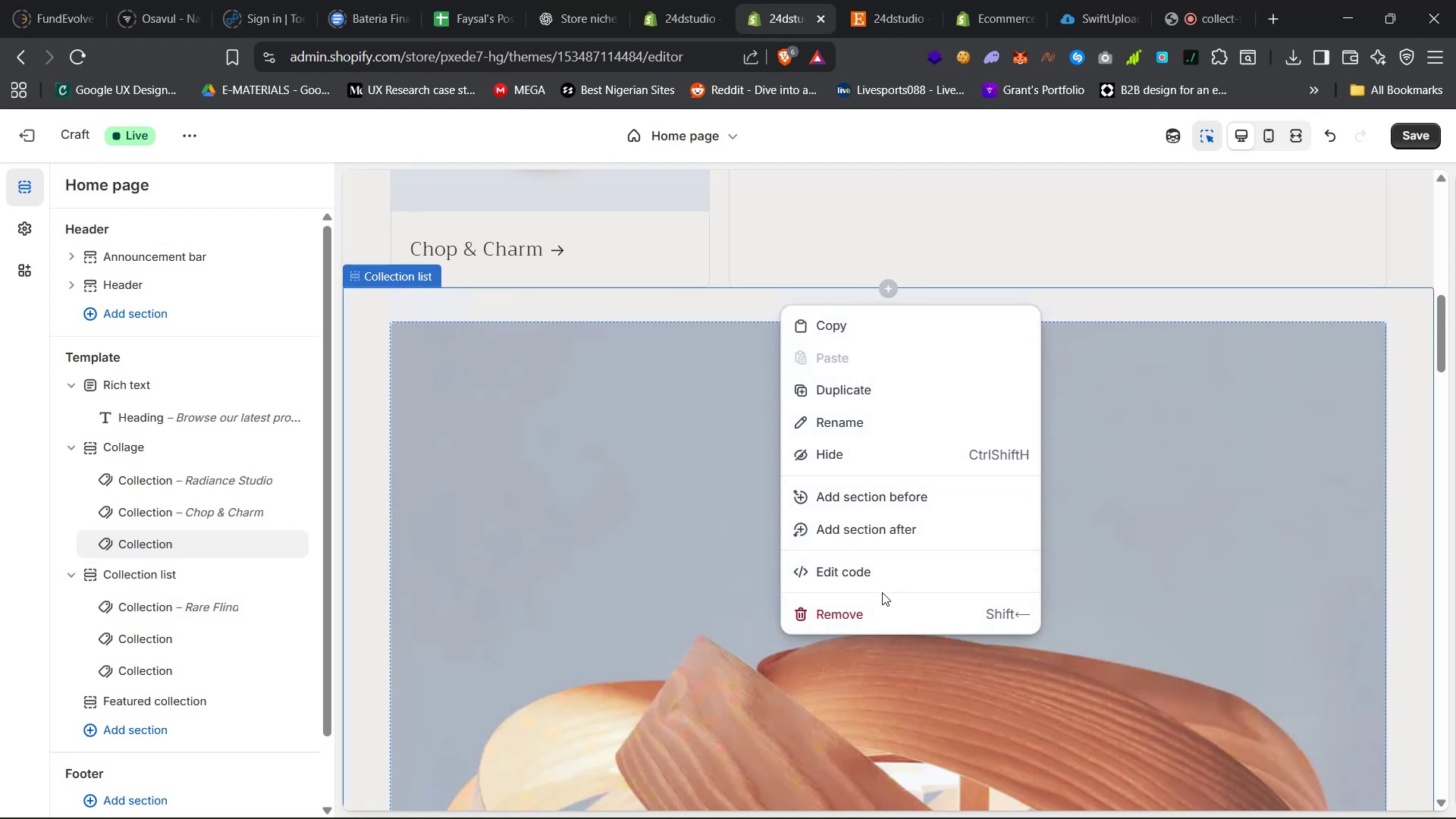 
left_click([864, 608])
 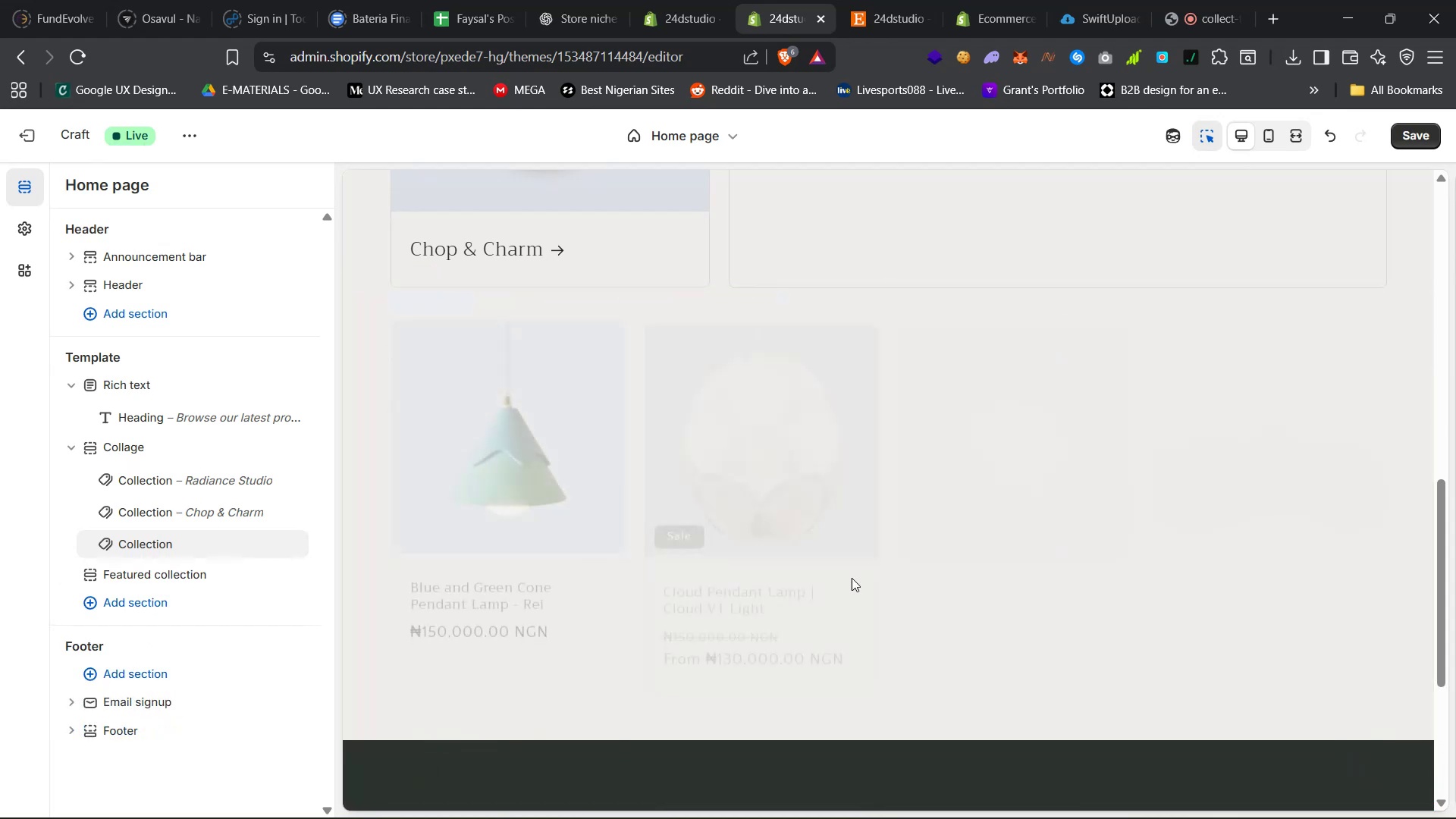 
scroll: coordinate [851, 578], scroll_direction: up, amount: 24.0
 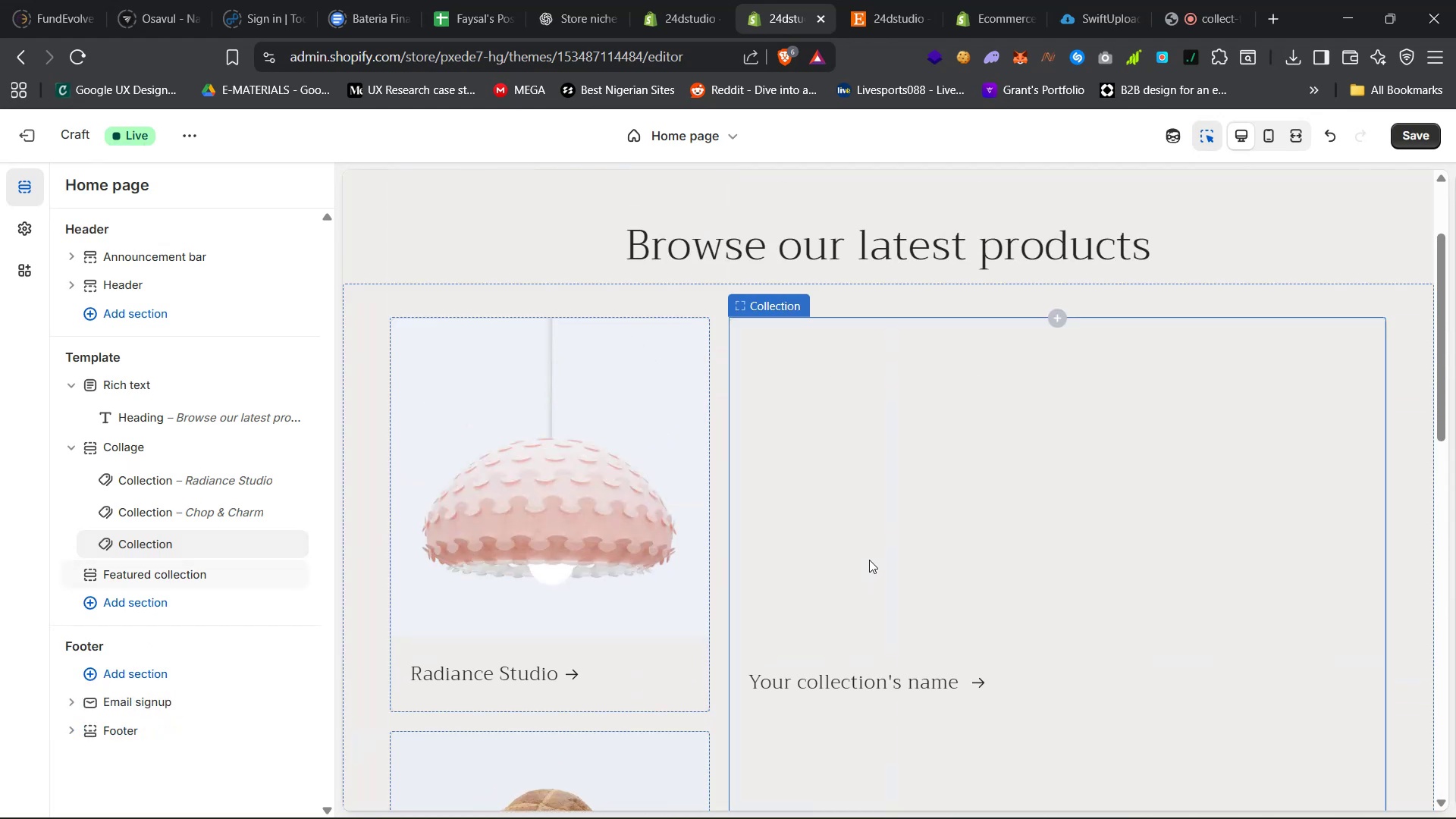 
left_click([880, 554])
 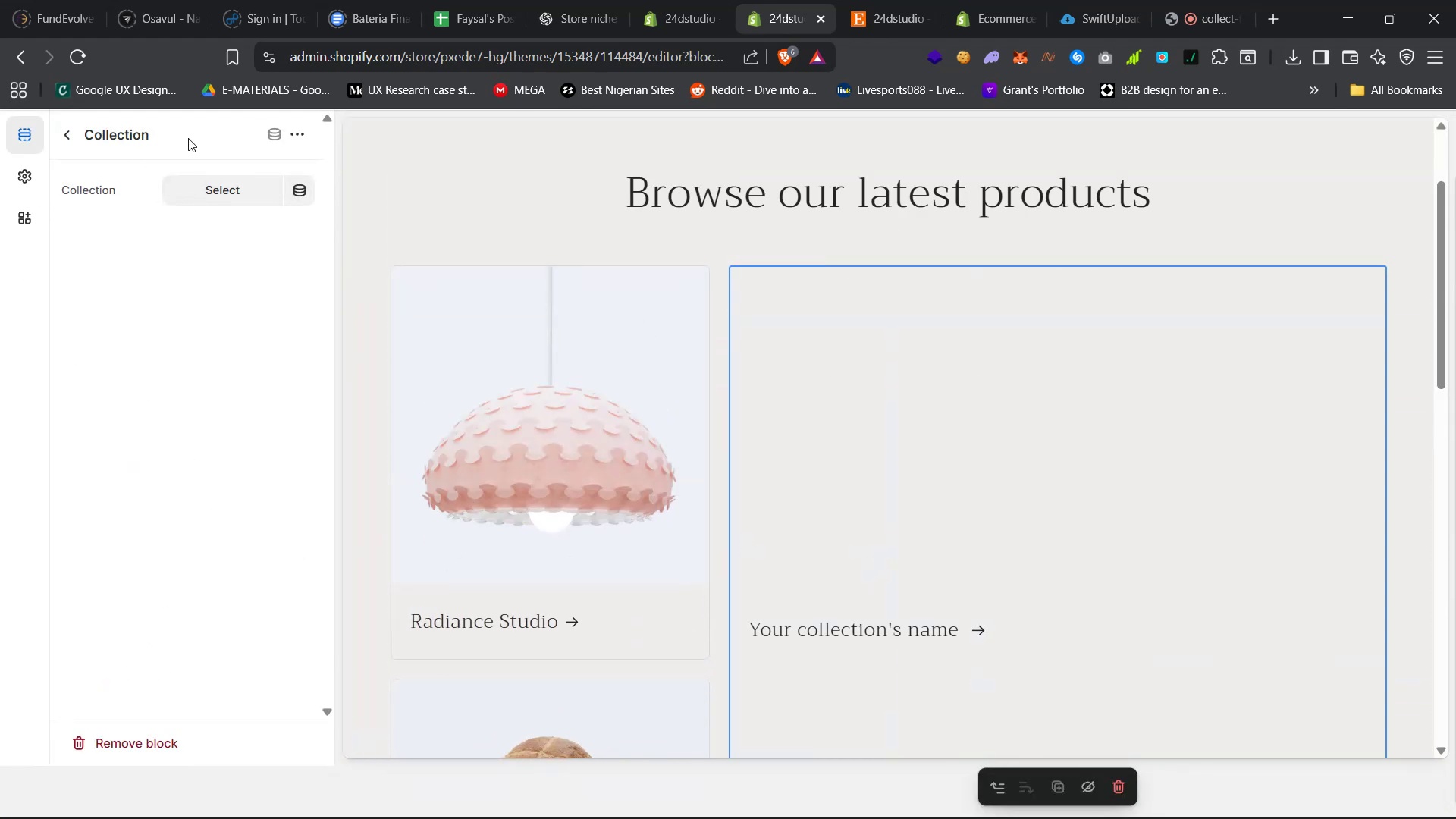 
left_click([216, 190])
 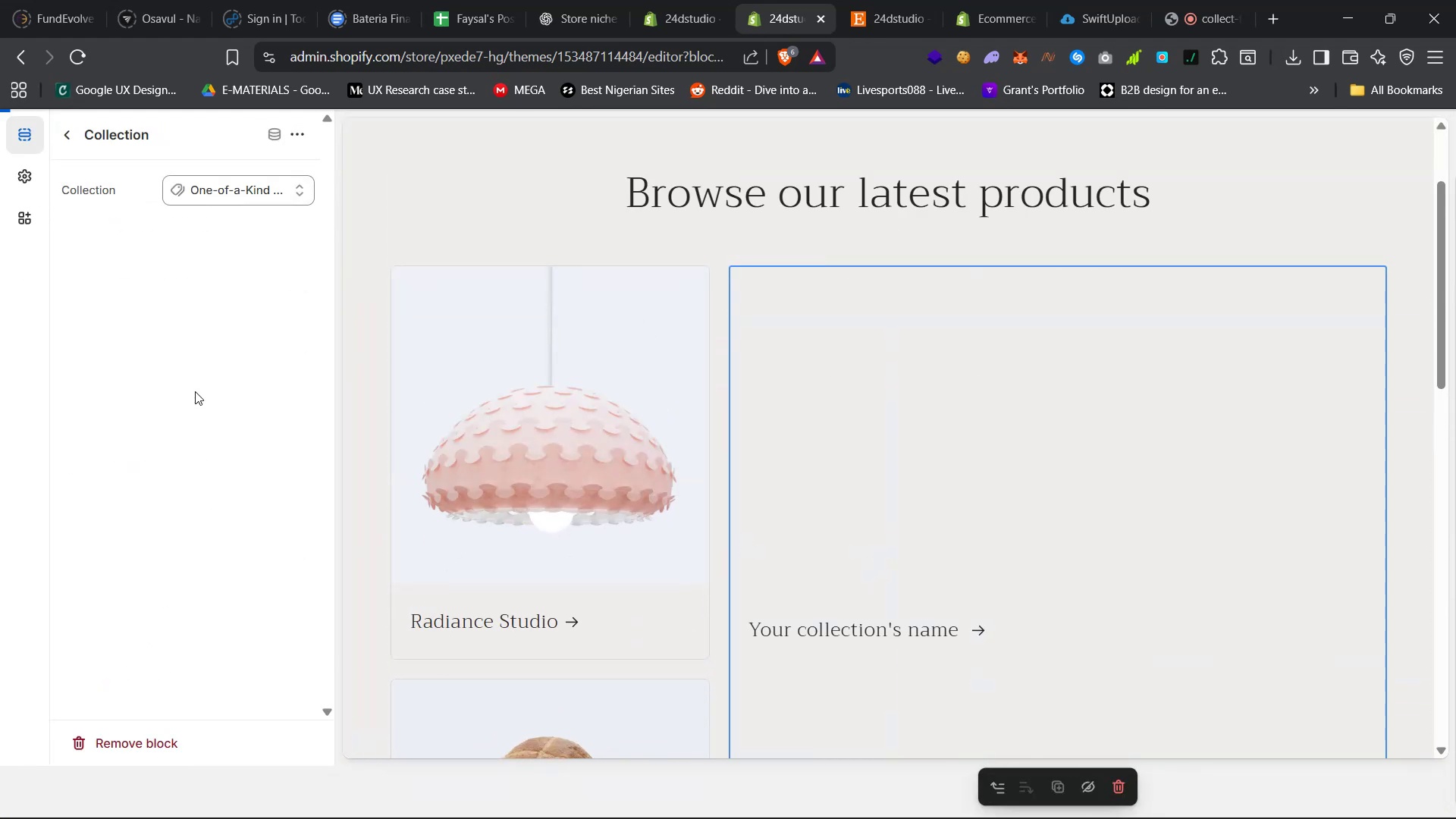 
scroll: coordinate [645, 466], scroll_direction: down, amount: 16.0
 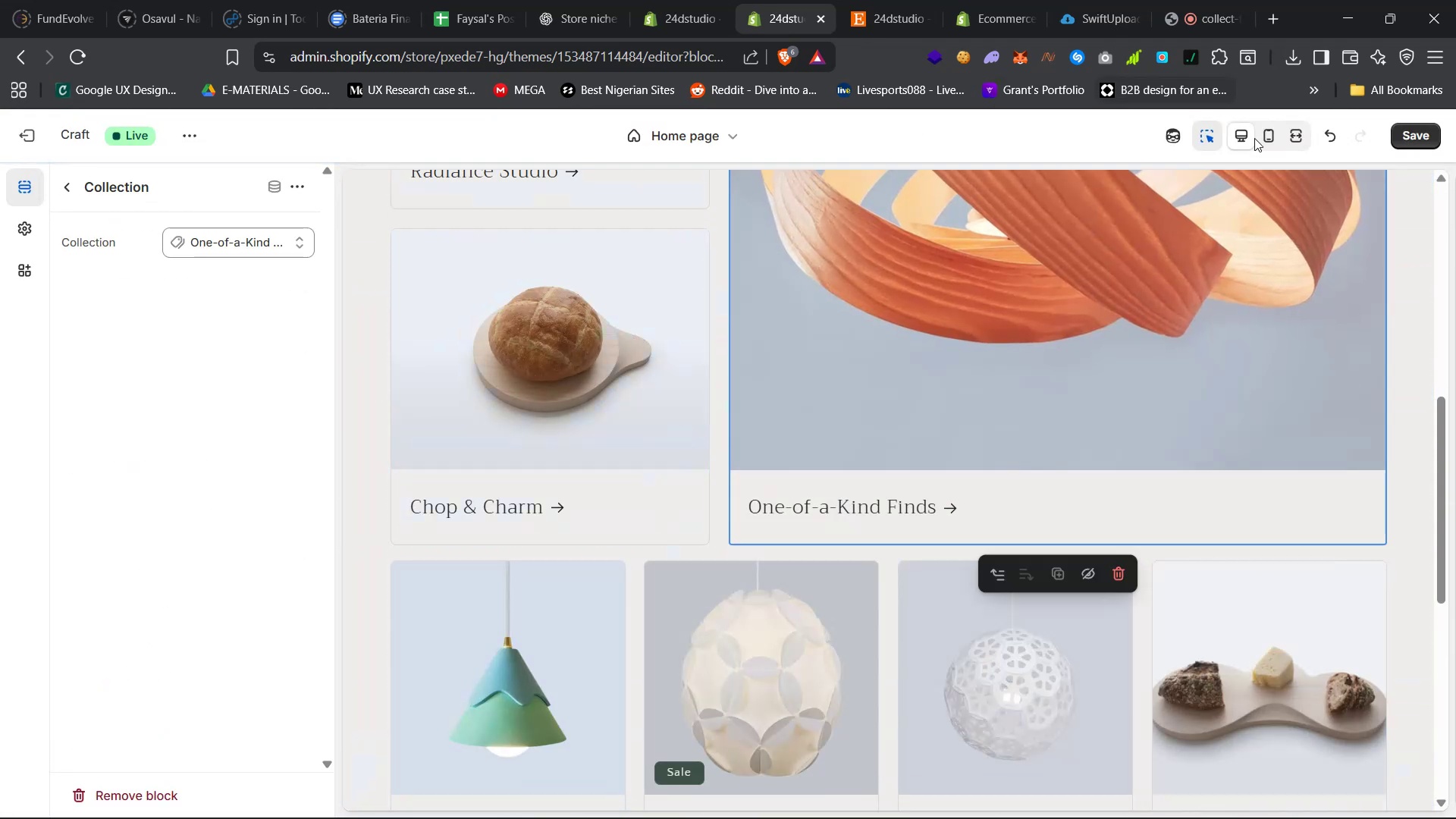 
left_click([1295, 141])
 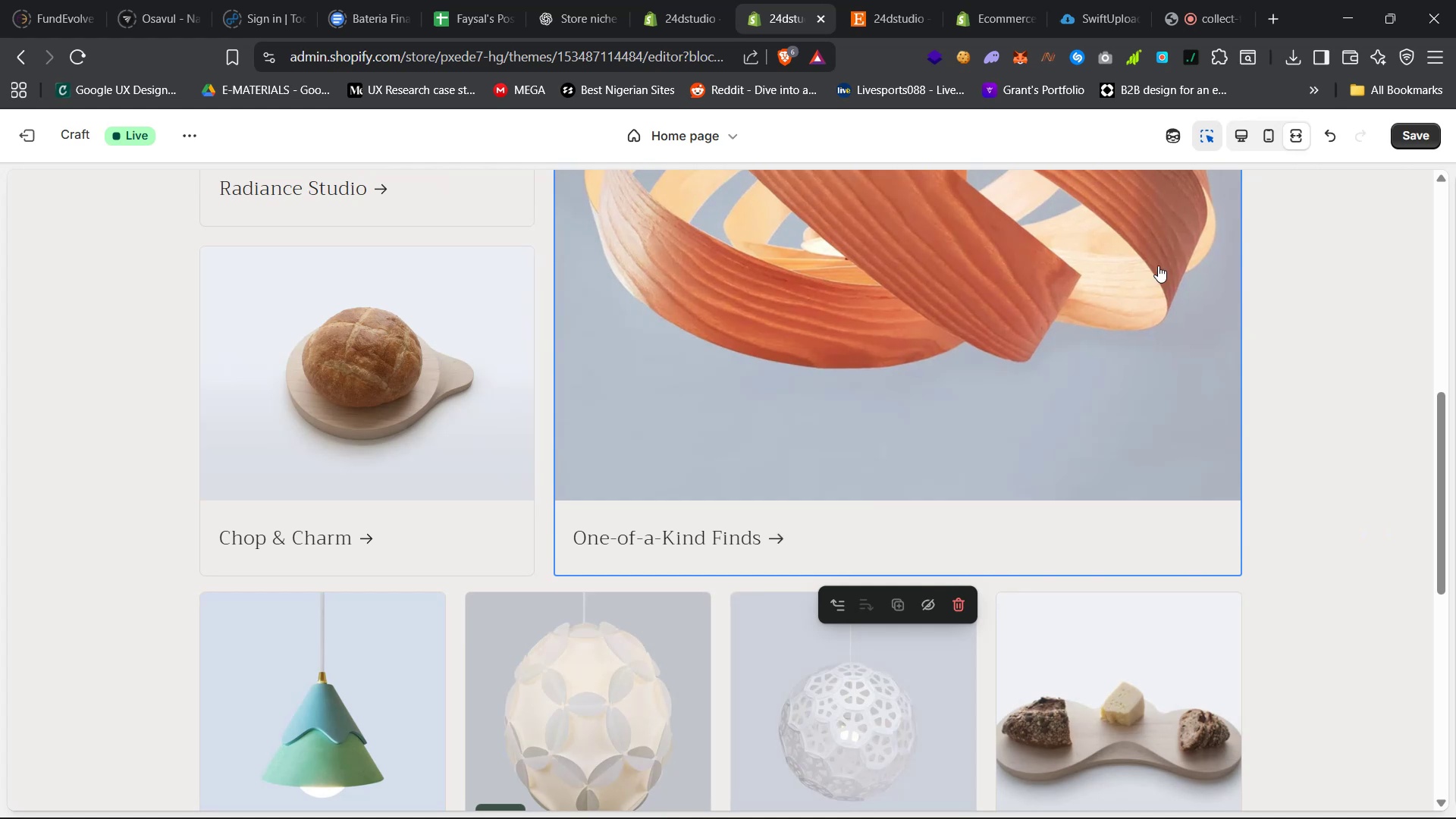 
scroll: coordinate [1188, 428], scroll_direction: up, amount: 21.0
 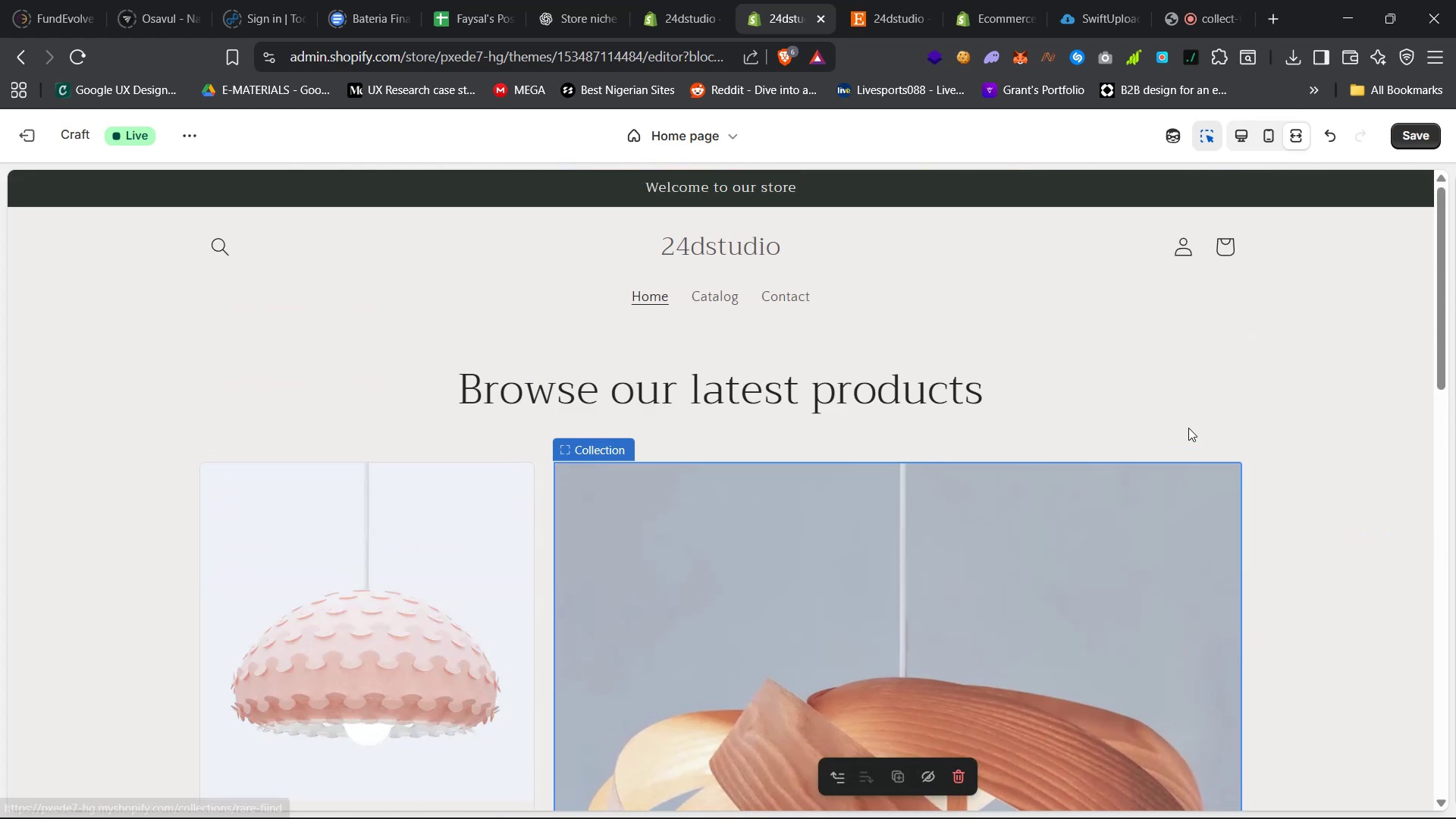 
scroll: coordinate [1188, 429], scroll_direction: down, amount: 21.0
 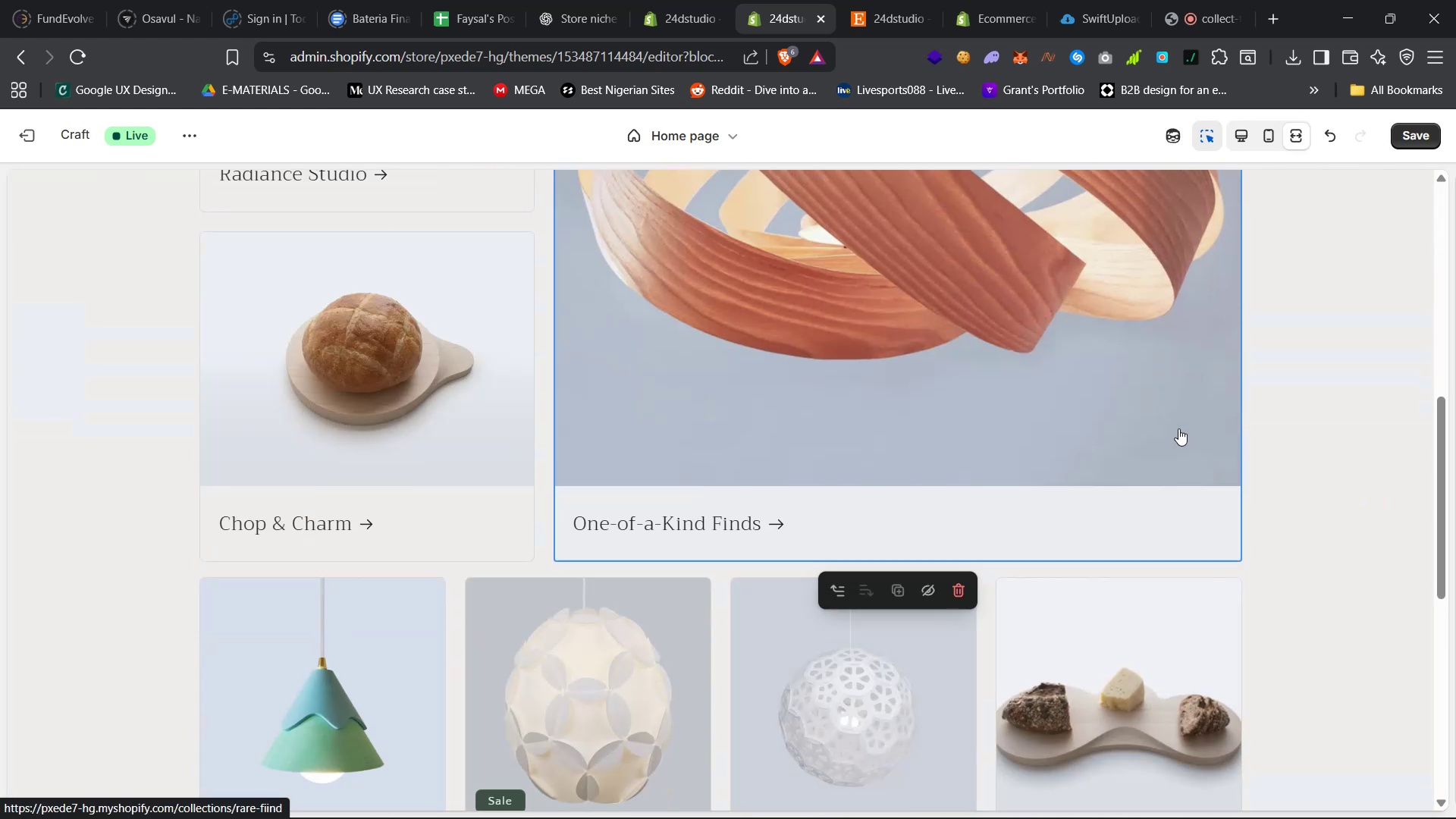 
wait(11.08)
 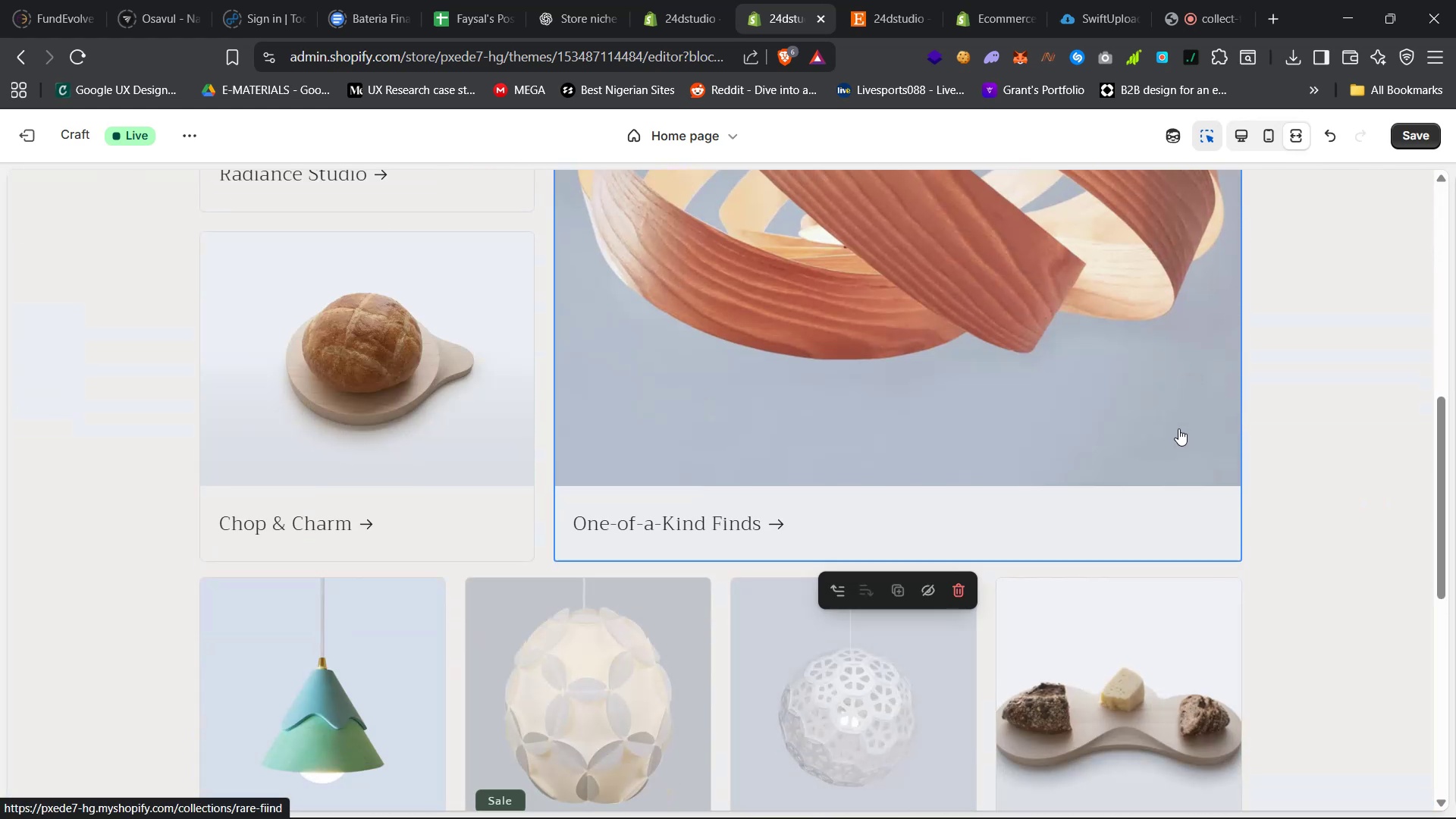 
left_click([514, 802])
 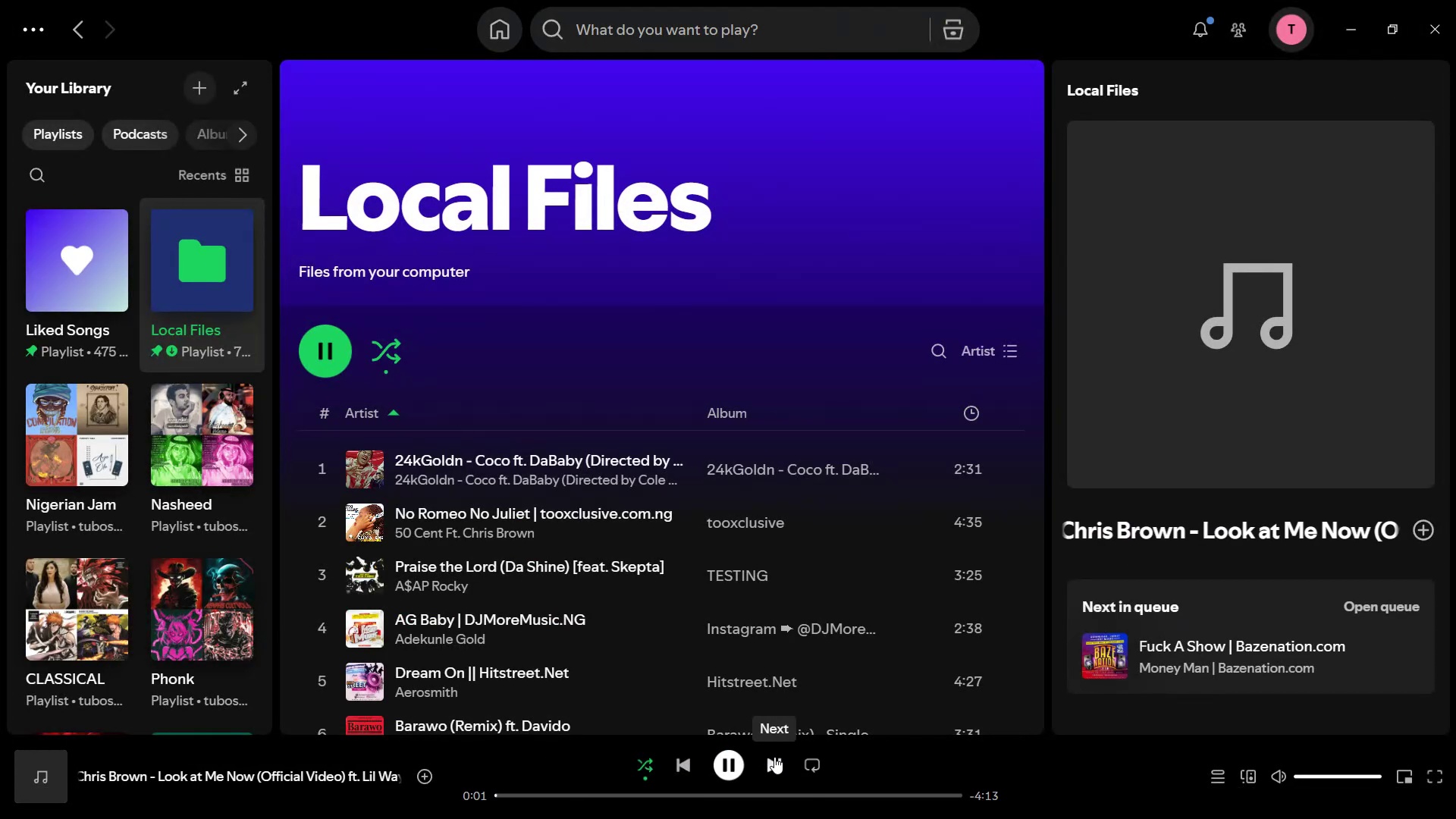 
left_click([774, 757])
 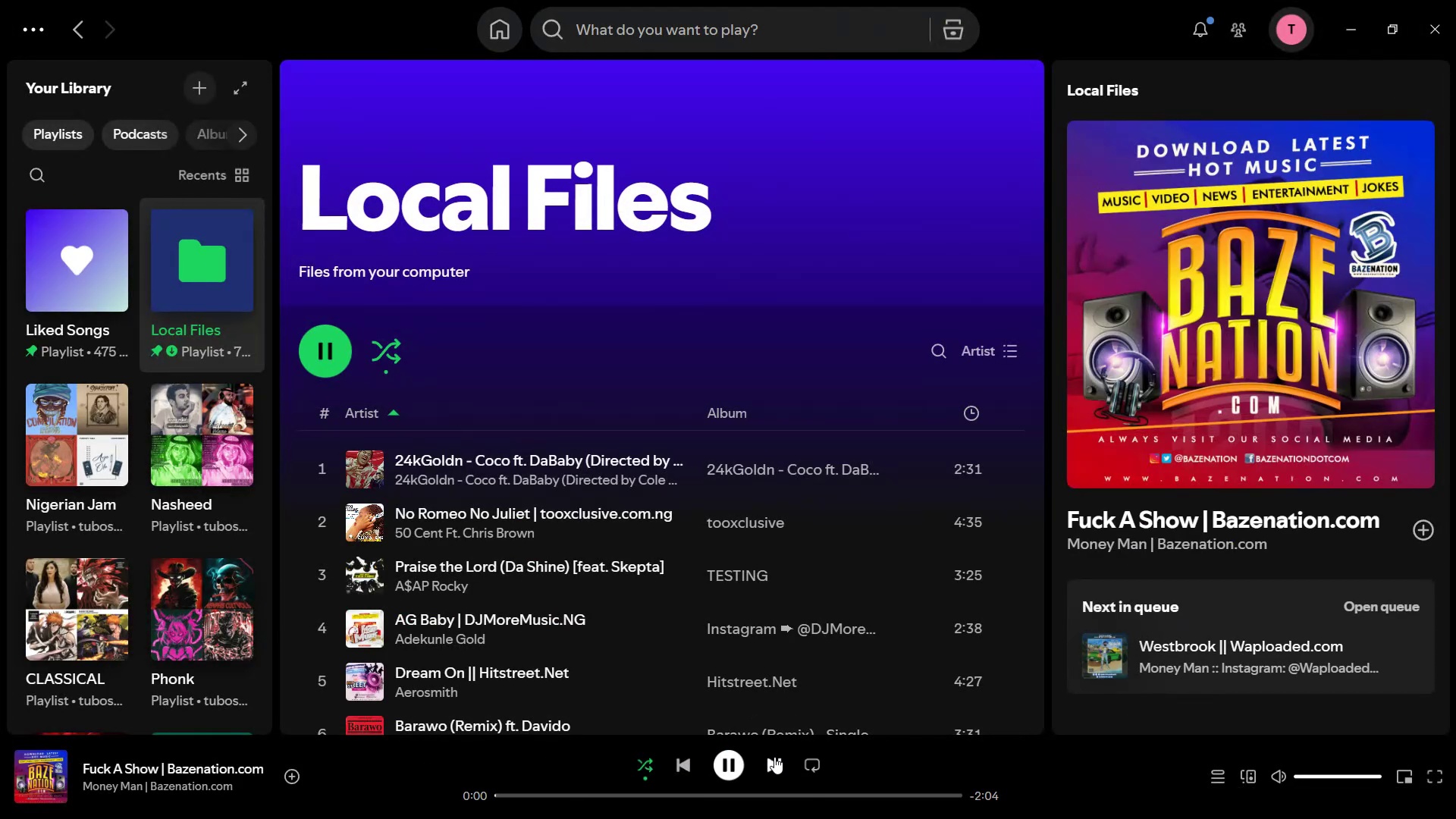 
left_click([774, 757])
 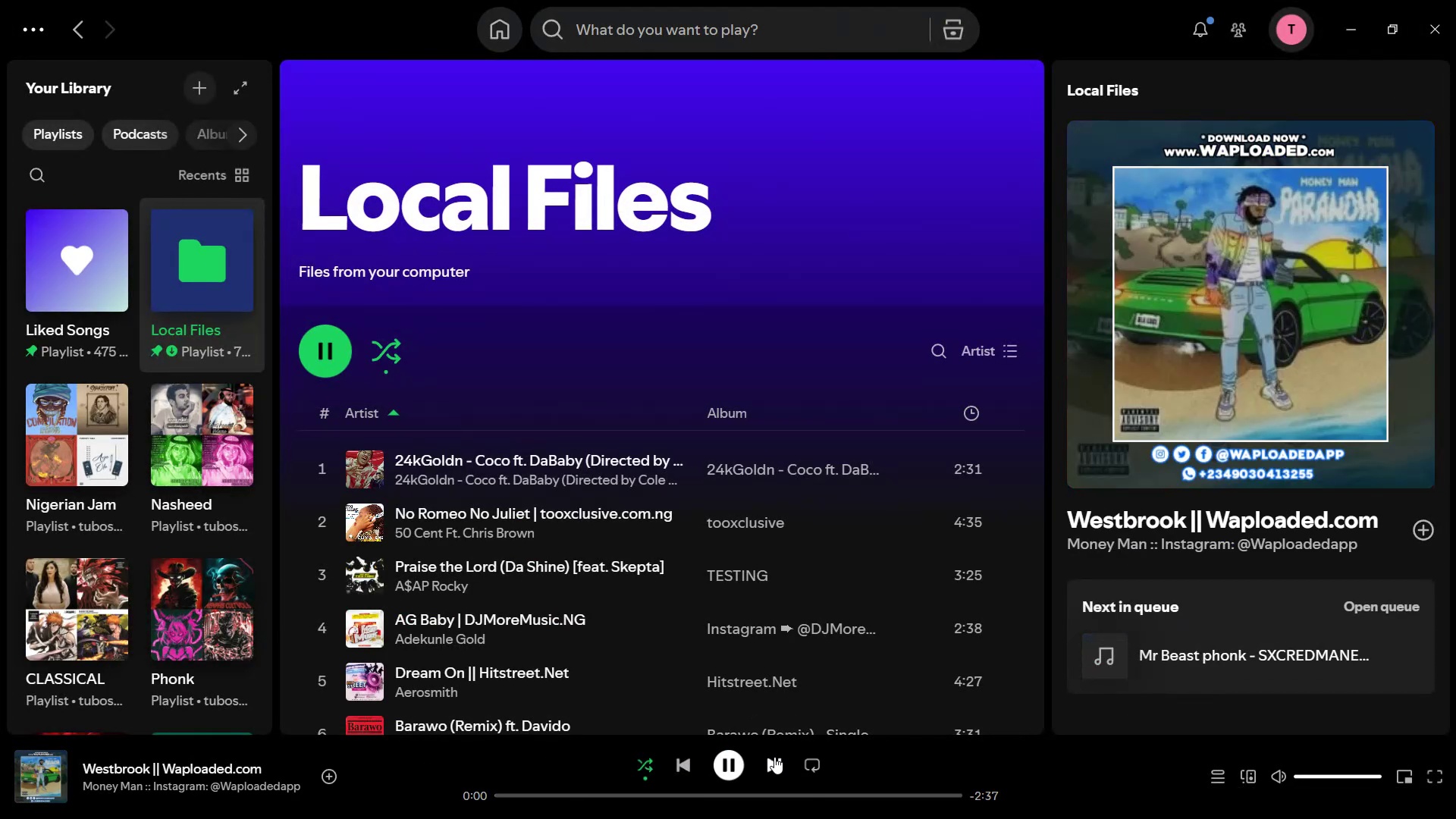 
left_click([774, 757])
 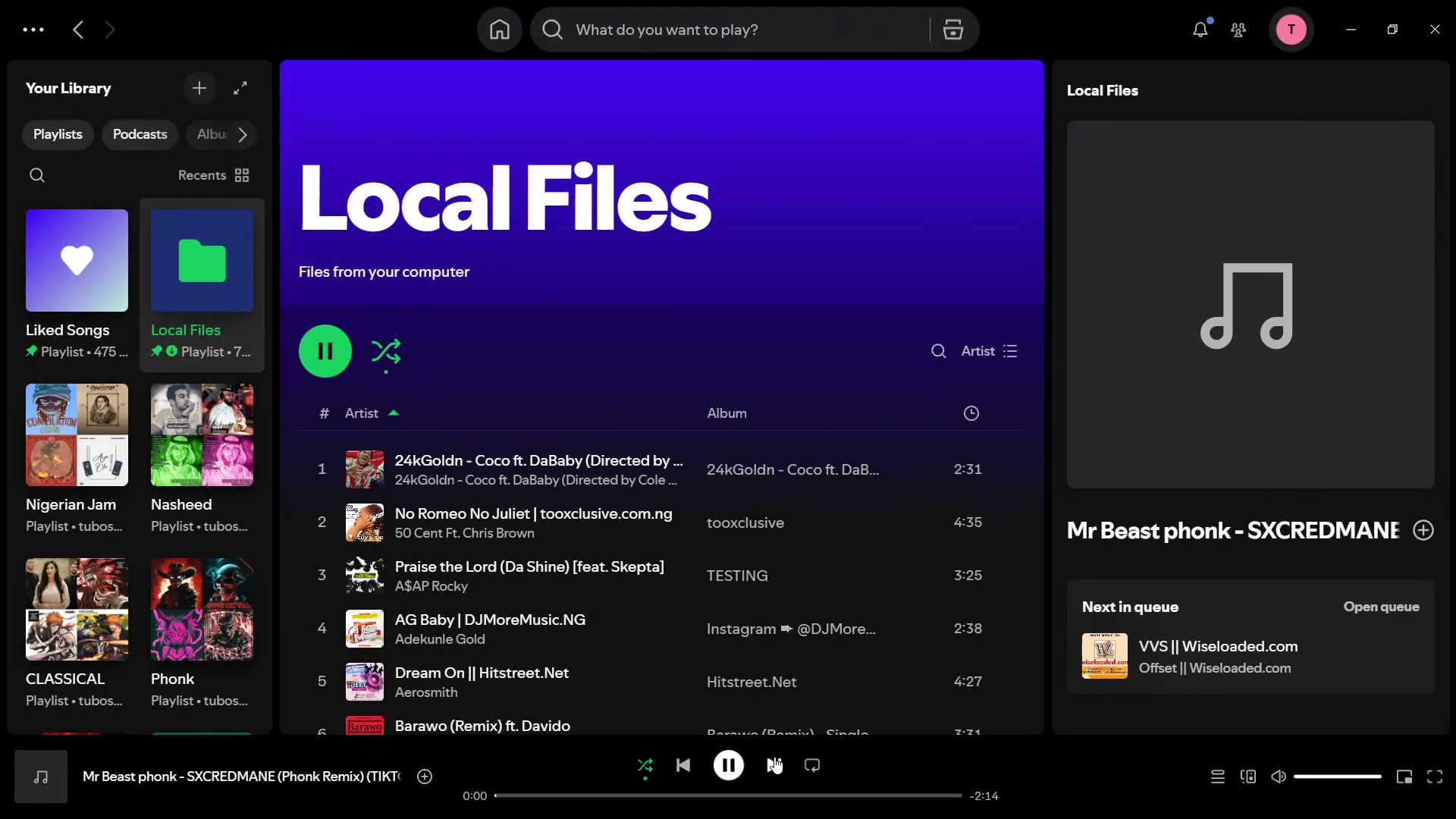 
left_click([774, 757])
 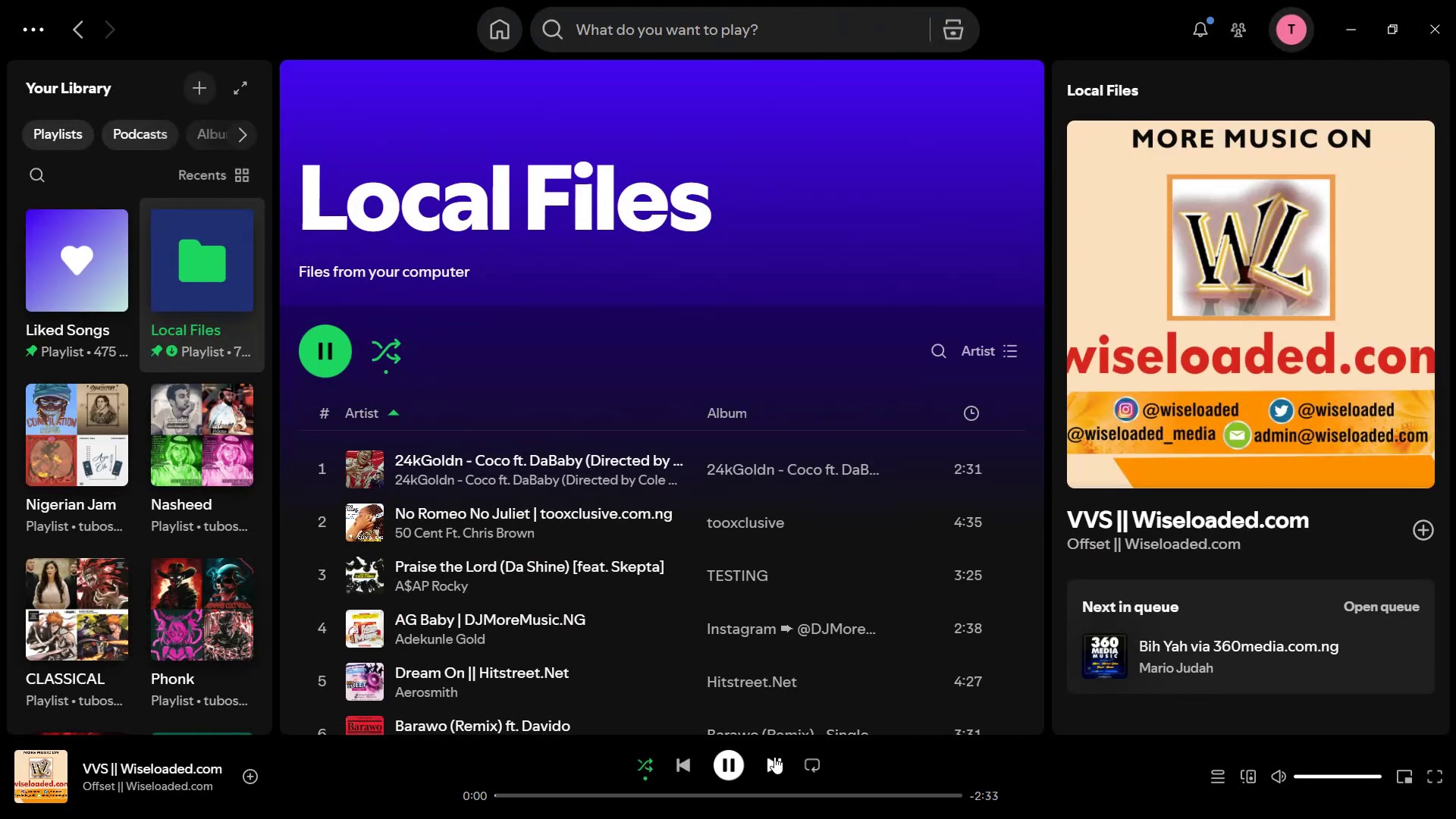 
left_click([774, 757])
 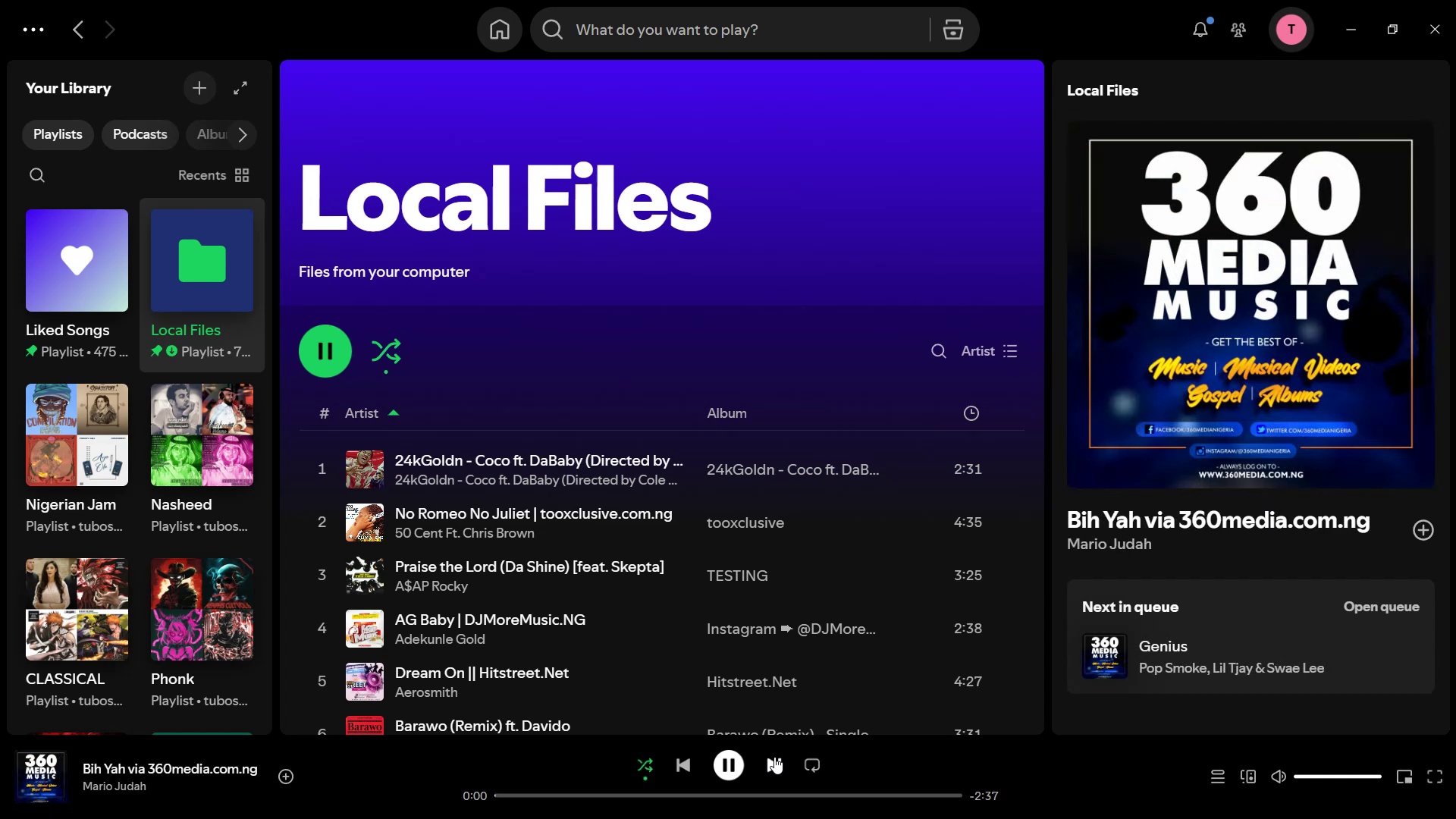 
left_click([774, 757])
 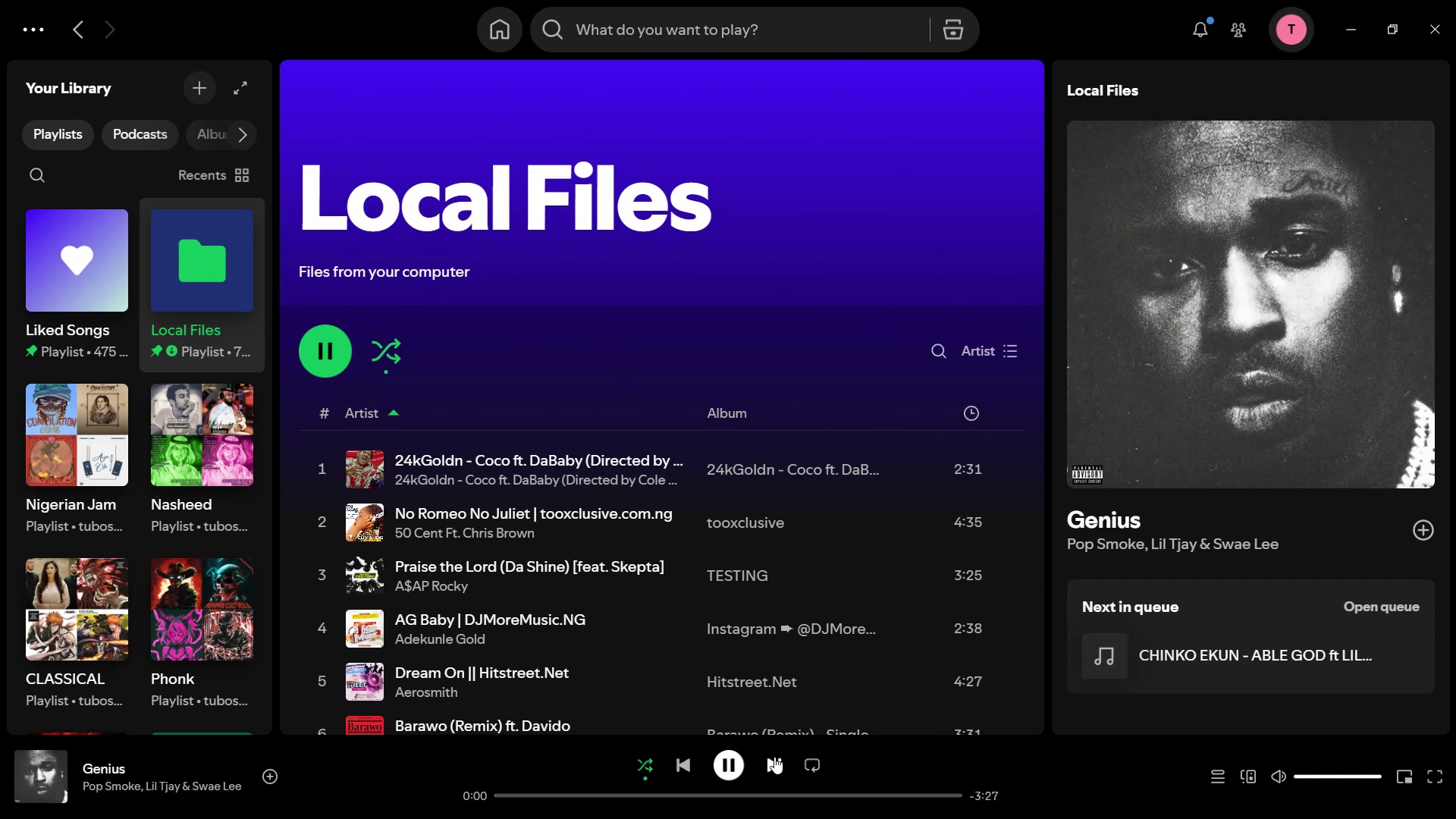 
left_click([774, 757])
 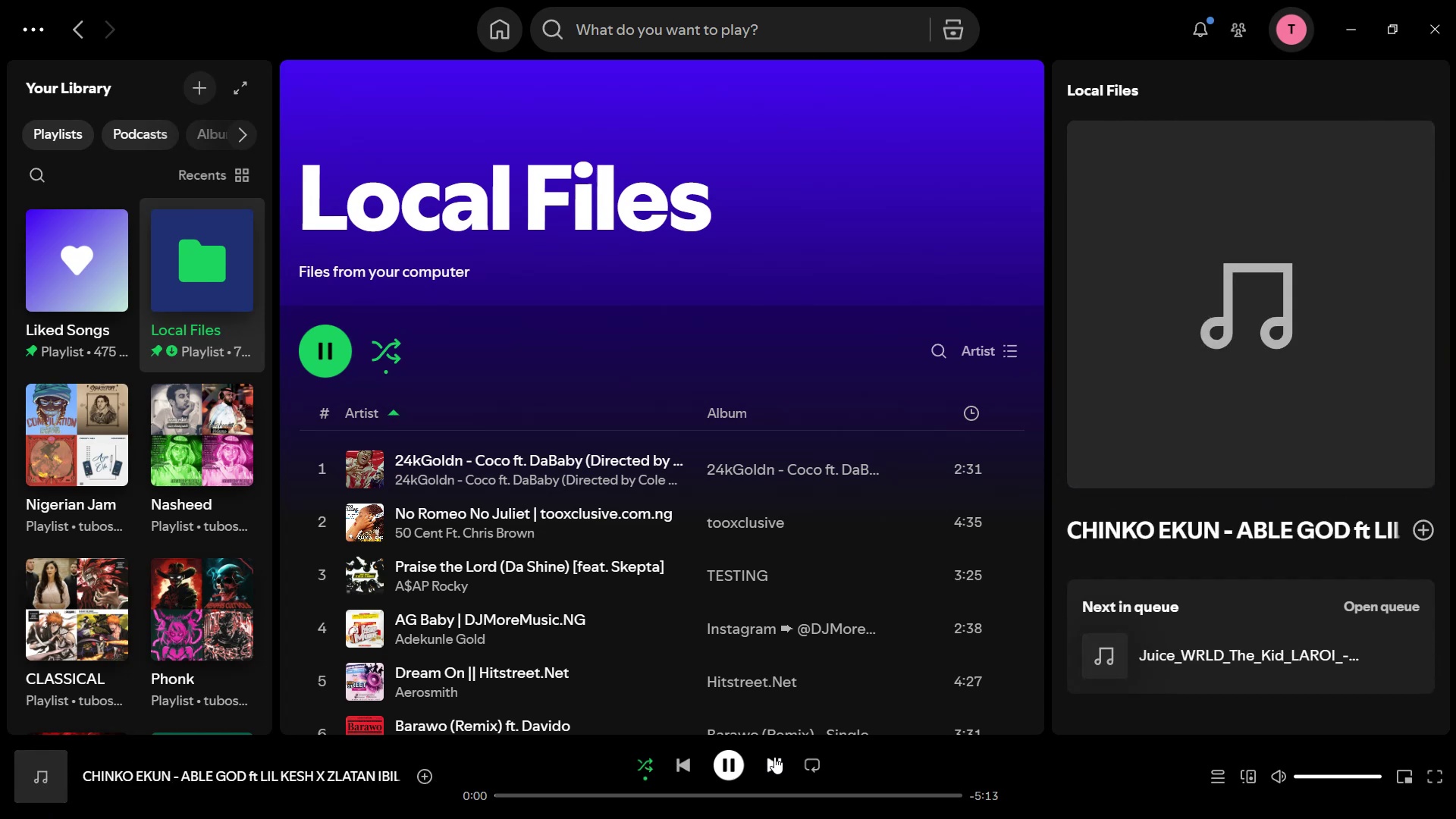 
left_click([774, 757])
 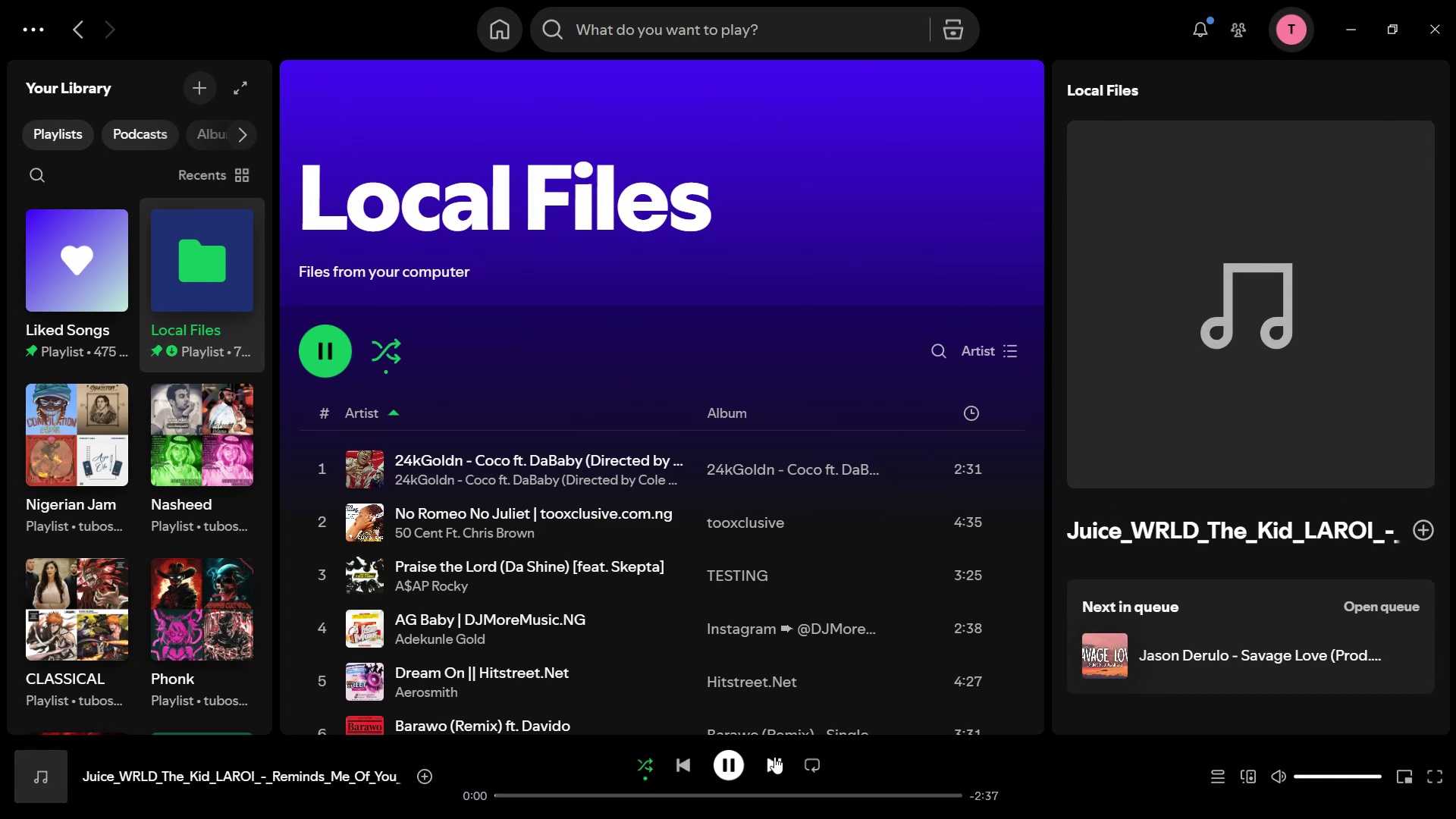 
left_click([774, 757])
 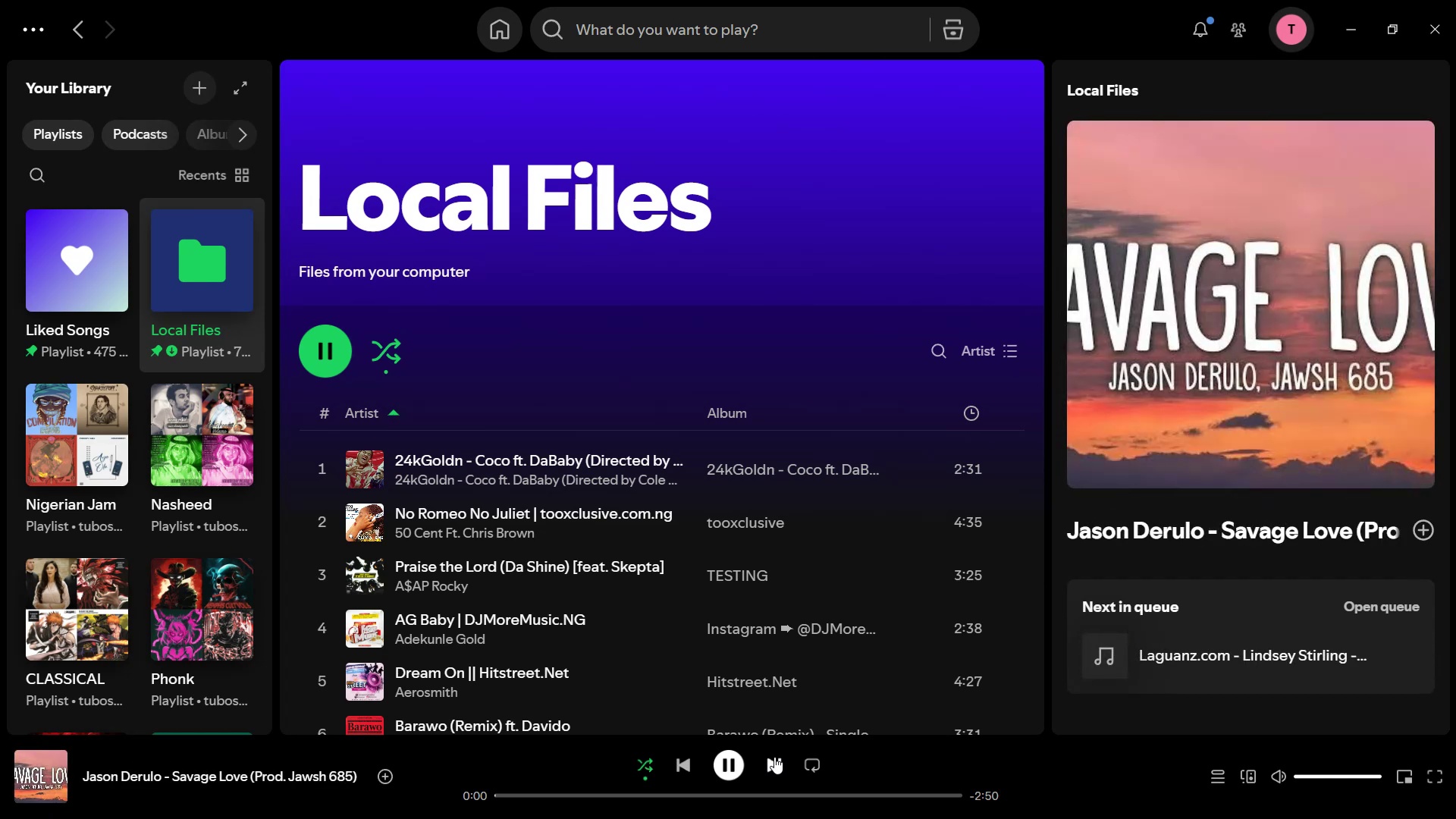 
left_click([774, 757])
 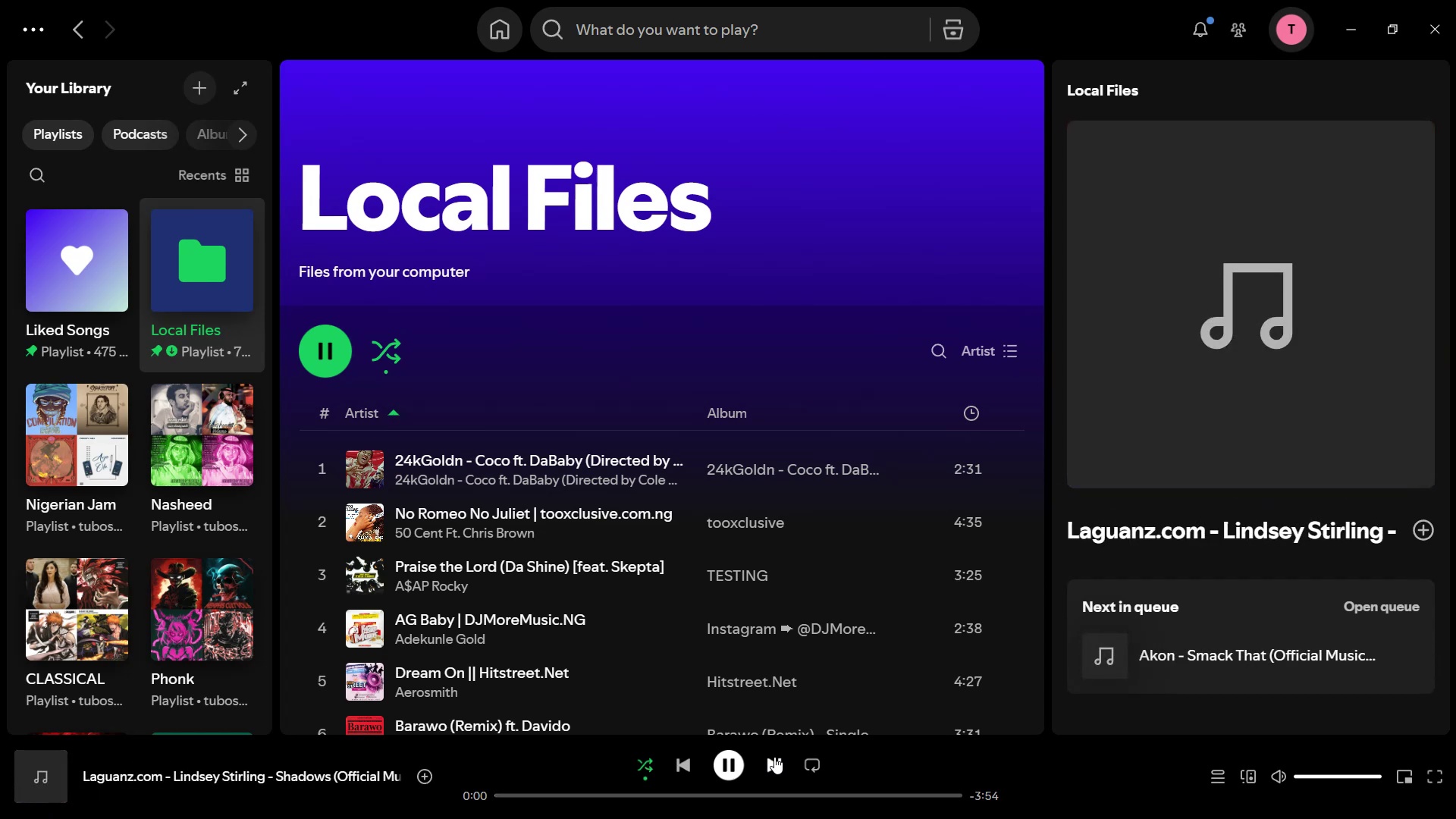 
left_click([774, 757])
 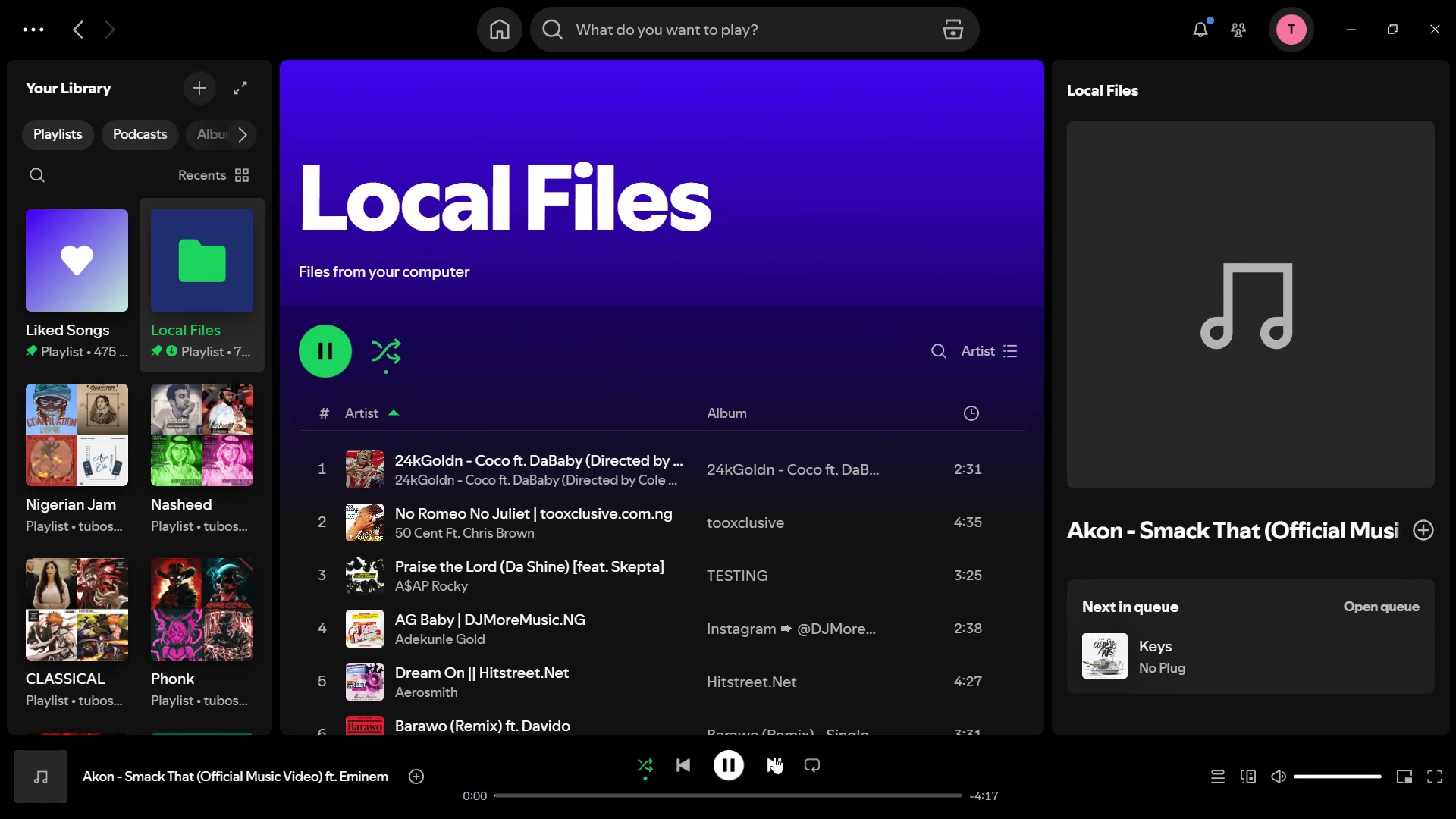 
left_click([774, 757])
 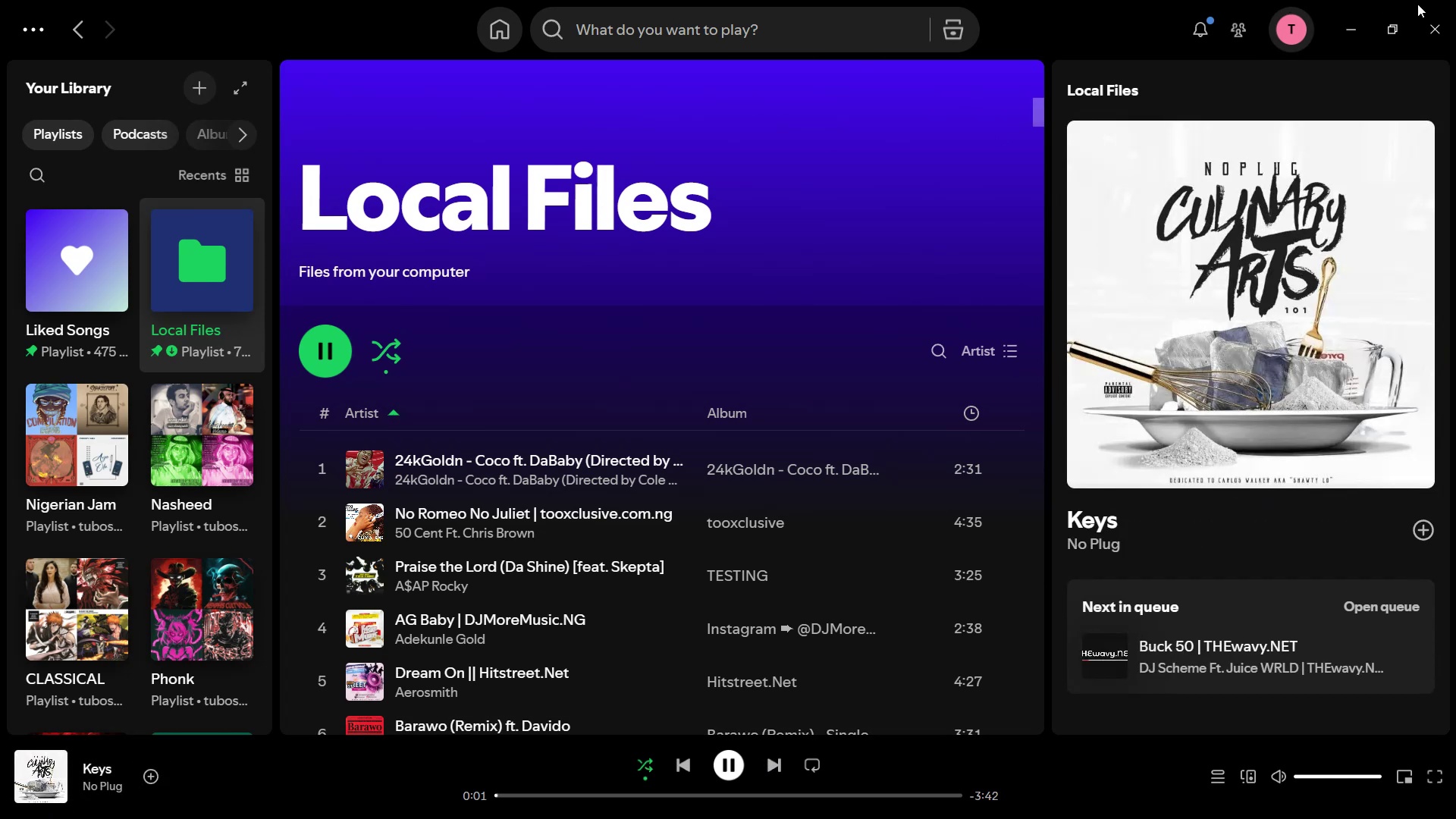 
left_click([1348, 39])
 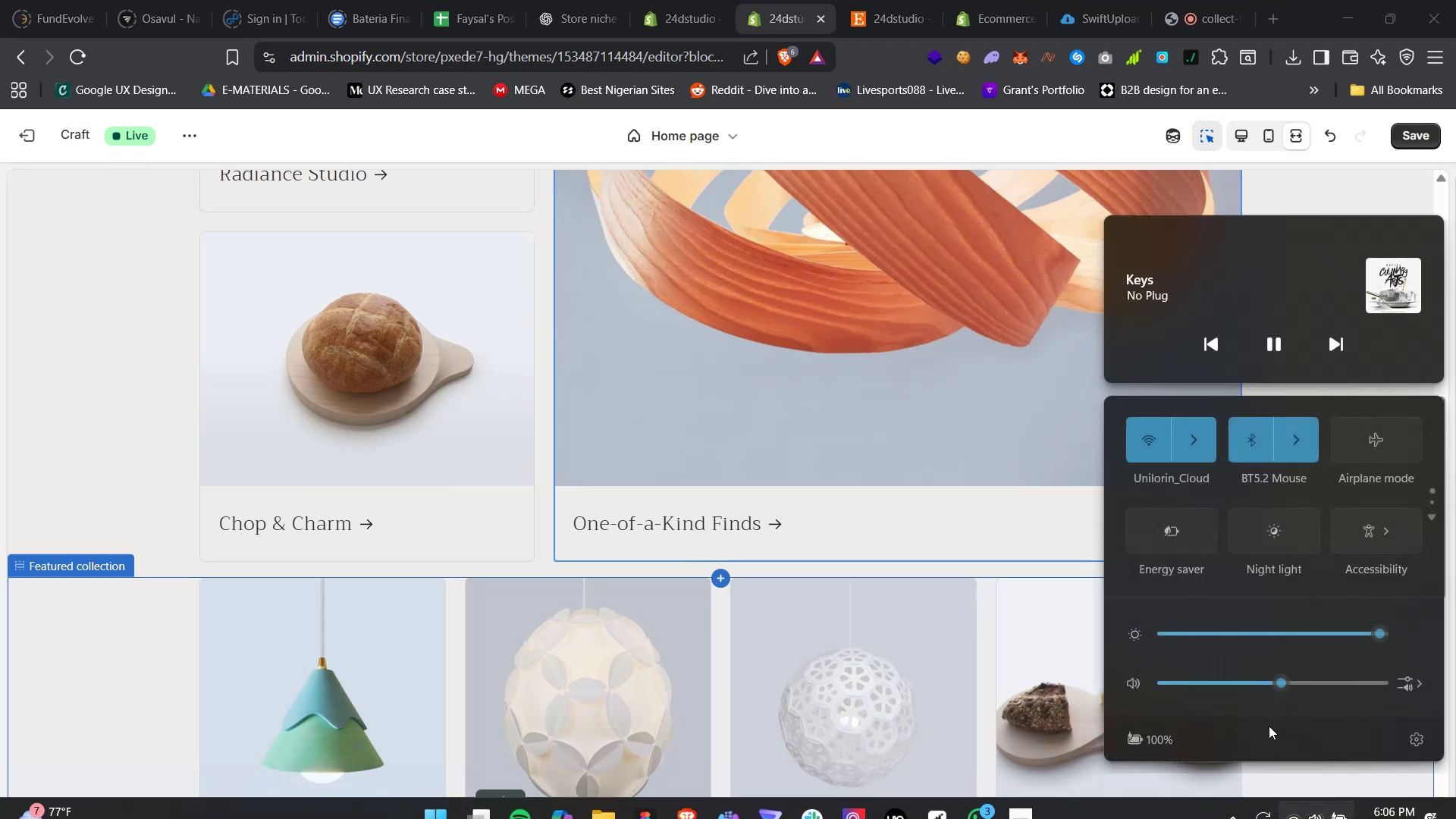 
left_click([1253, 690])
 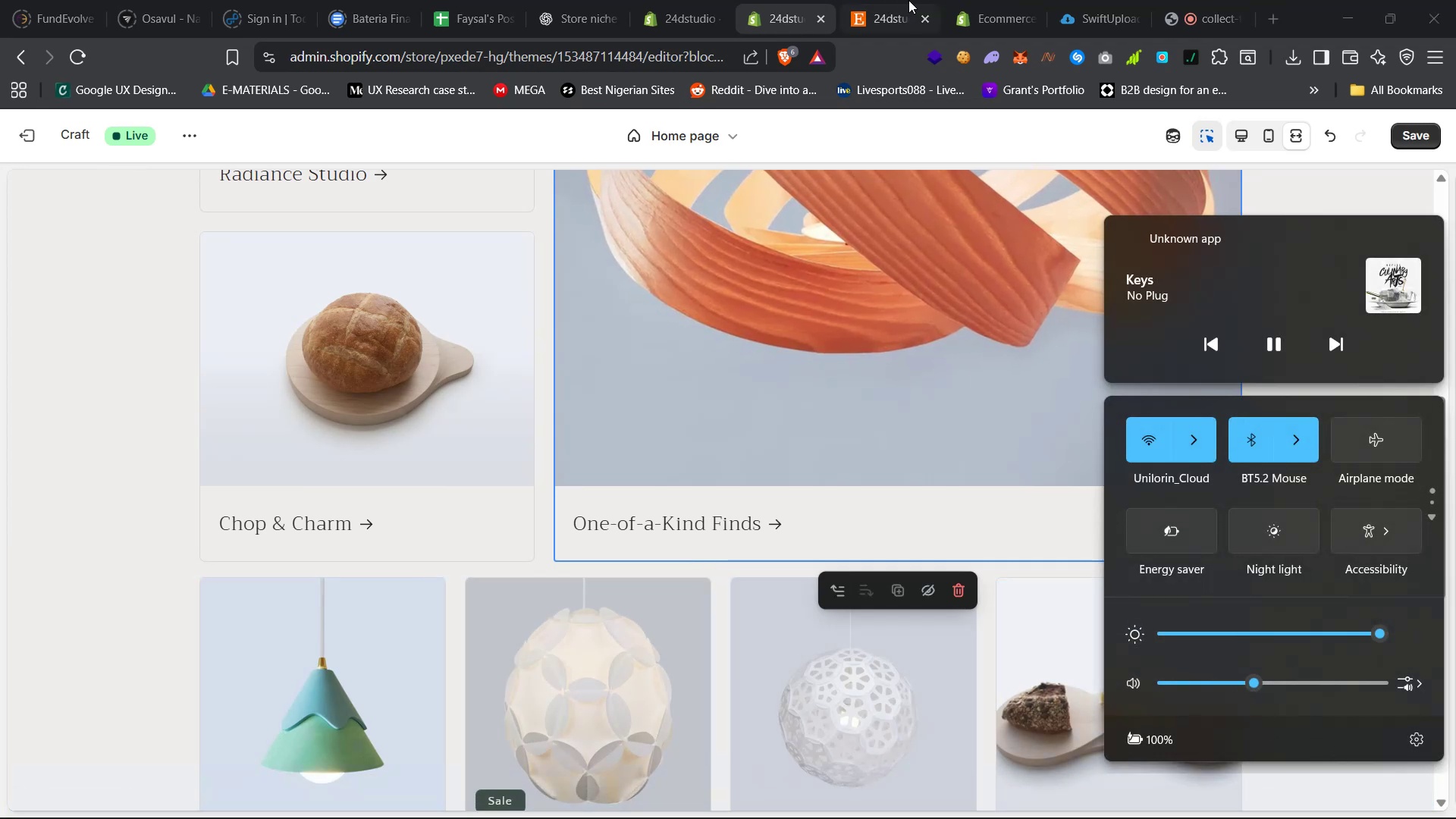 
left_click([977, 0])
 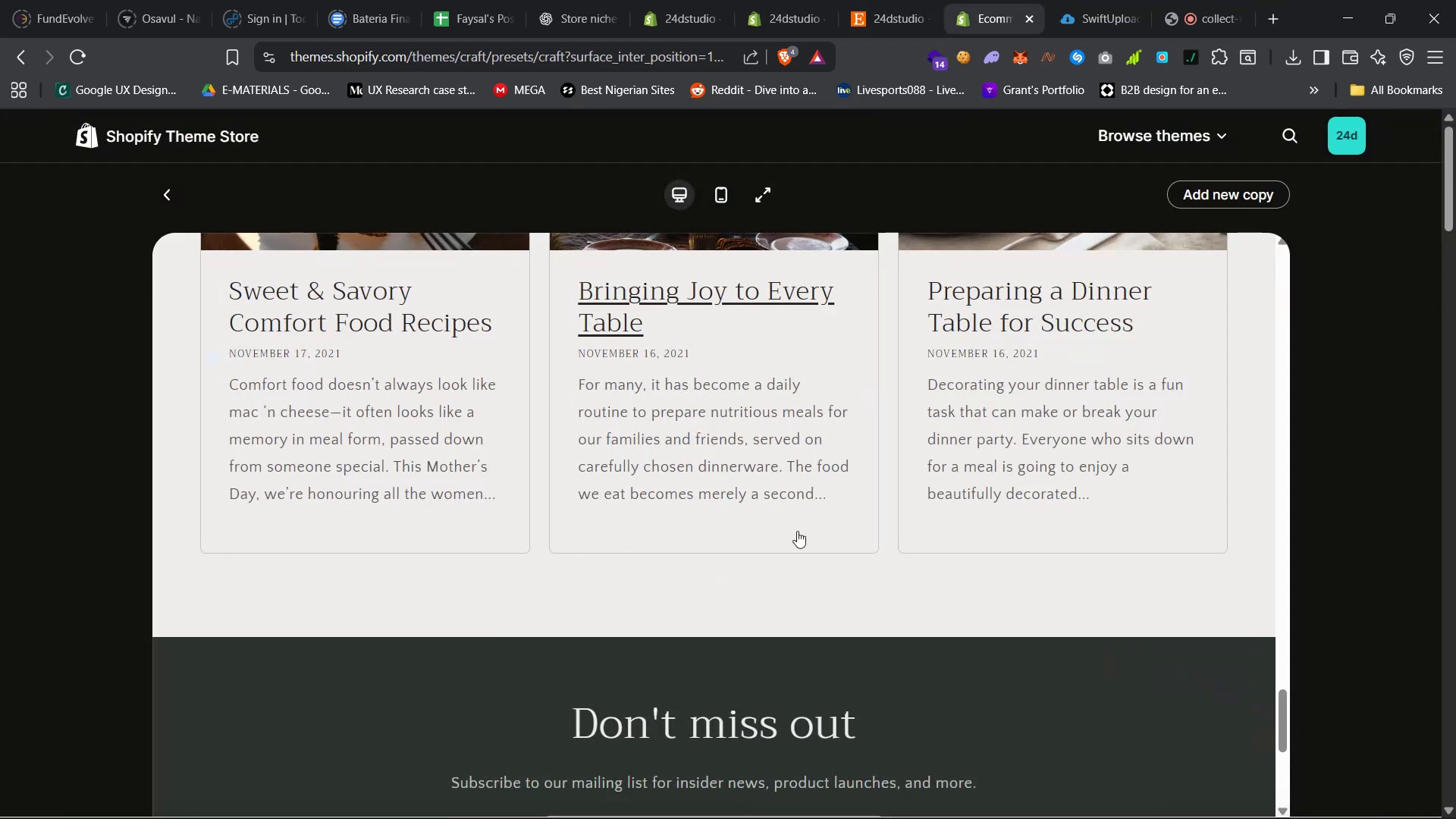 
scroll: coordinate [808, 560], scroll_direction: up, amount: 101.0
 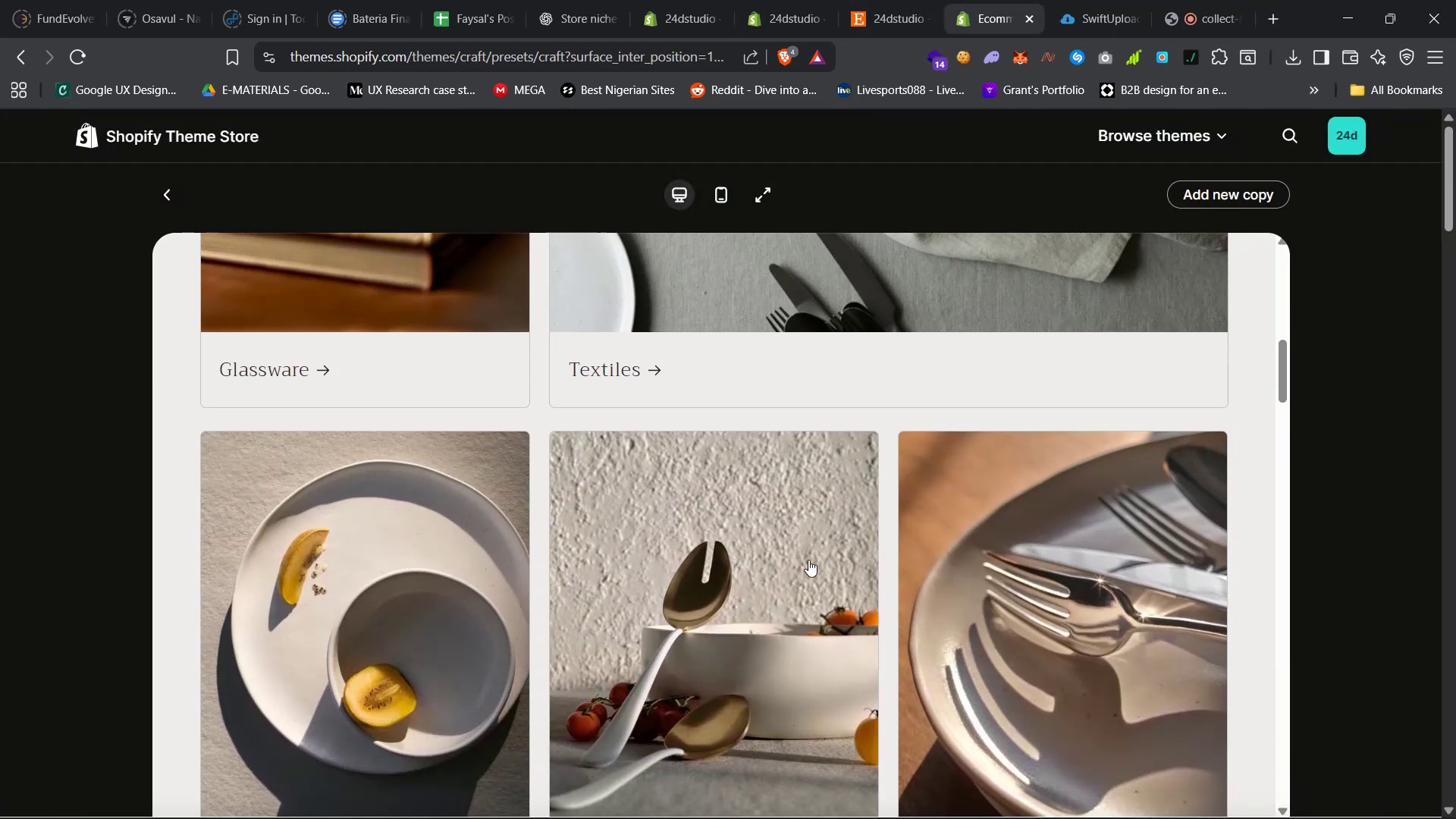 
scroll: coordinate [811, 560], scroll_direction: down, amount: 54.0
 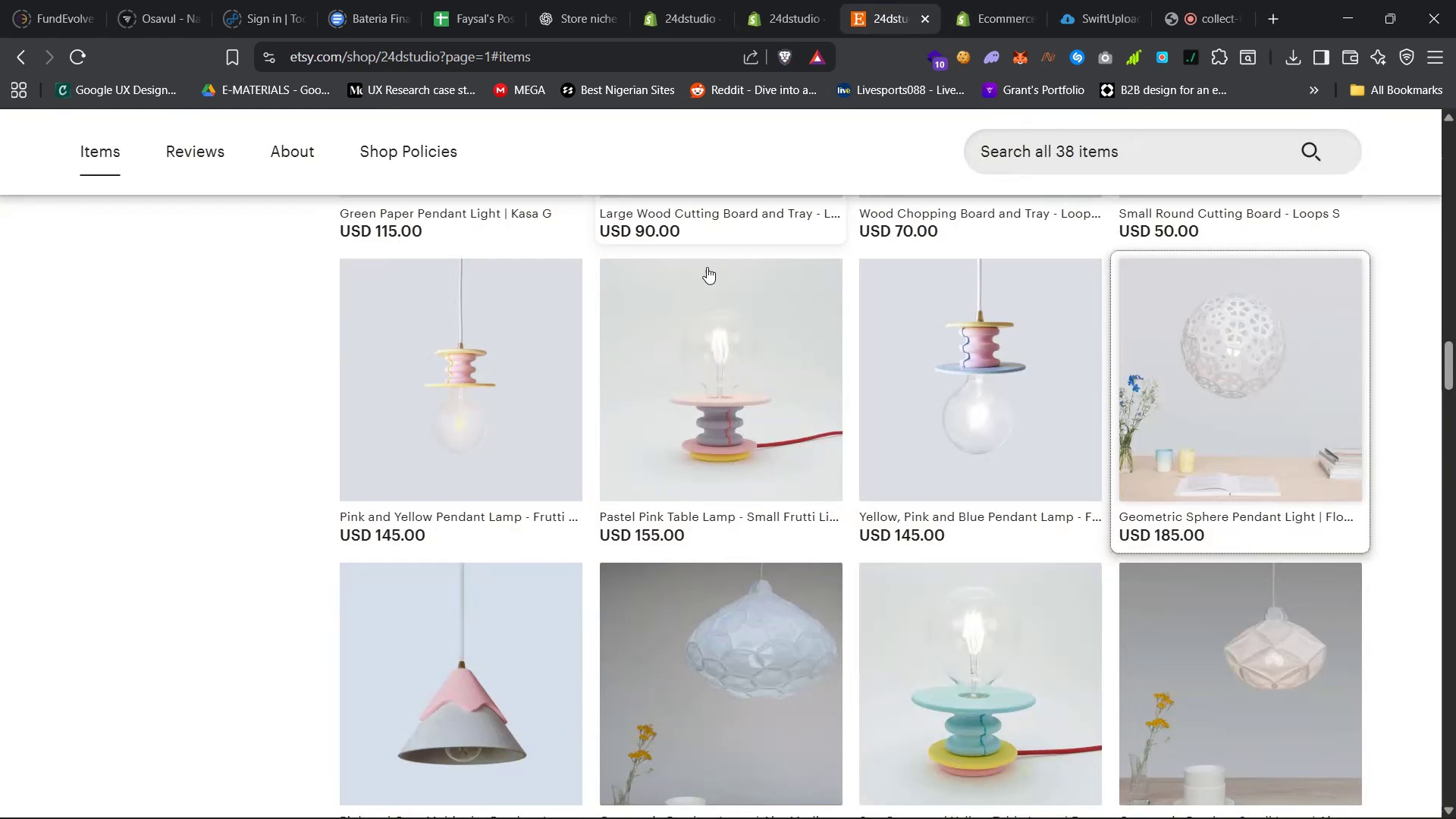 
left_click([778, 0])
 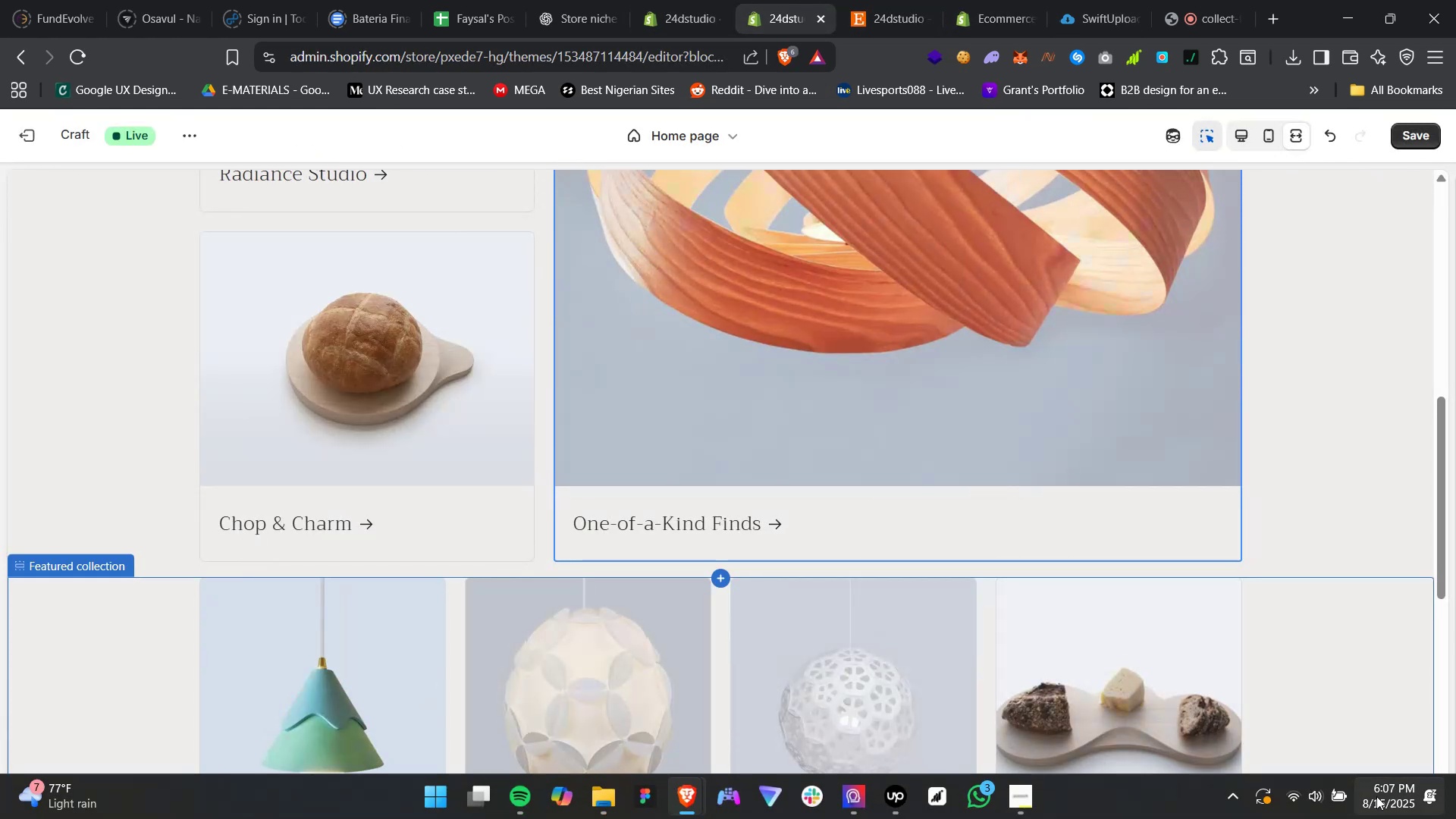 
left_click([1316, 795])
 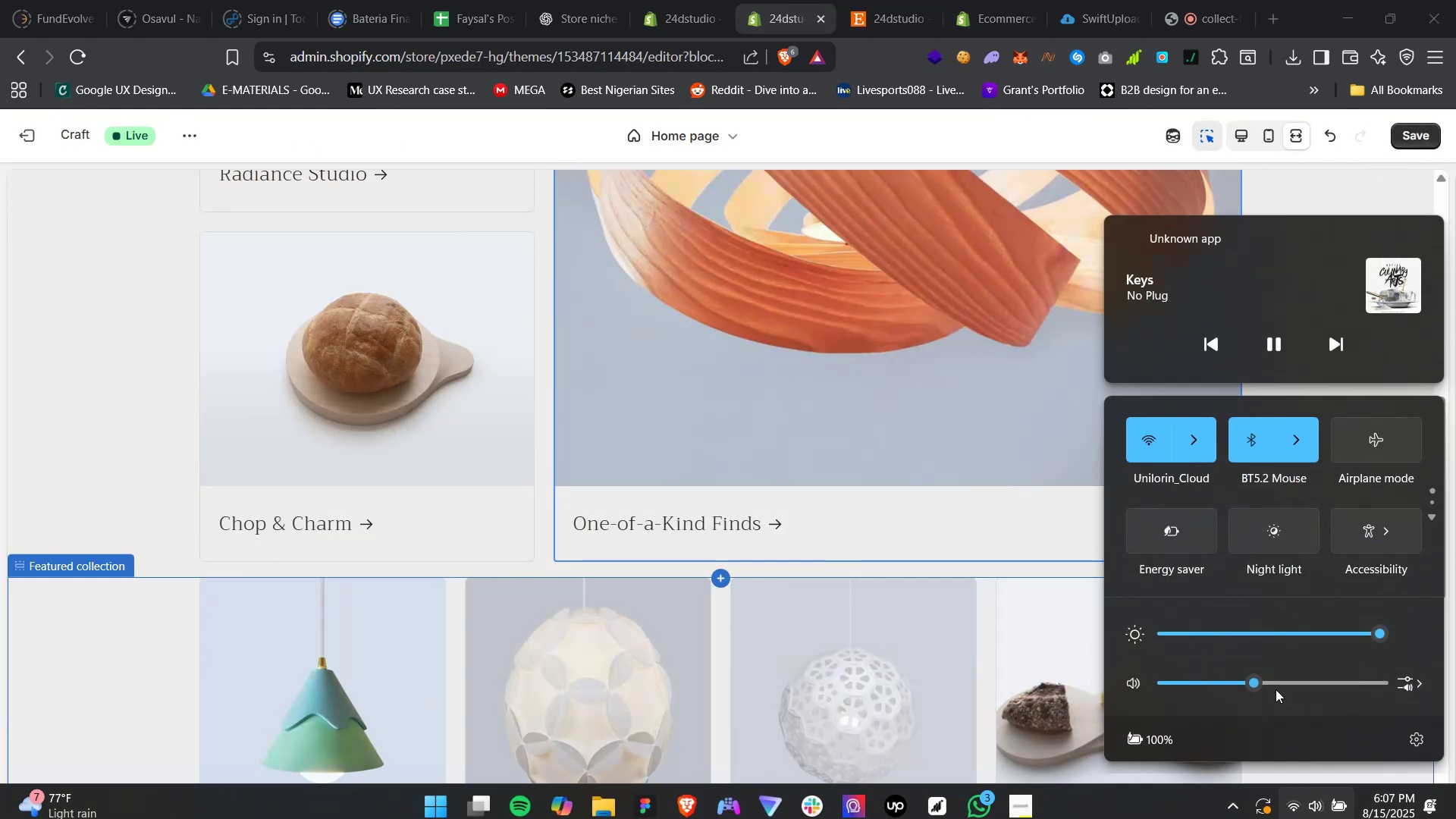 
left_click([1272, 686])
 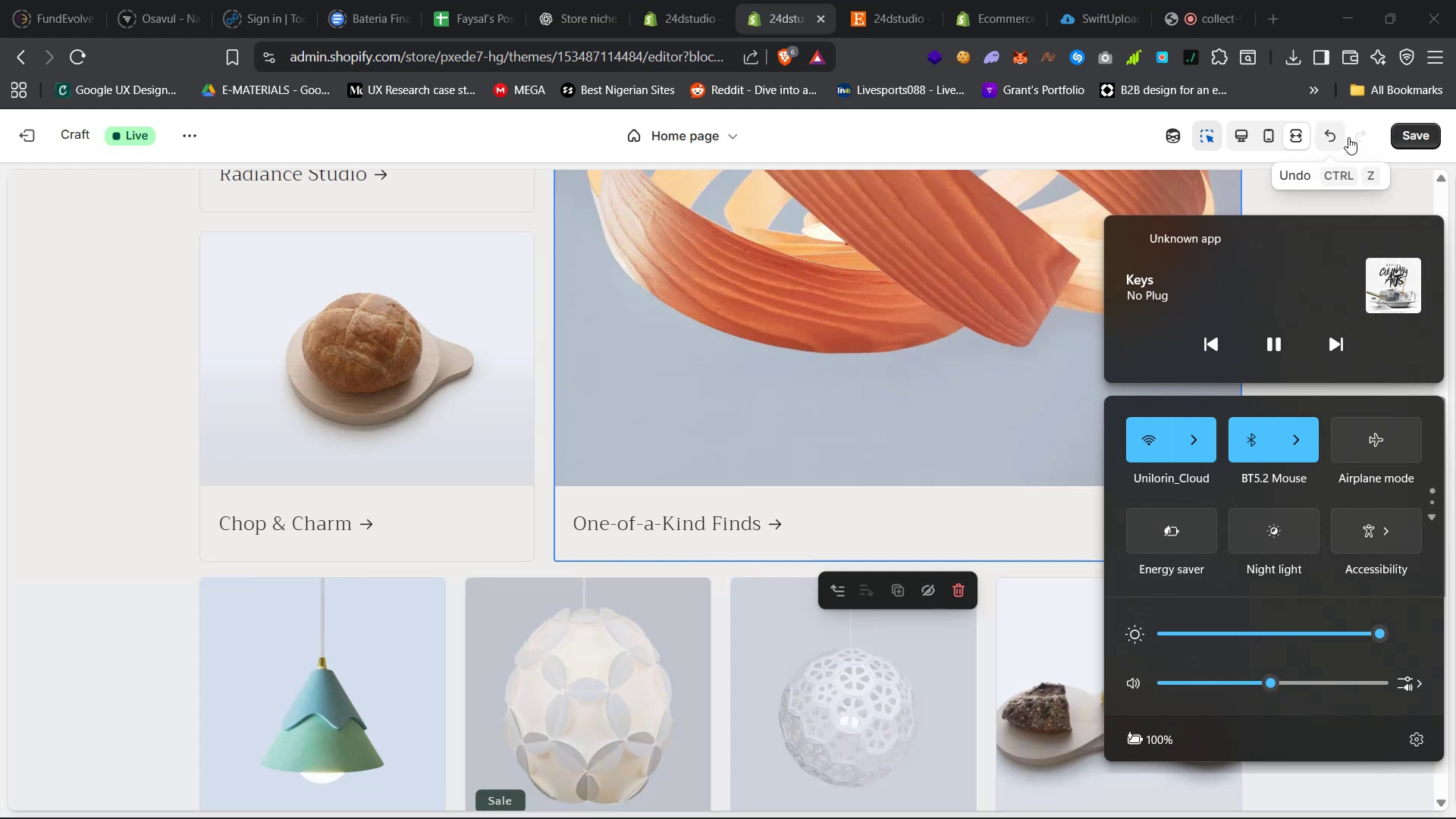 
left_click([1415, 131])
 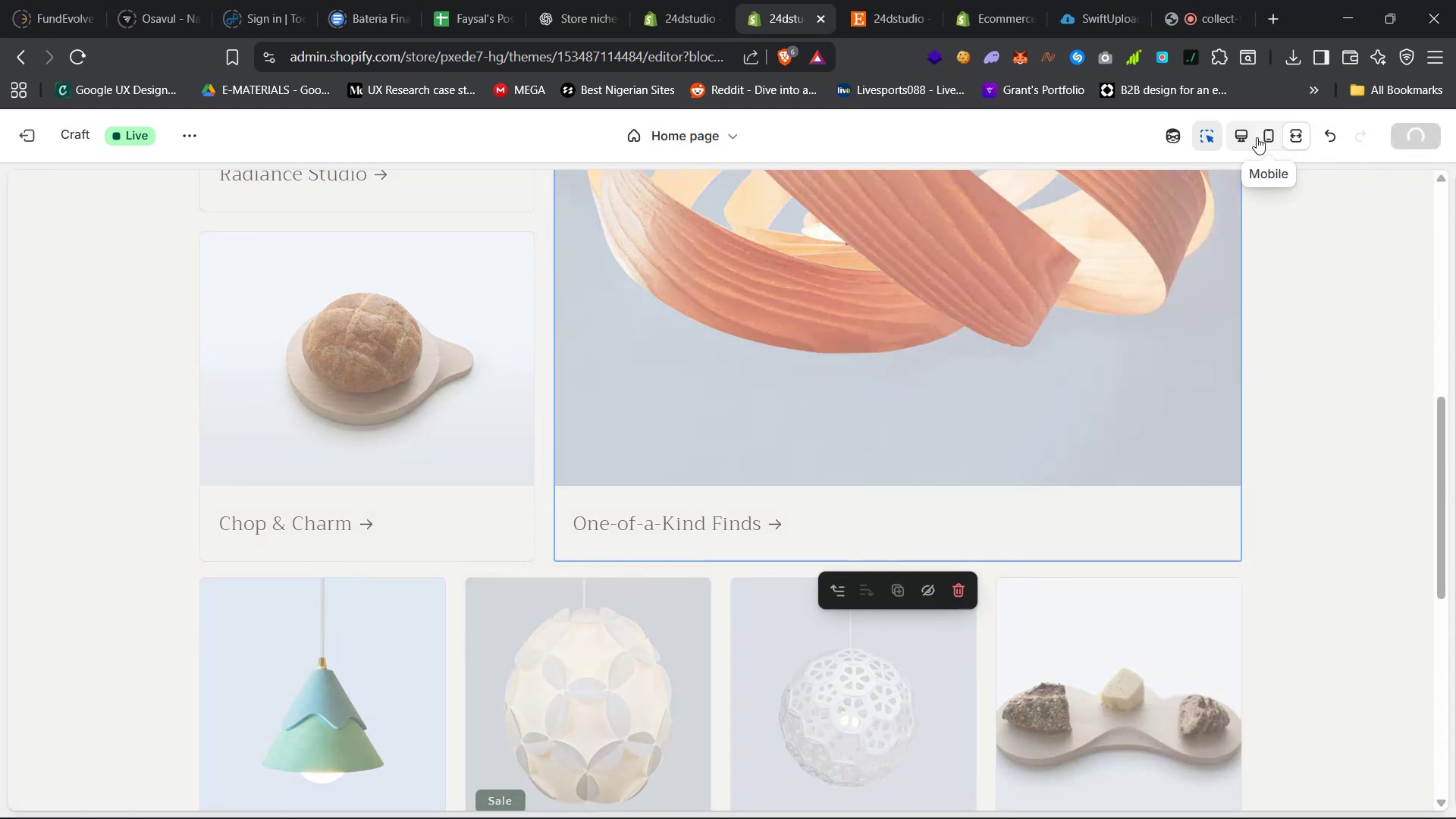 
left_click([1250, 136])
 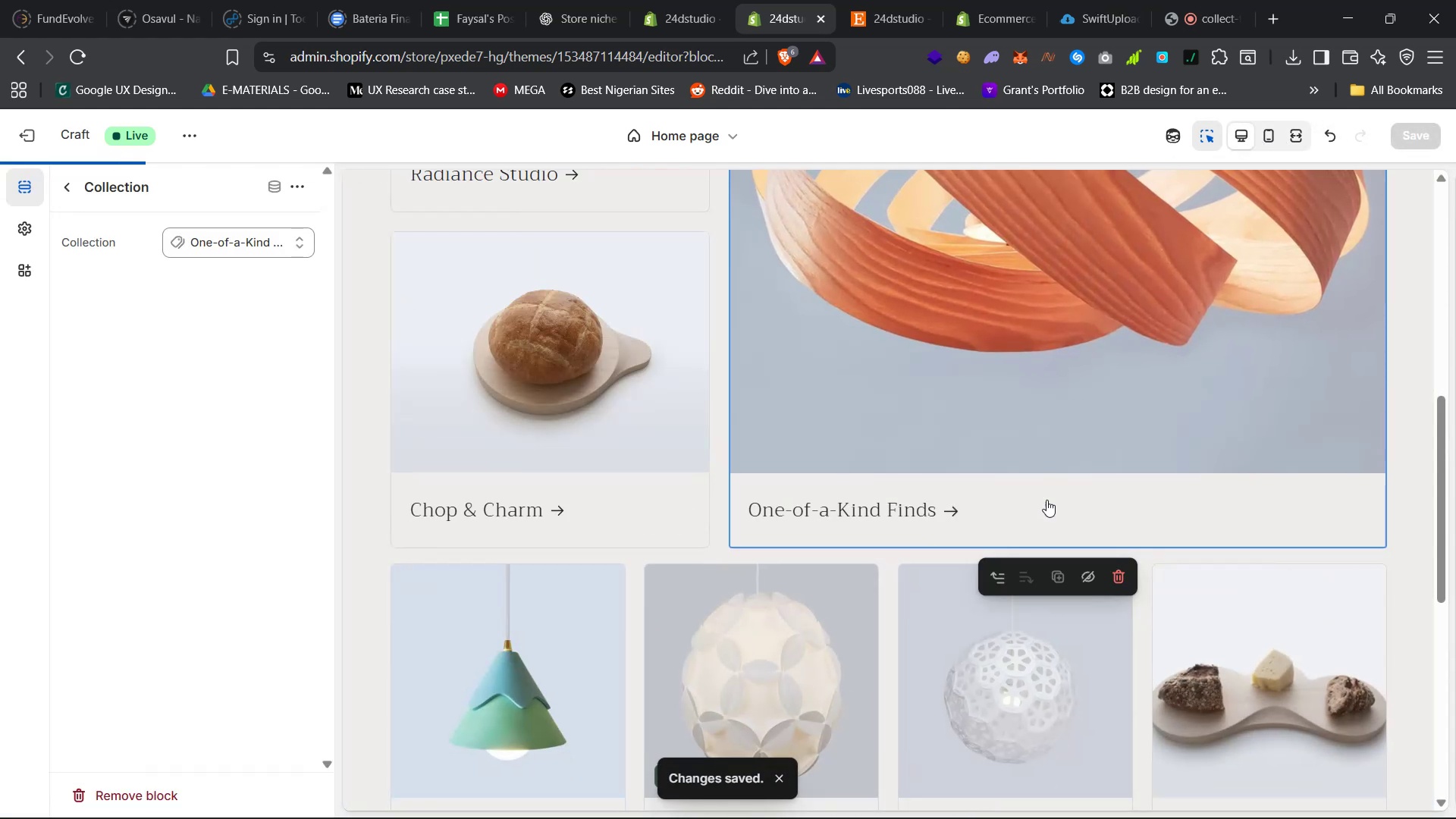 
scroll: coordinate [704, 610], scroll_direction: down, amount: 9.0
 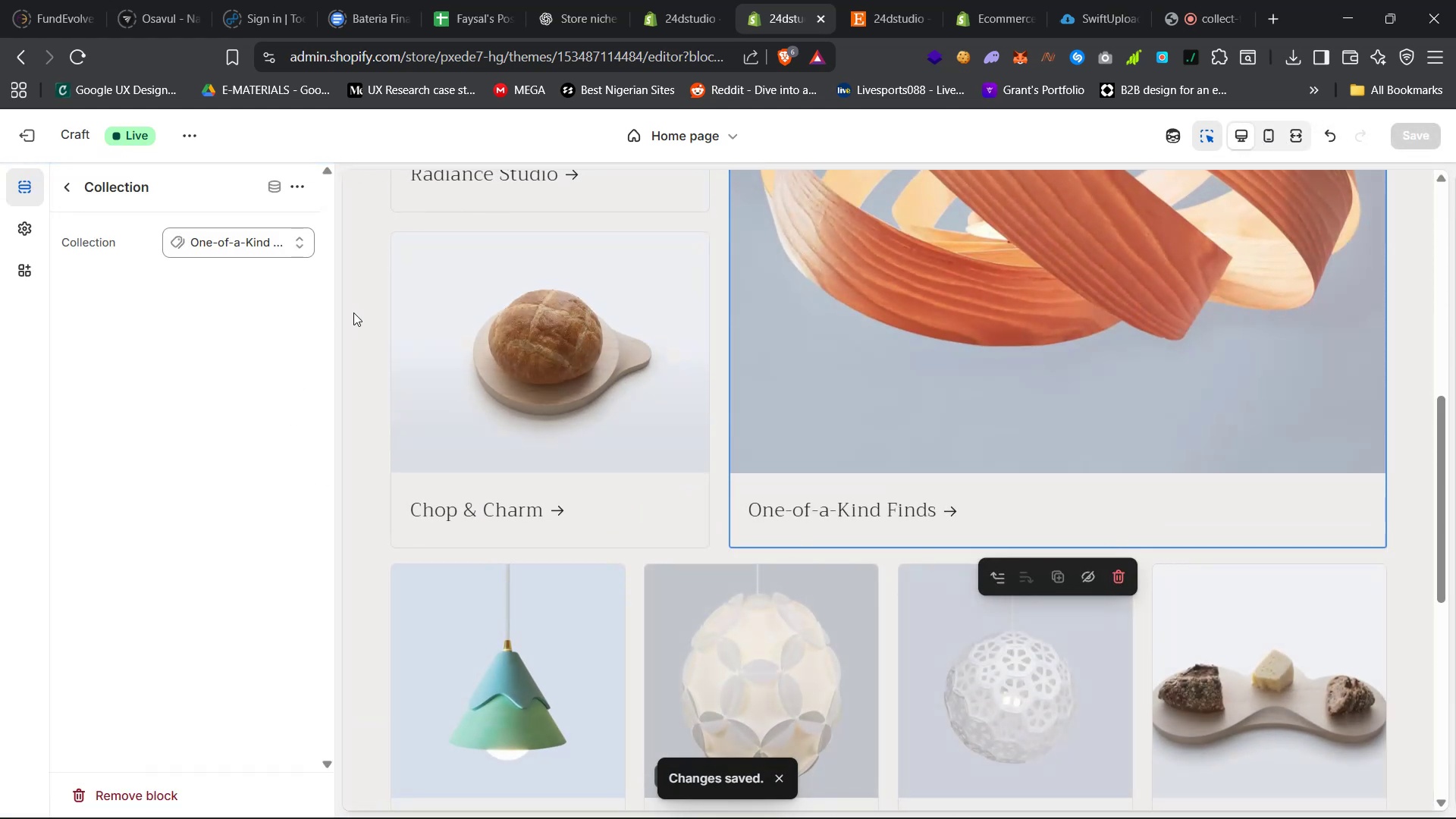 
wait(5.84)
 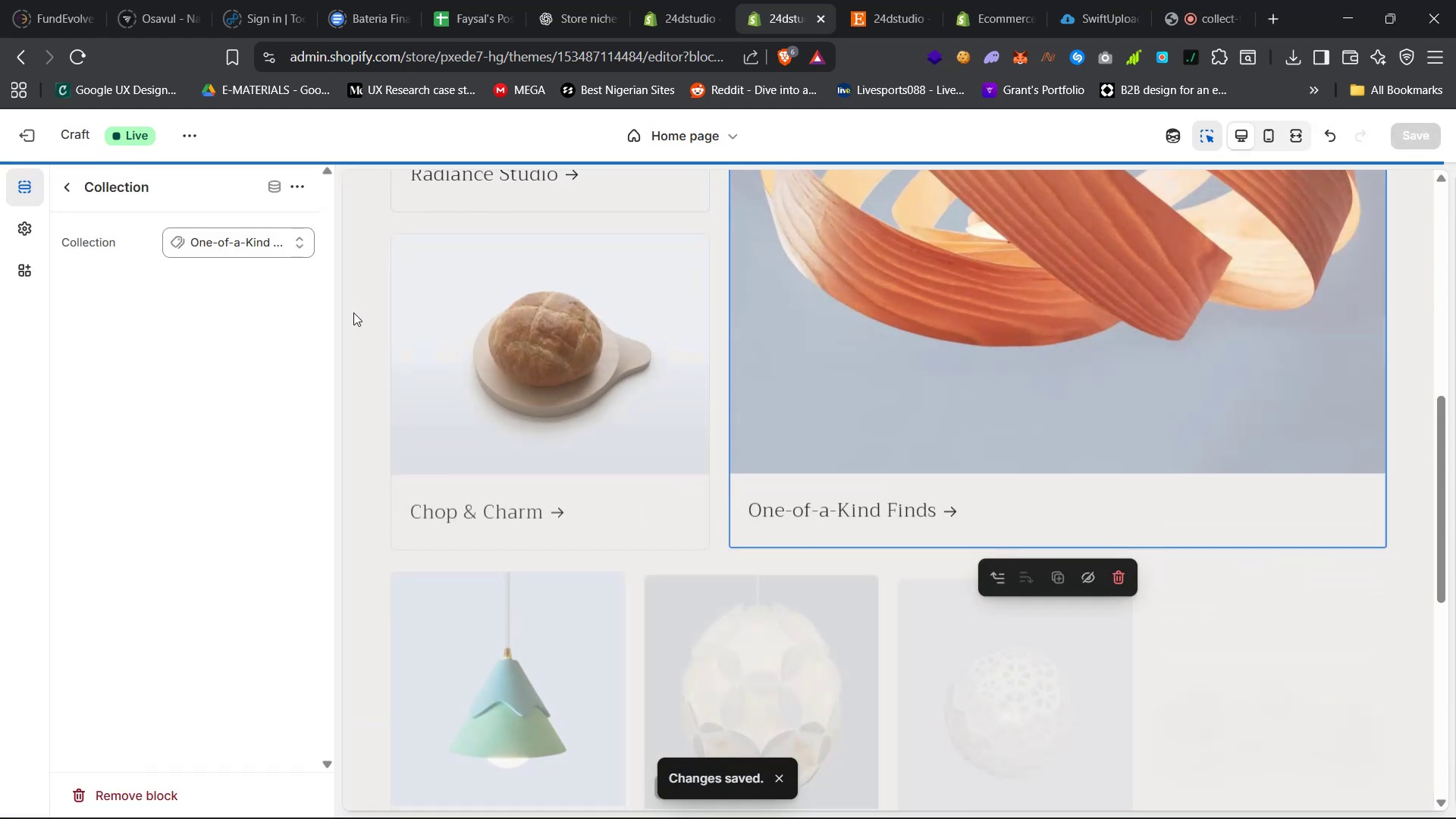 
scroll: coordinate [388, 573], scroll_direction: down, amount: 13.0
 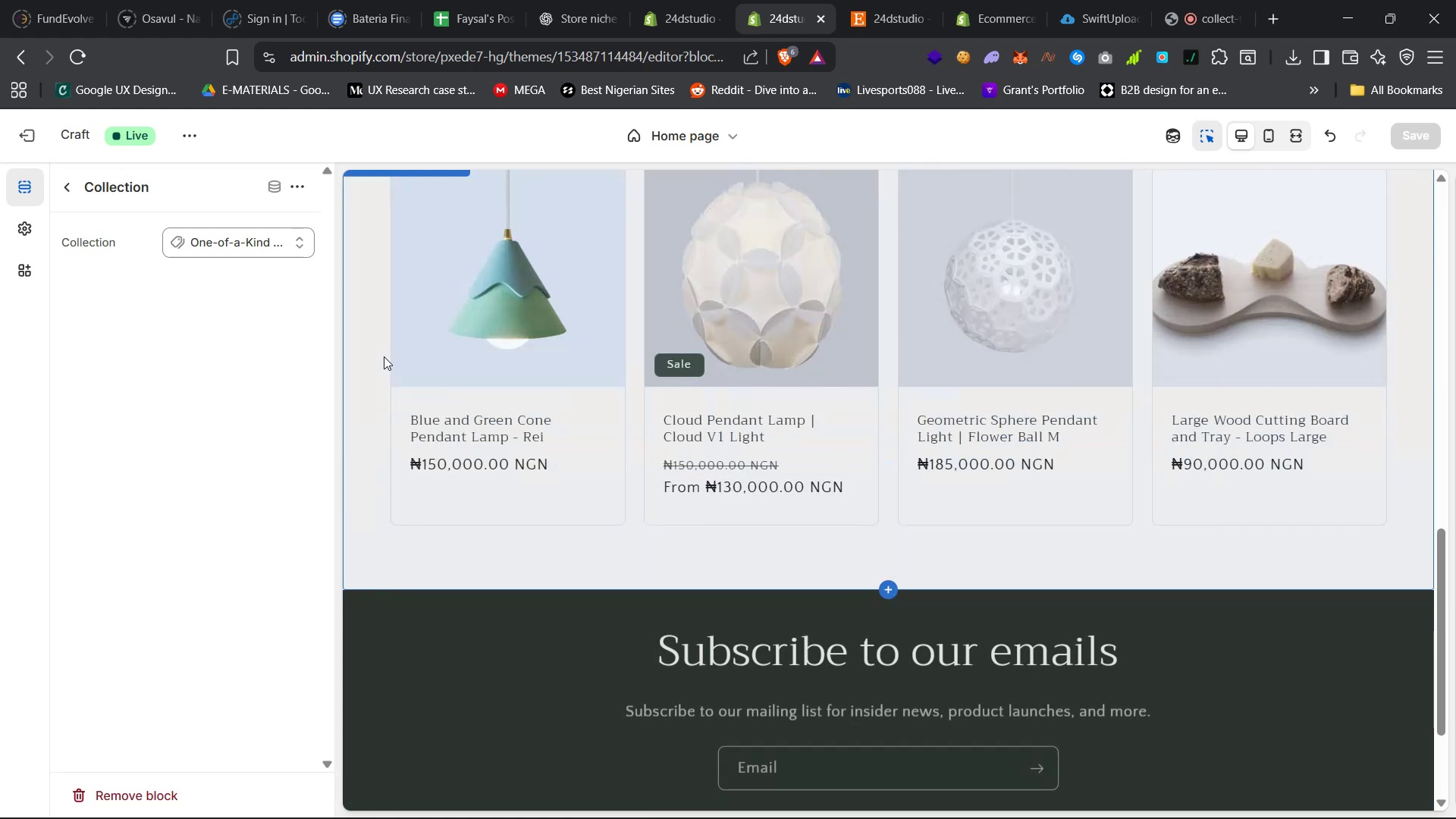 
scroll: coordinate [559, 448], scroll_direction: up, amount: 8.0
 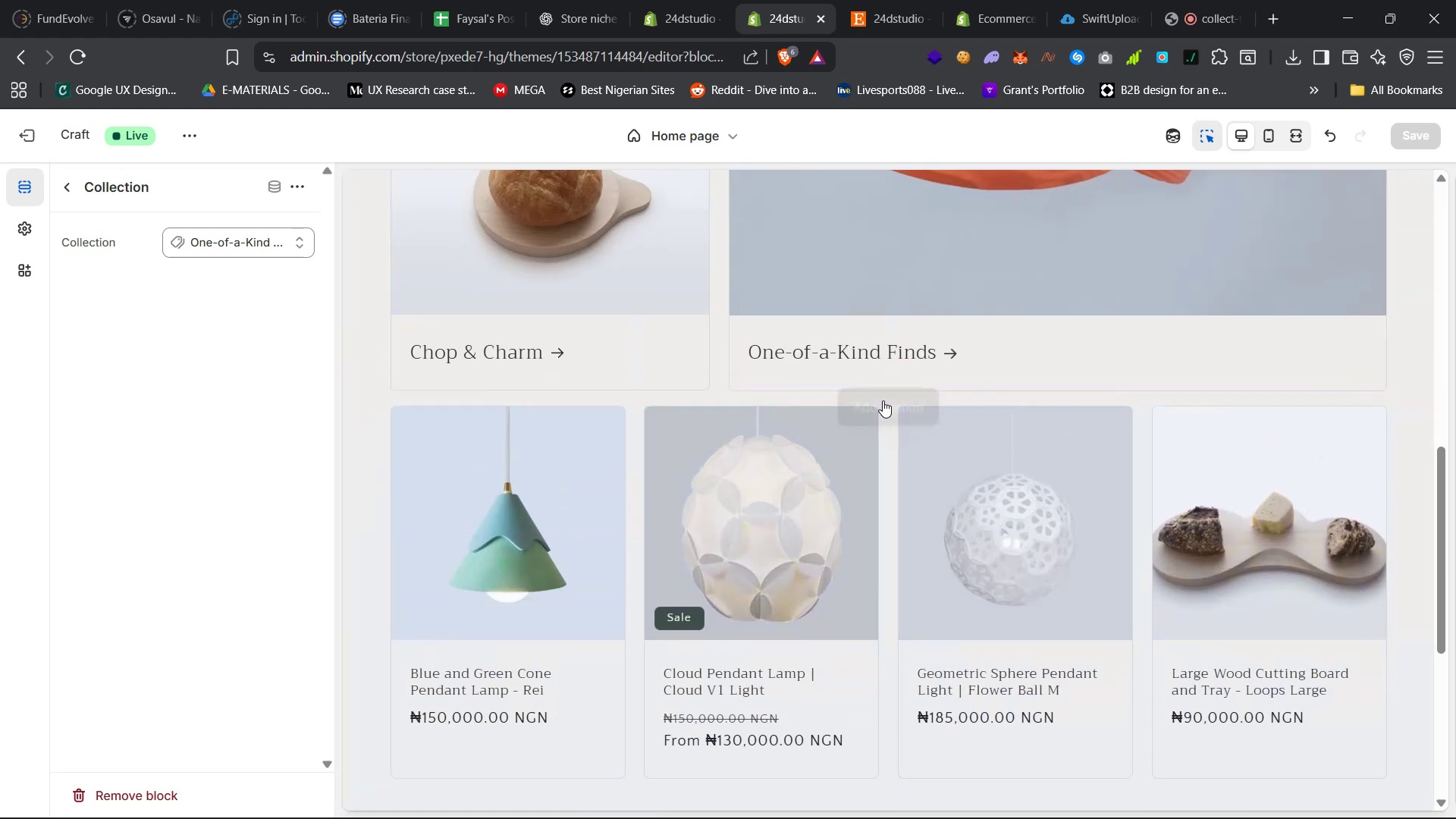 
left_click([887, 404])
 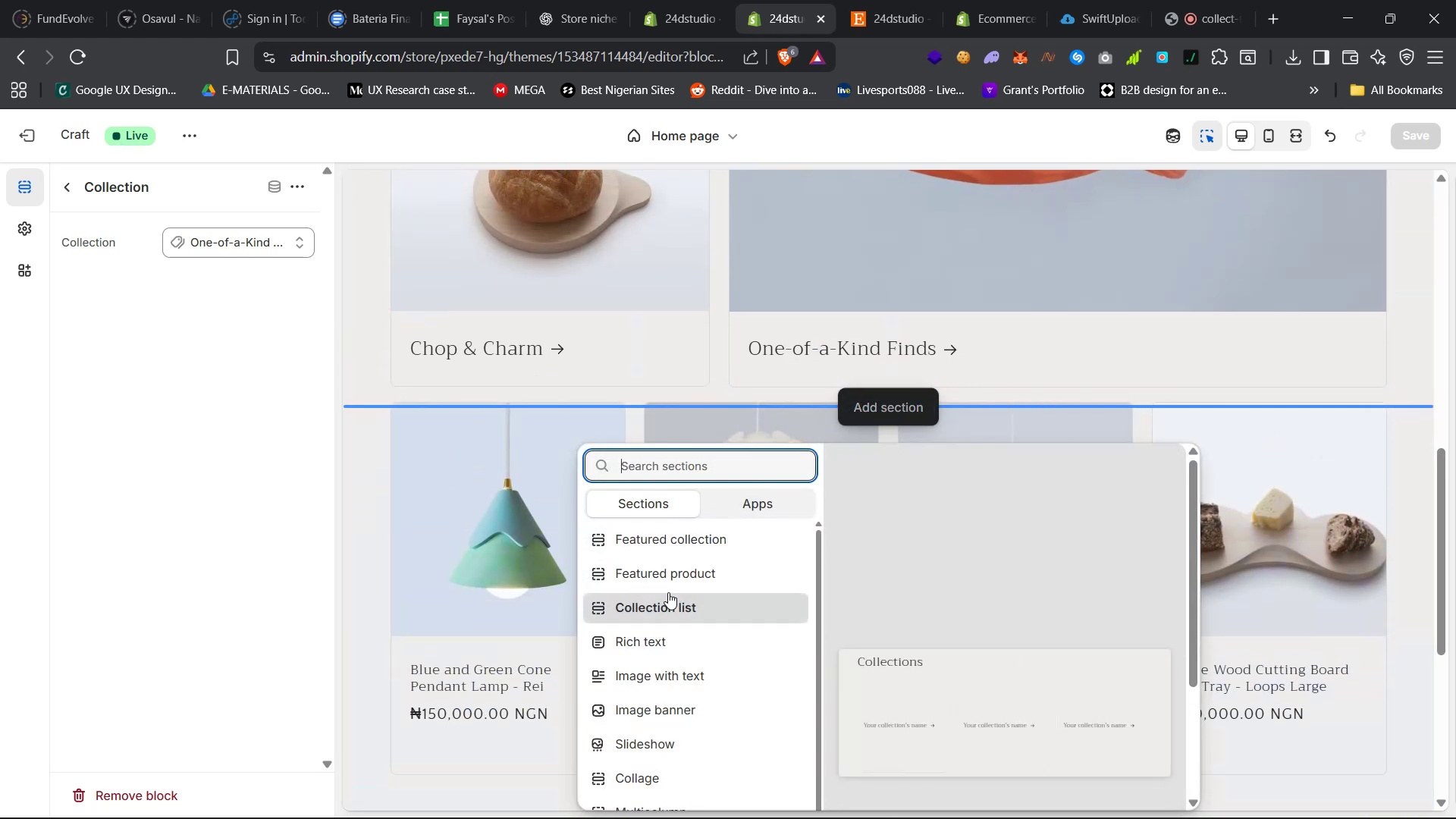 
scroll: coordinate [714, 579], scroll_direction: down, amount: 6.0
 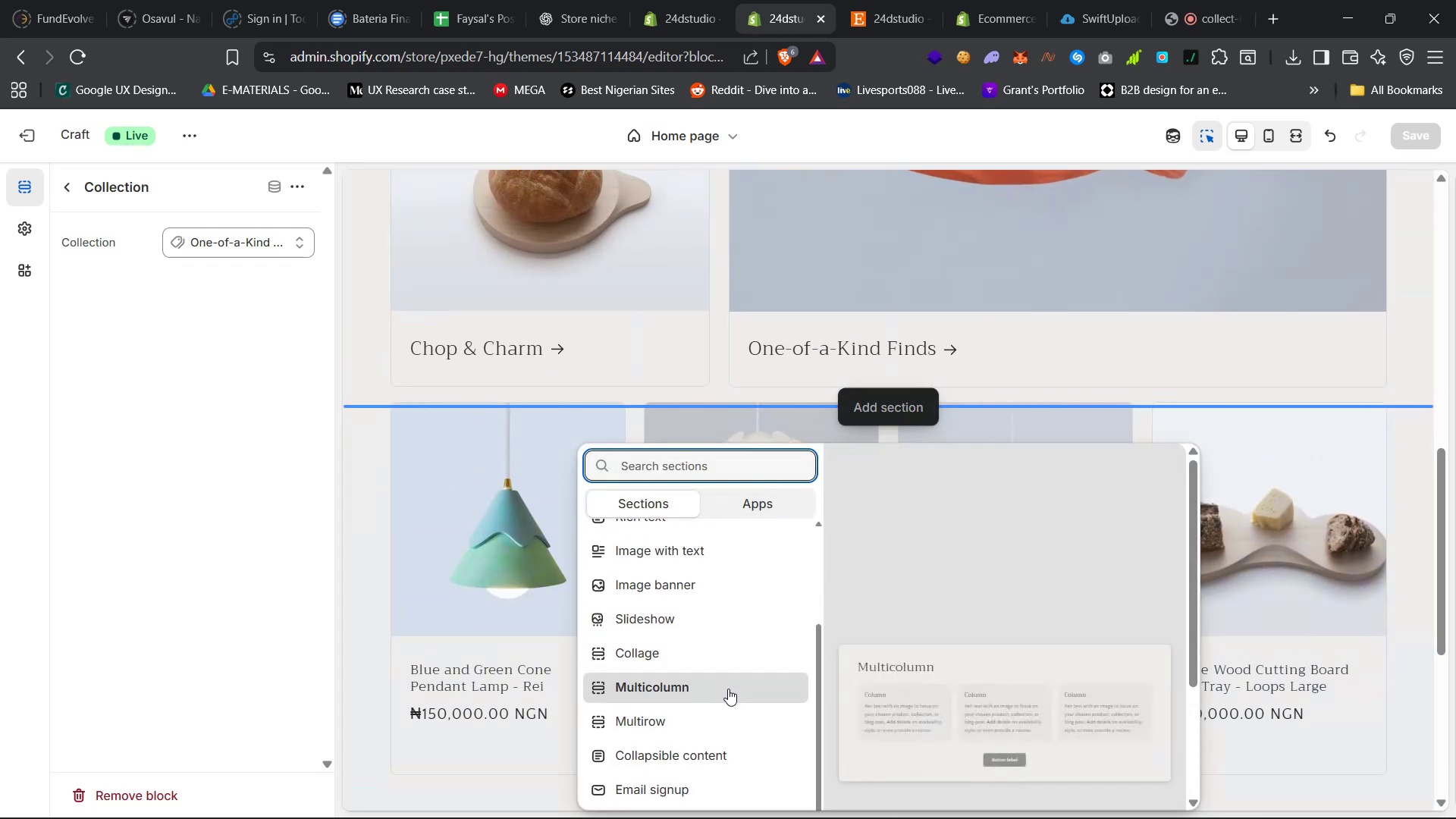 
left_click([728, 689])
 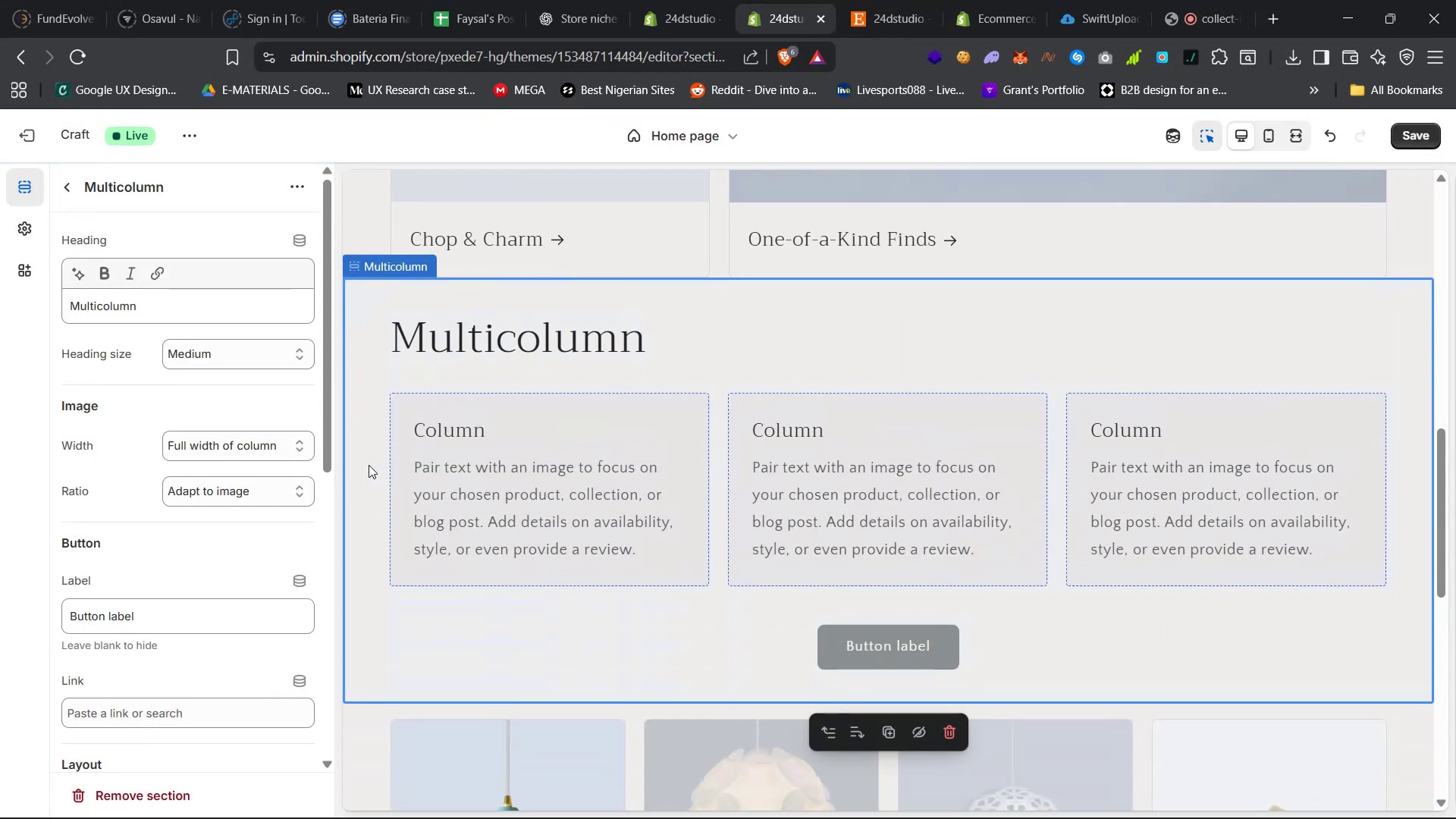 
left_click([498, 440])
 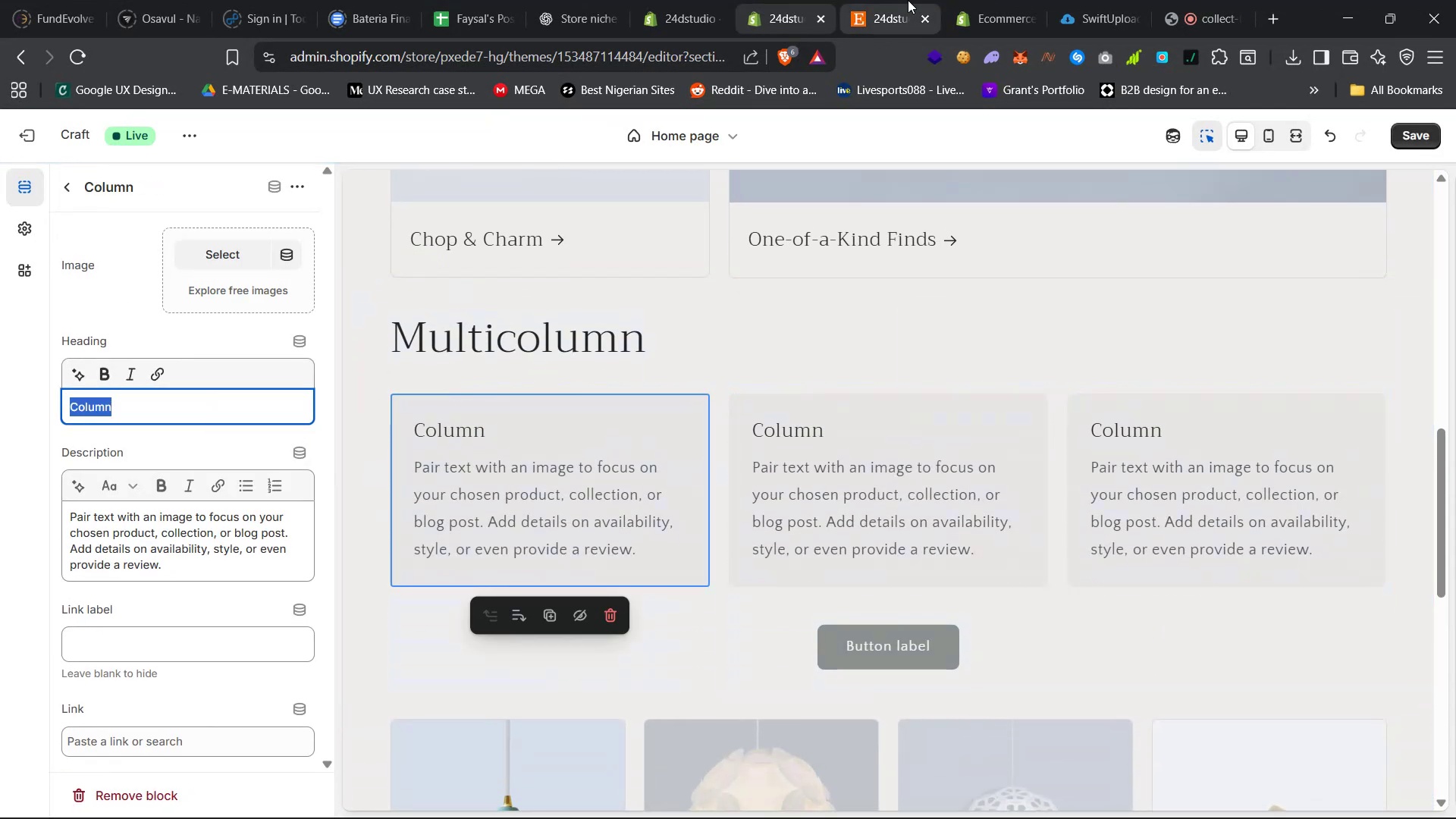 
left_click([878, 0])
 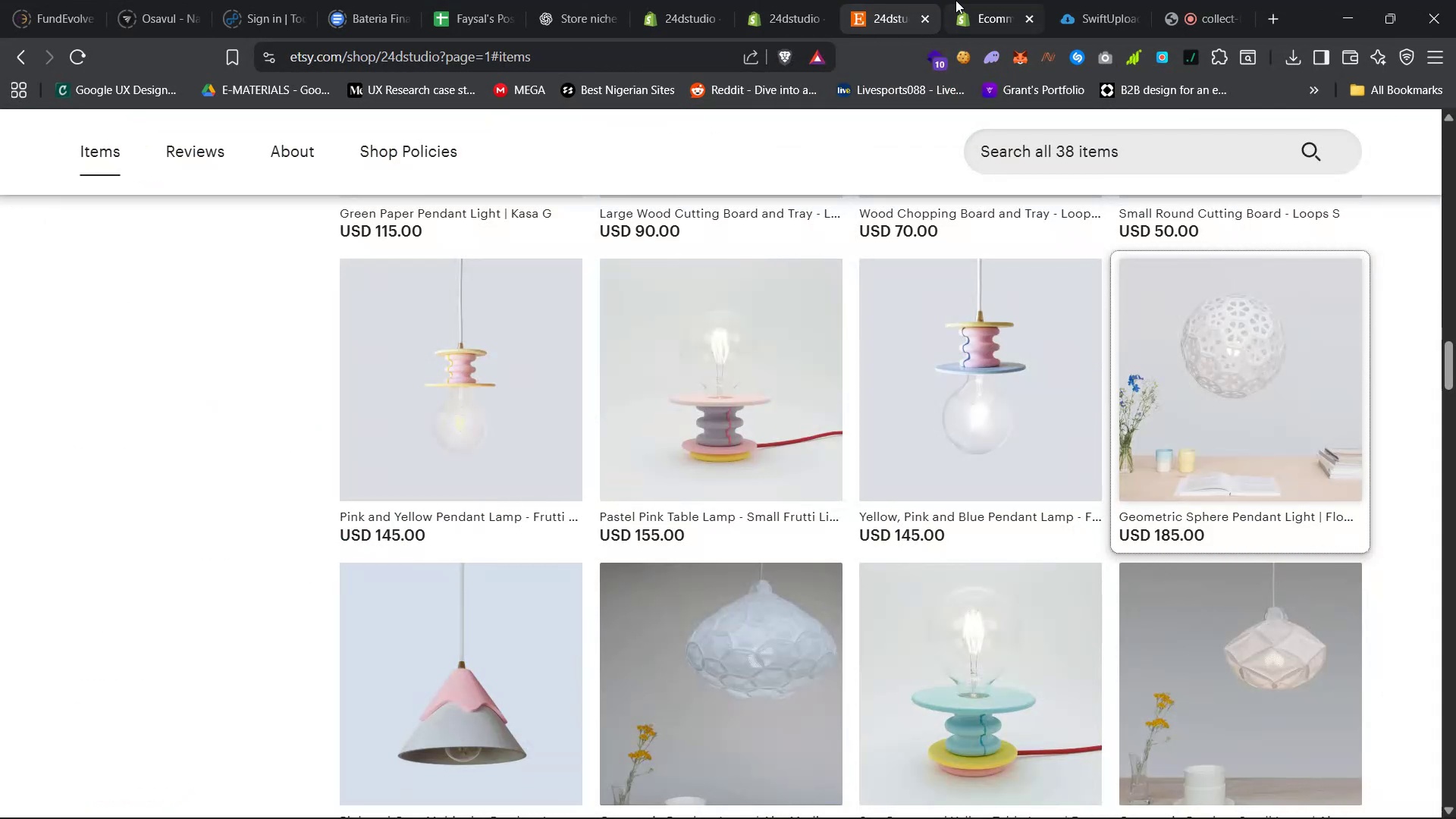 
left_click([976, 0])
 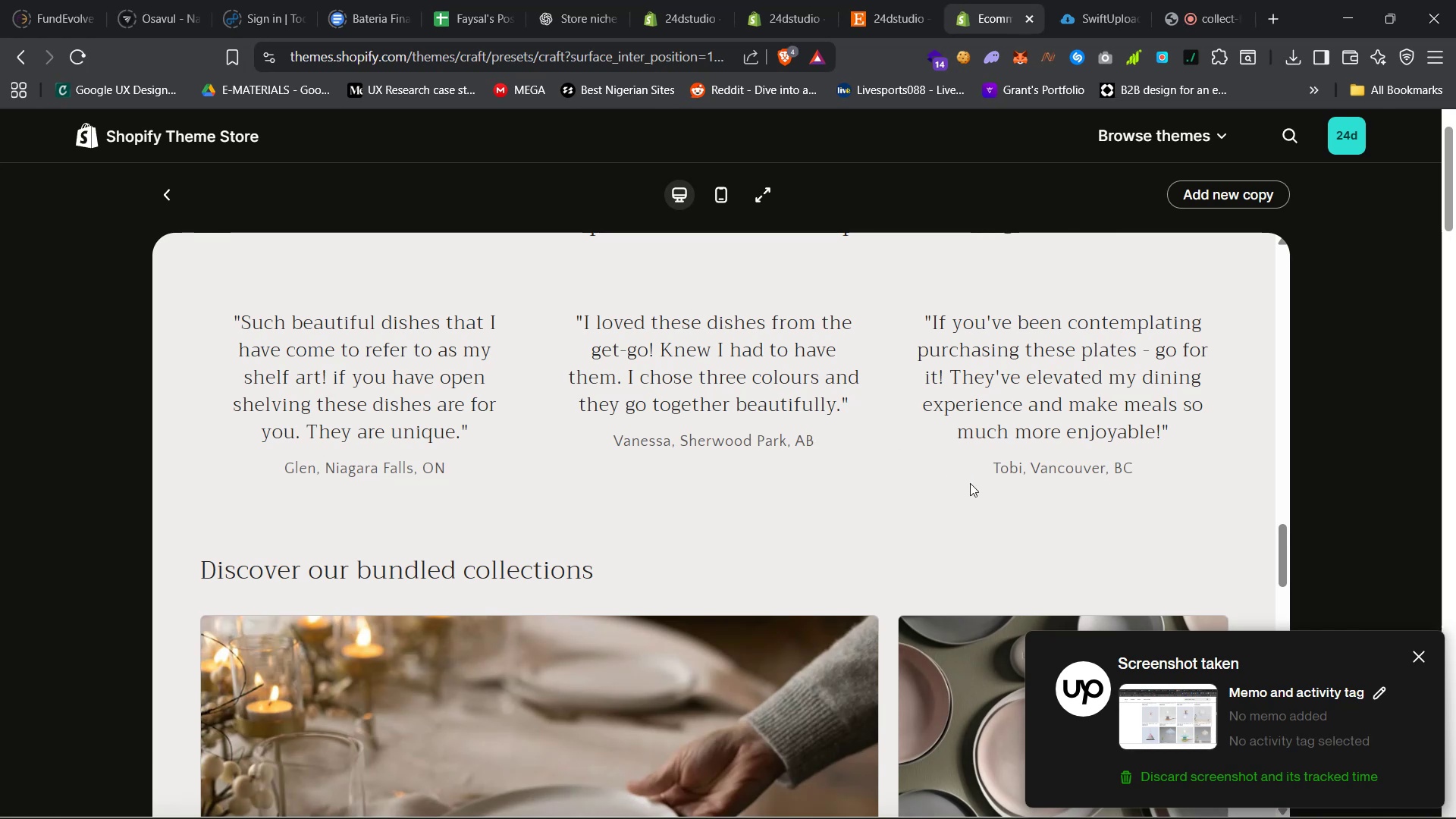 
scroll: coordinate [971, 487], scroll_direction: up, amount: 1.0
 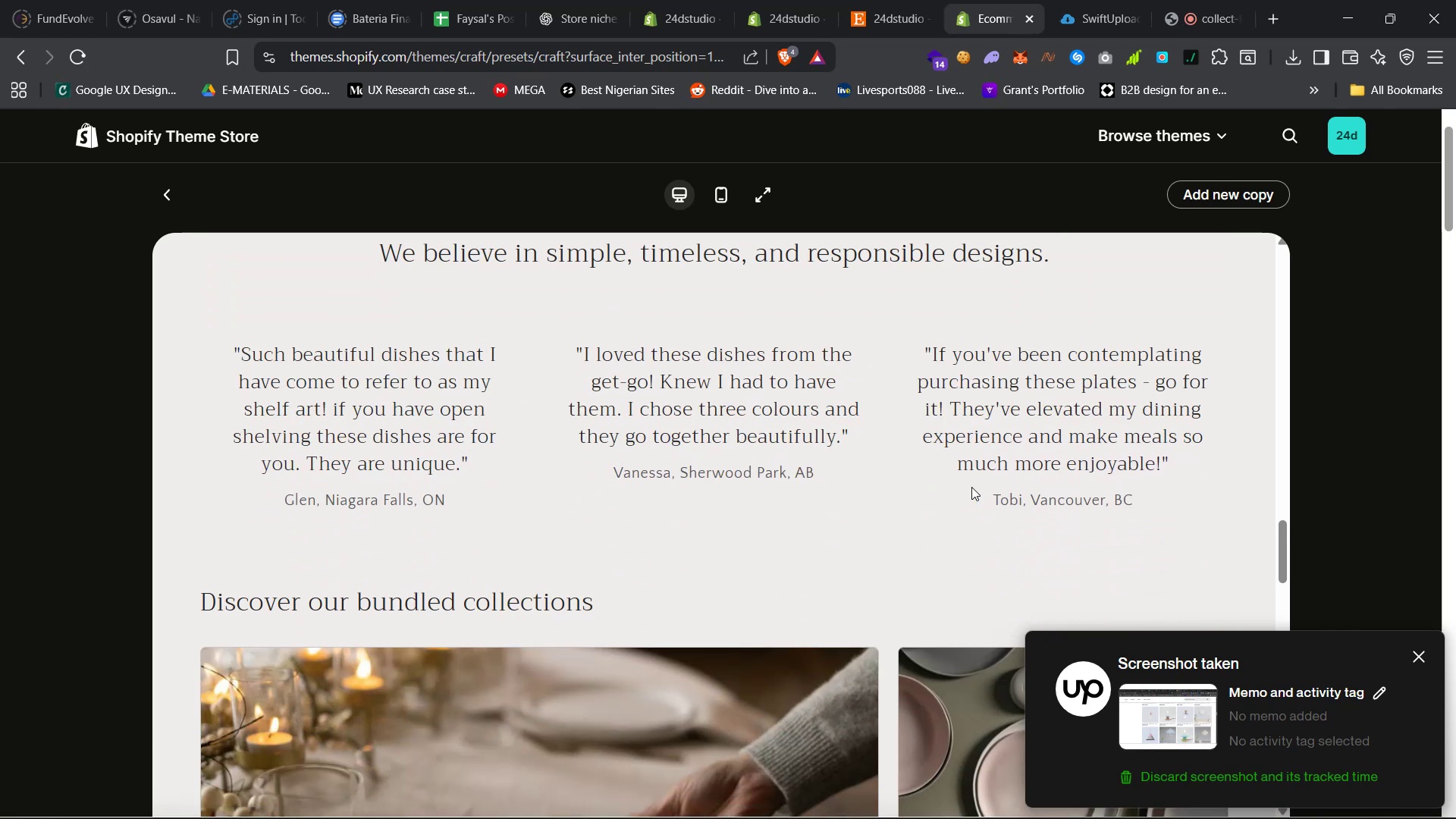 
key(Meta+Shift+S)
 